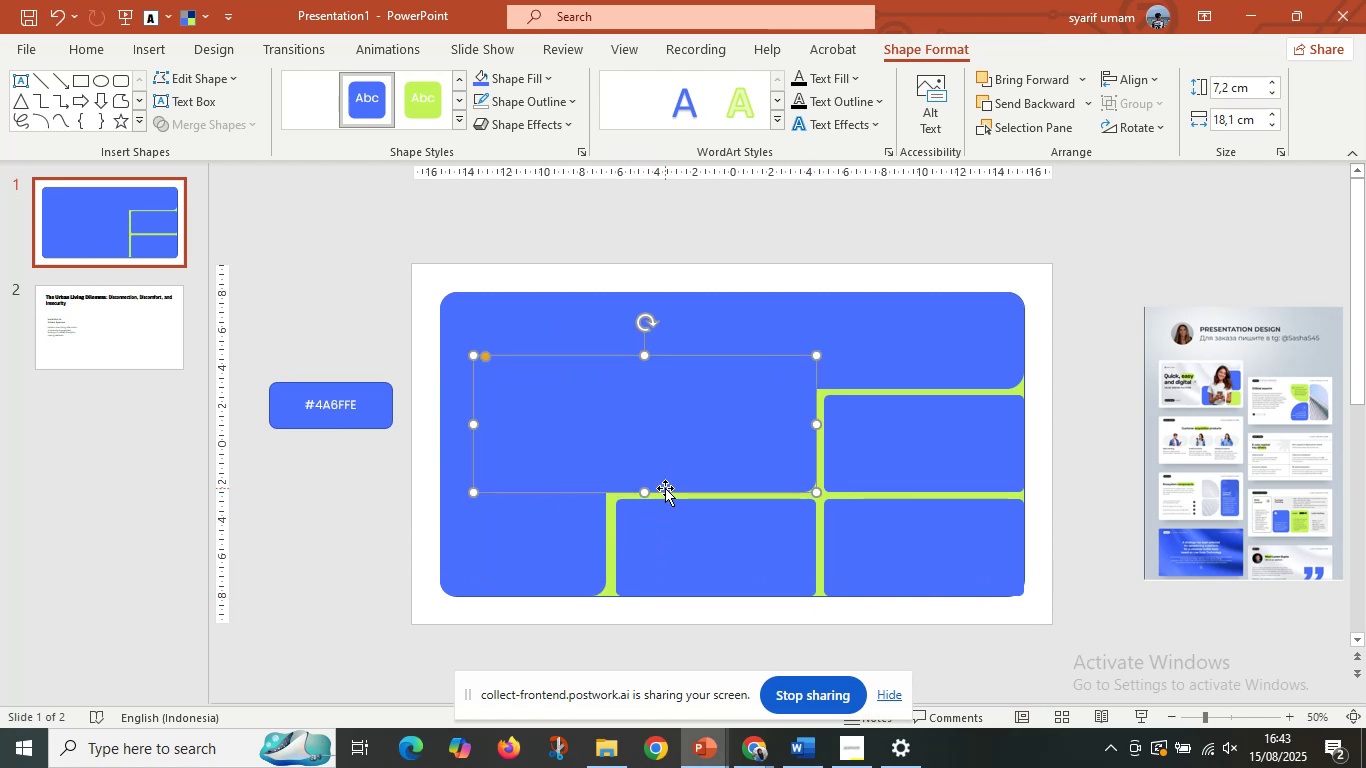 
key(Shift+ShiftLeft)
 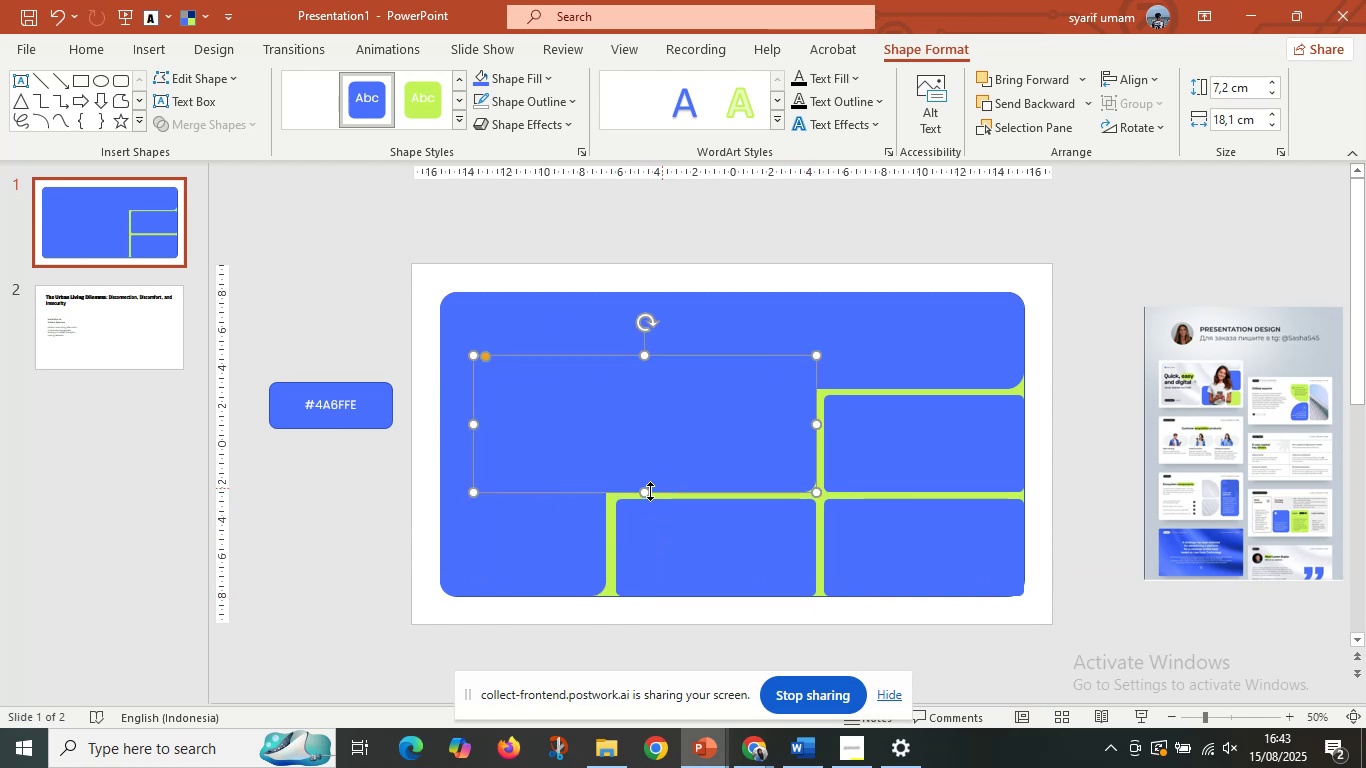 
key(Shift+ShiftLeft)
 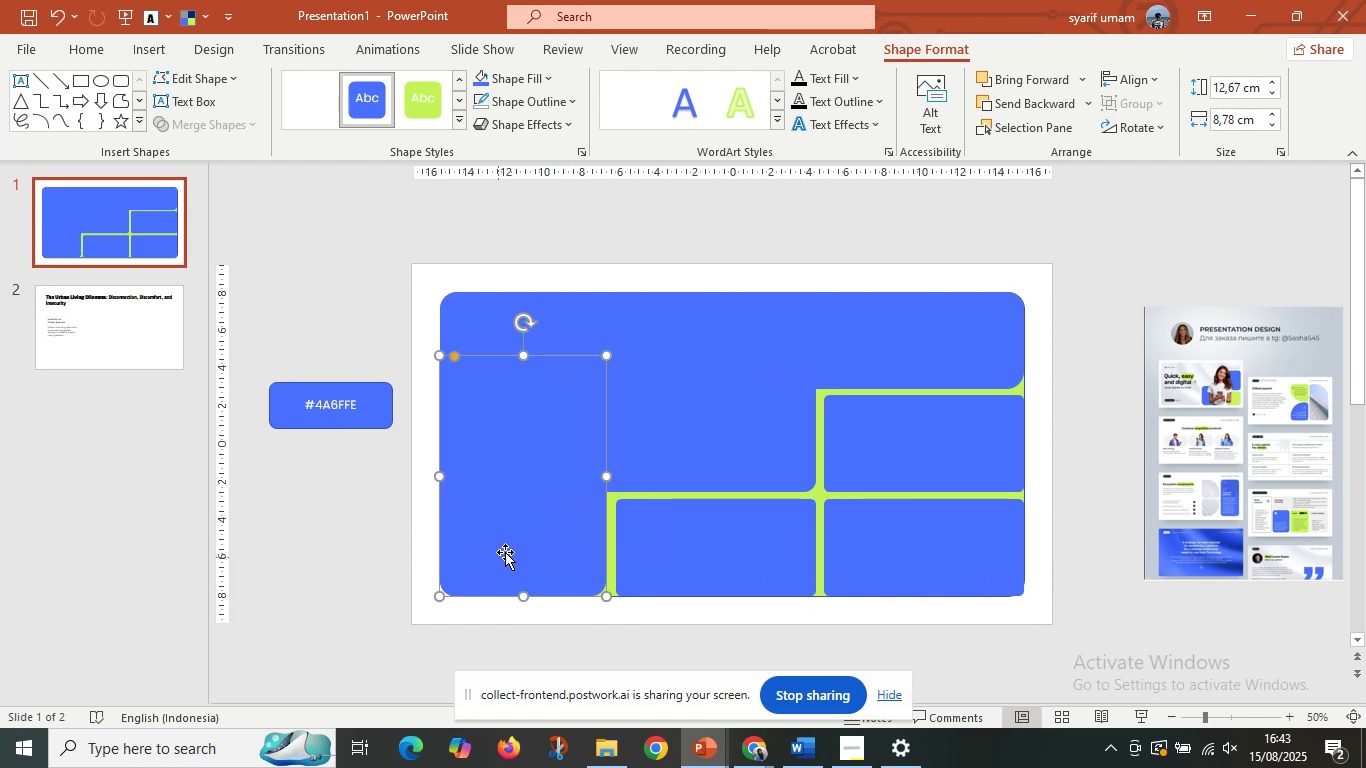 
double_click([698, 439])
 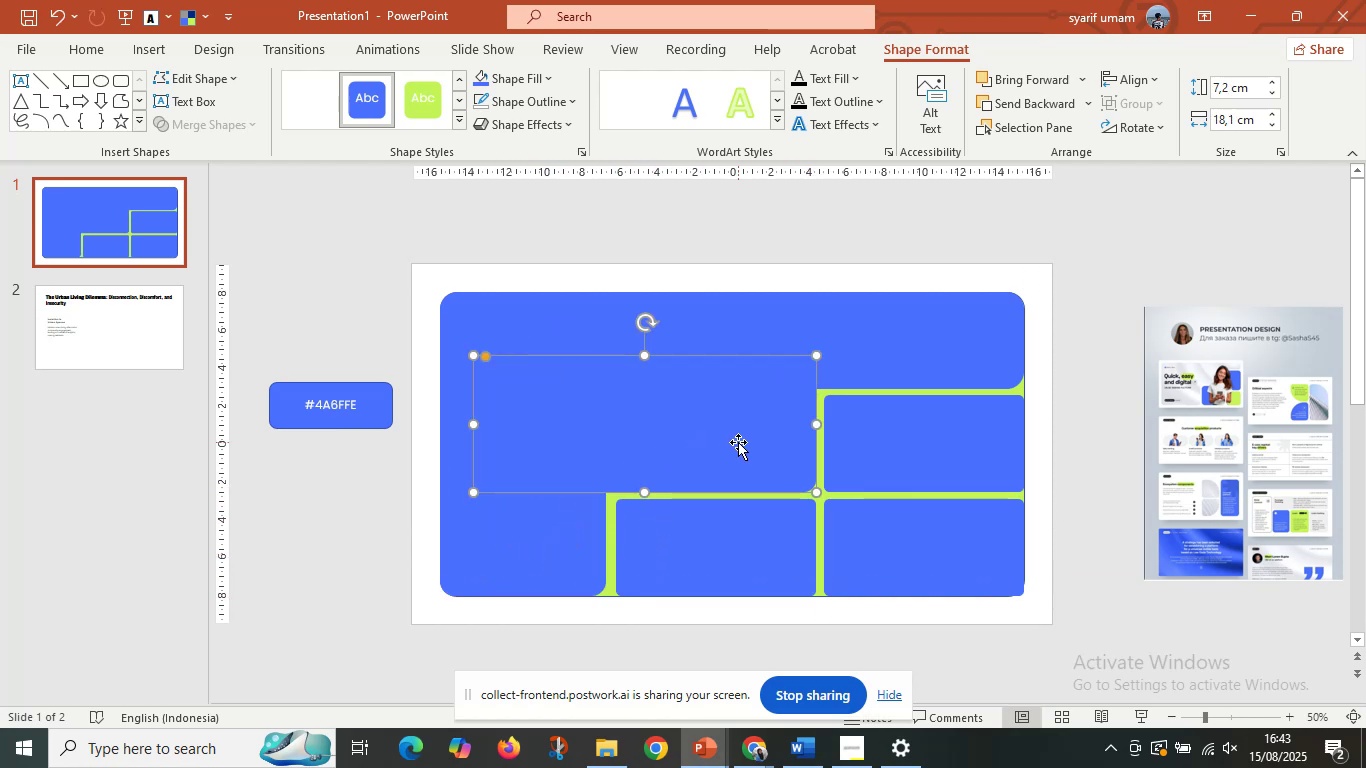 
hold_key(key=ShiftLeft, duration=0.42)
 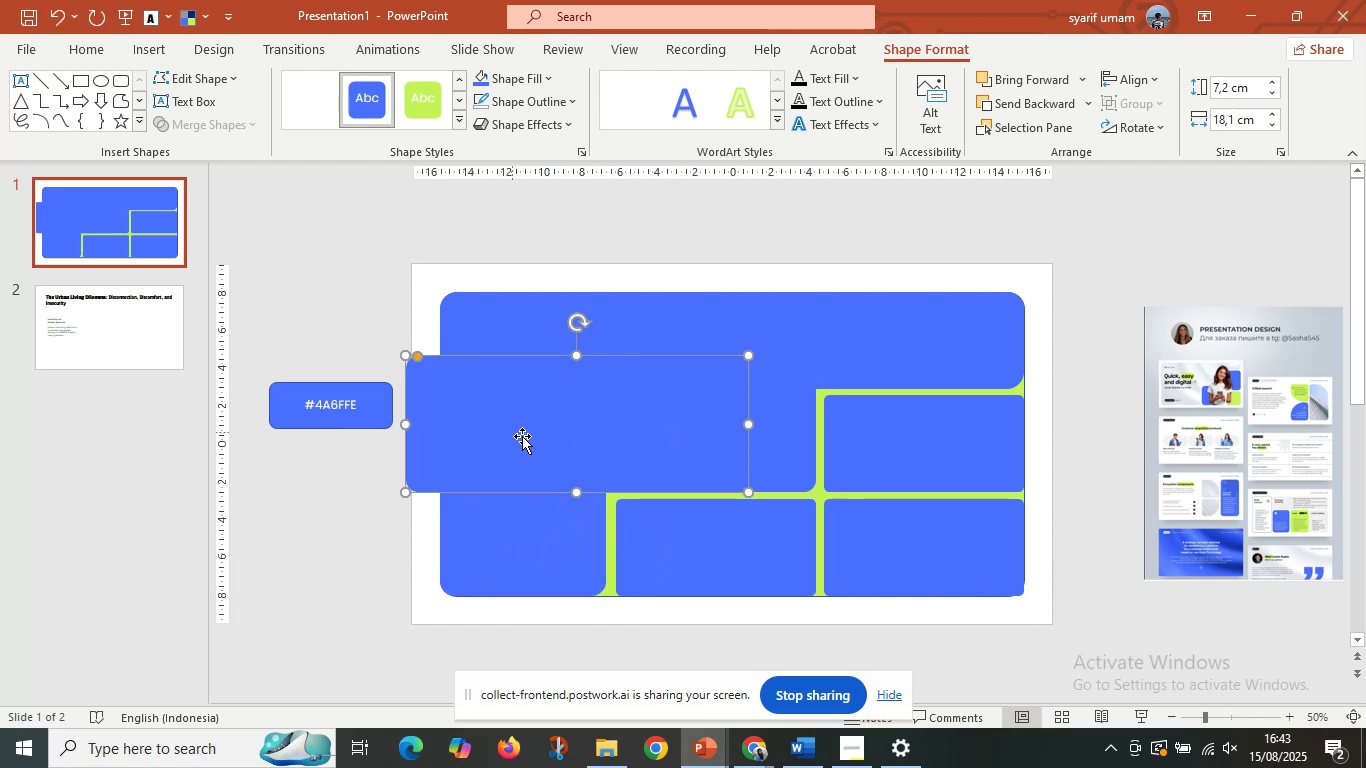 
hold_key(key=ControlLeft, duration=0.45)
 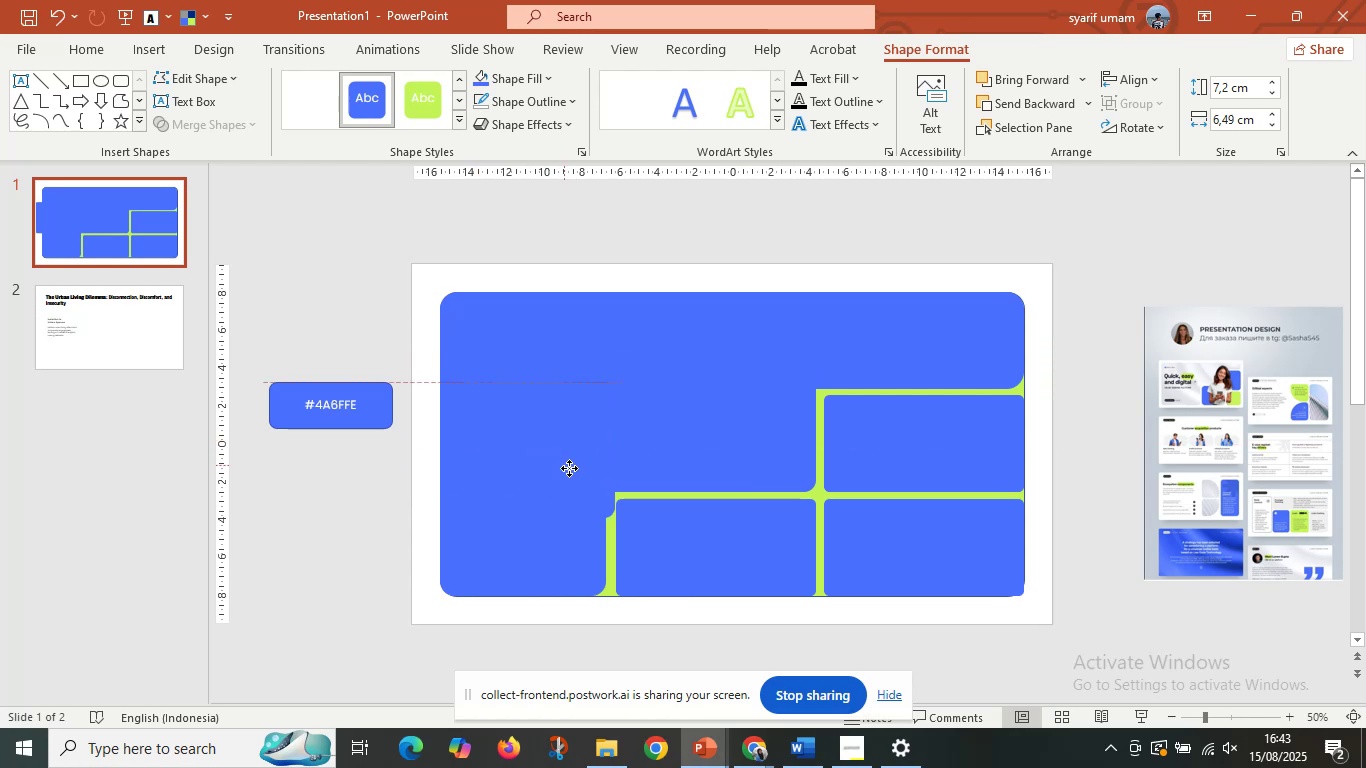 
hold_key(key=ShiftLeft, duration=0.4)
 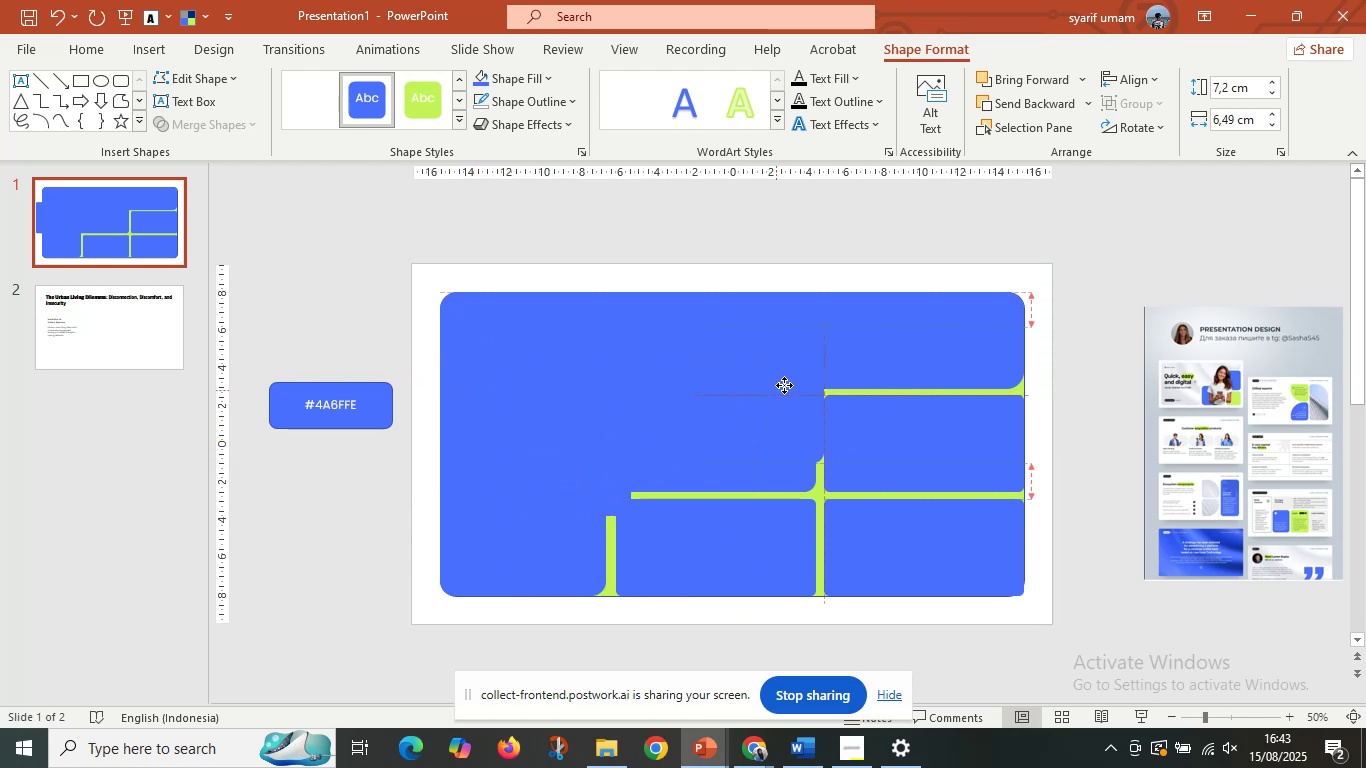 
hold_key(key=ControlLeft, duration=0.42)
 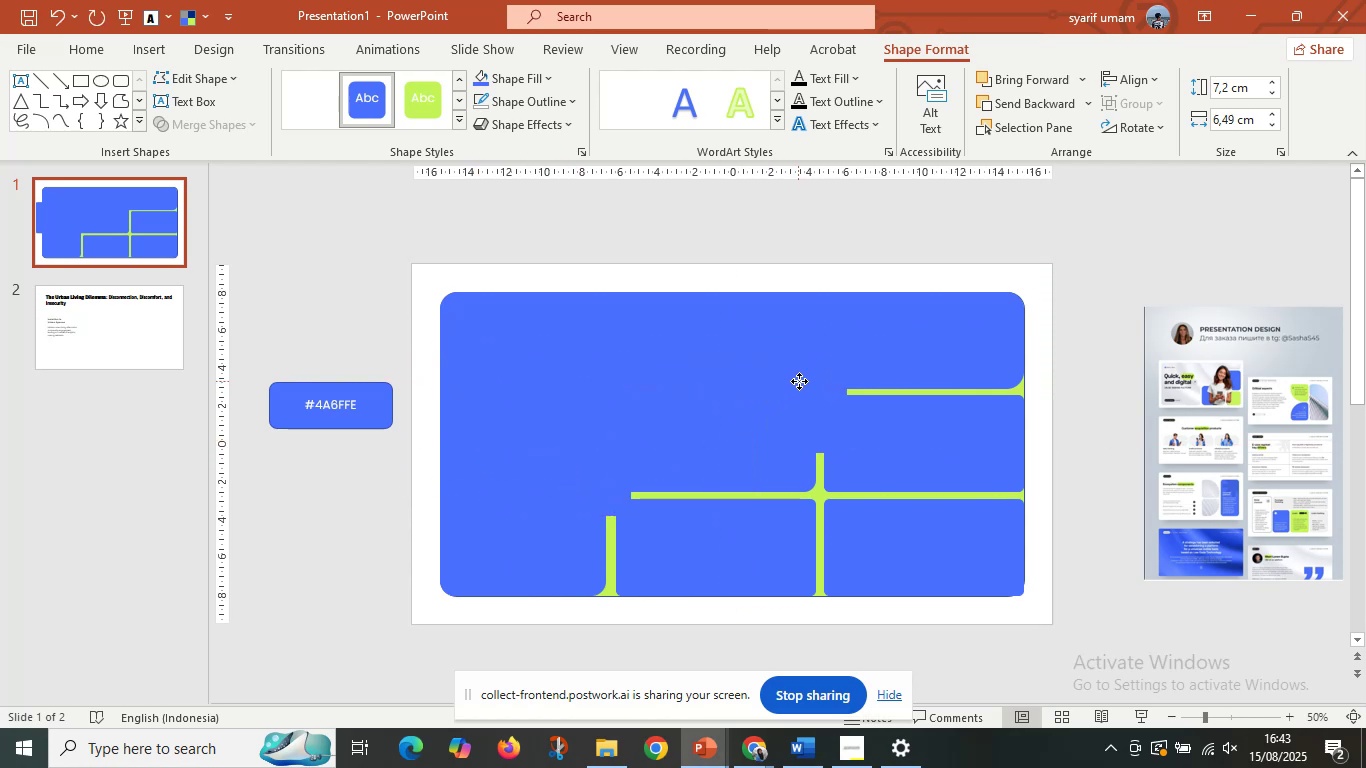 
hold_key(key=ShiftLeft, duration=1.51)
left_click([553, 473])
 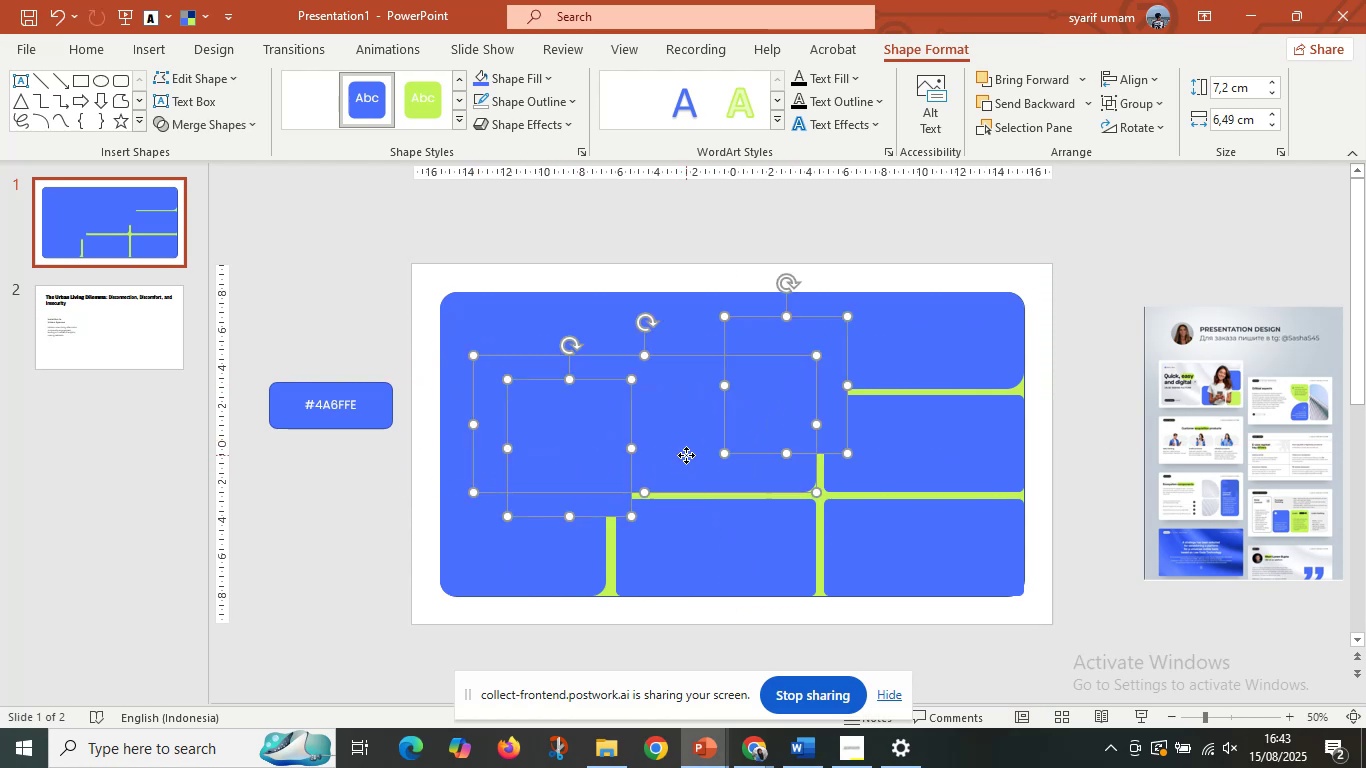 
double_click([686, 455])
 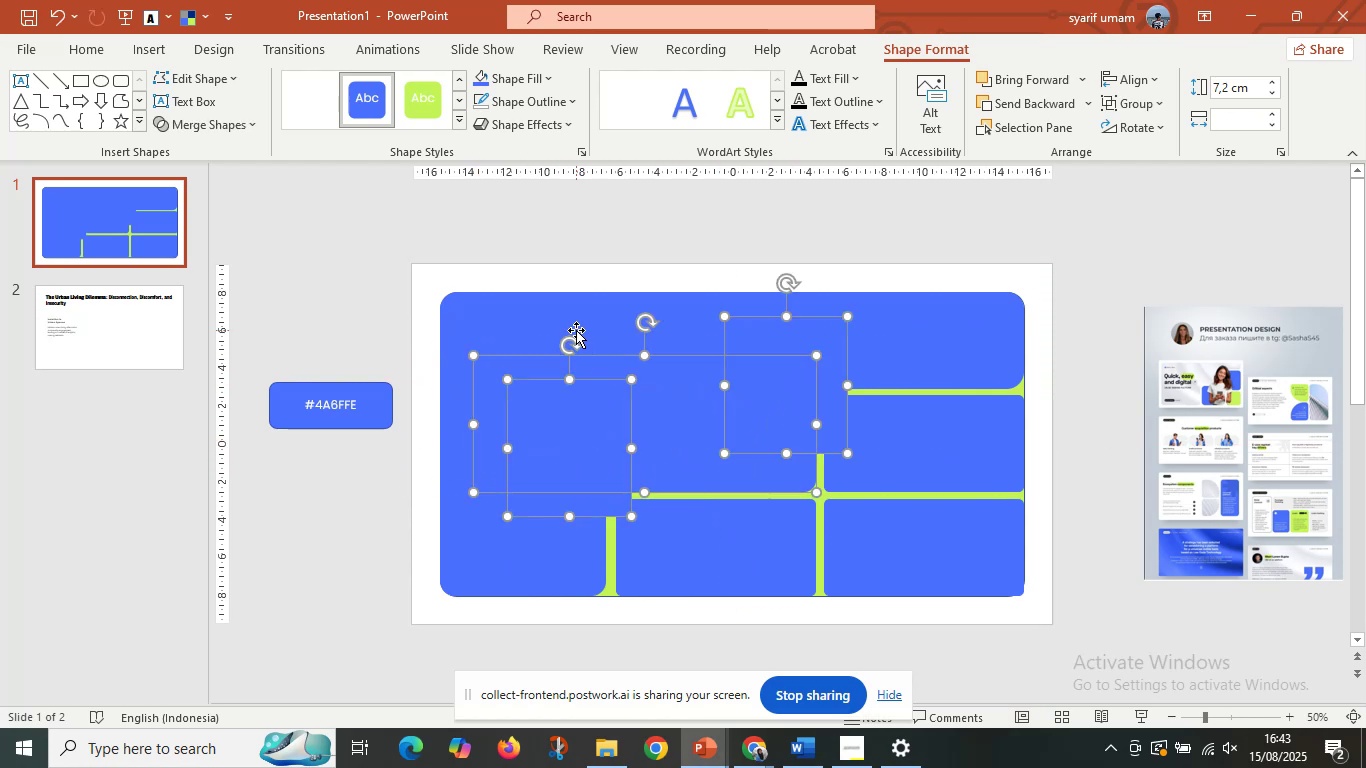 
left_click([576, 330])
 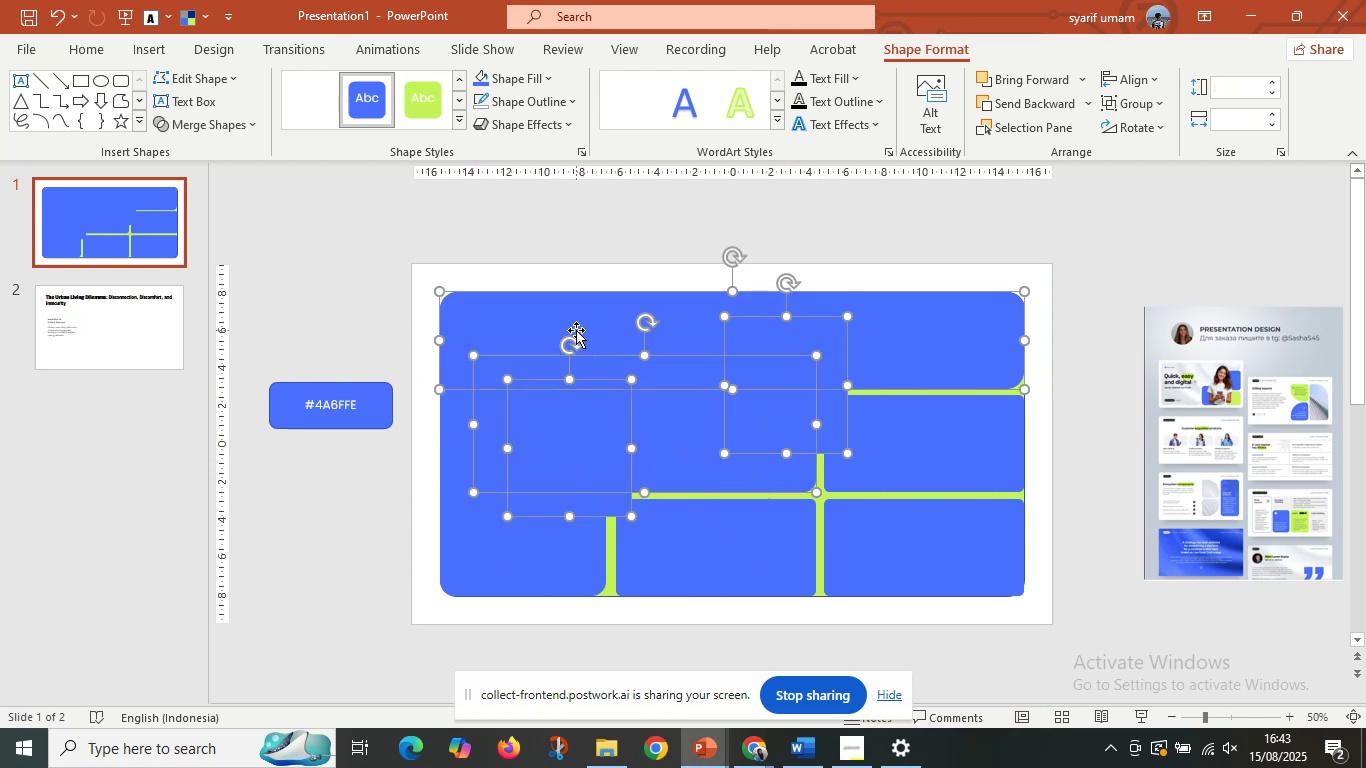 
key(Shift+ShiftLeft)
 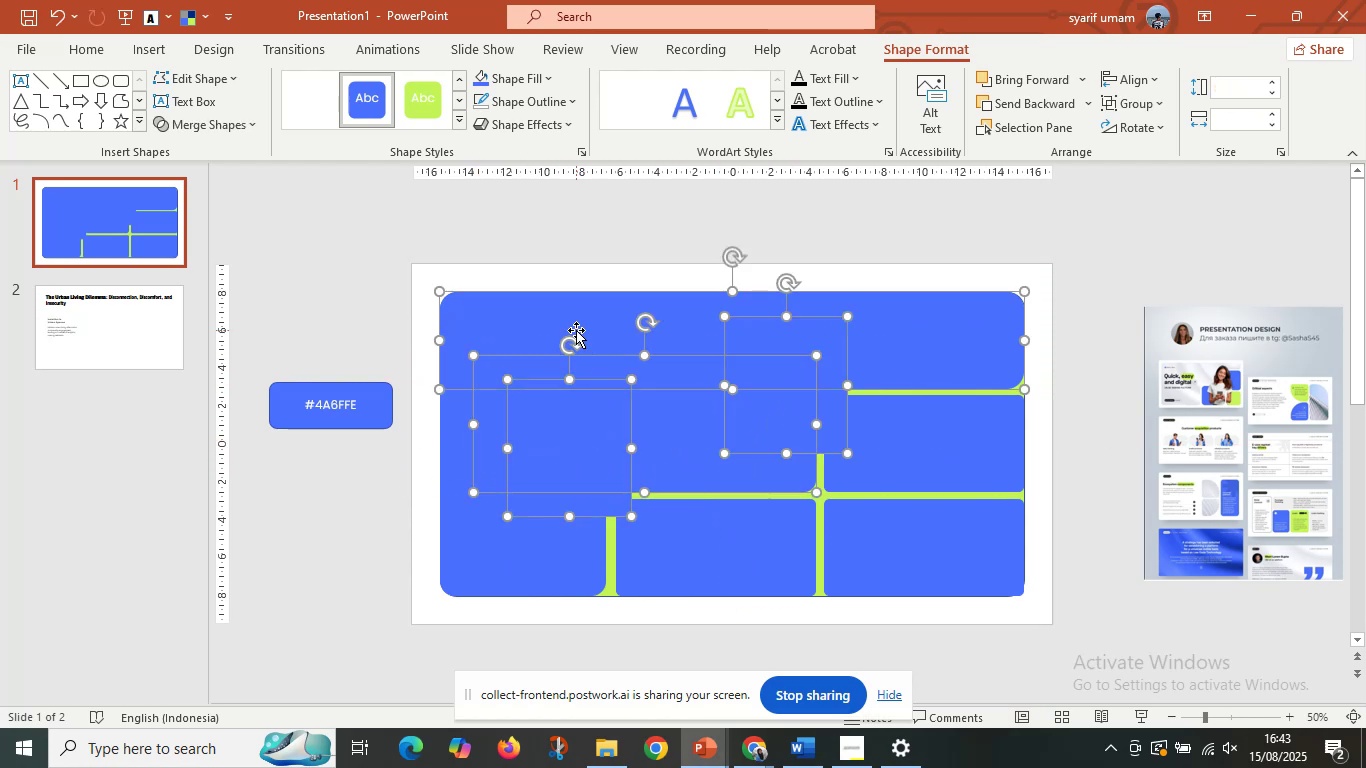 
key(Shift+ShiftLeft)
 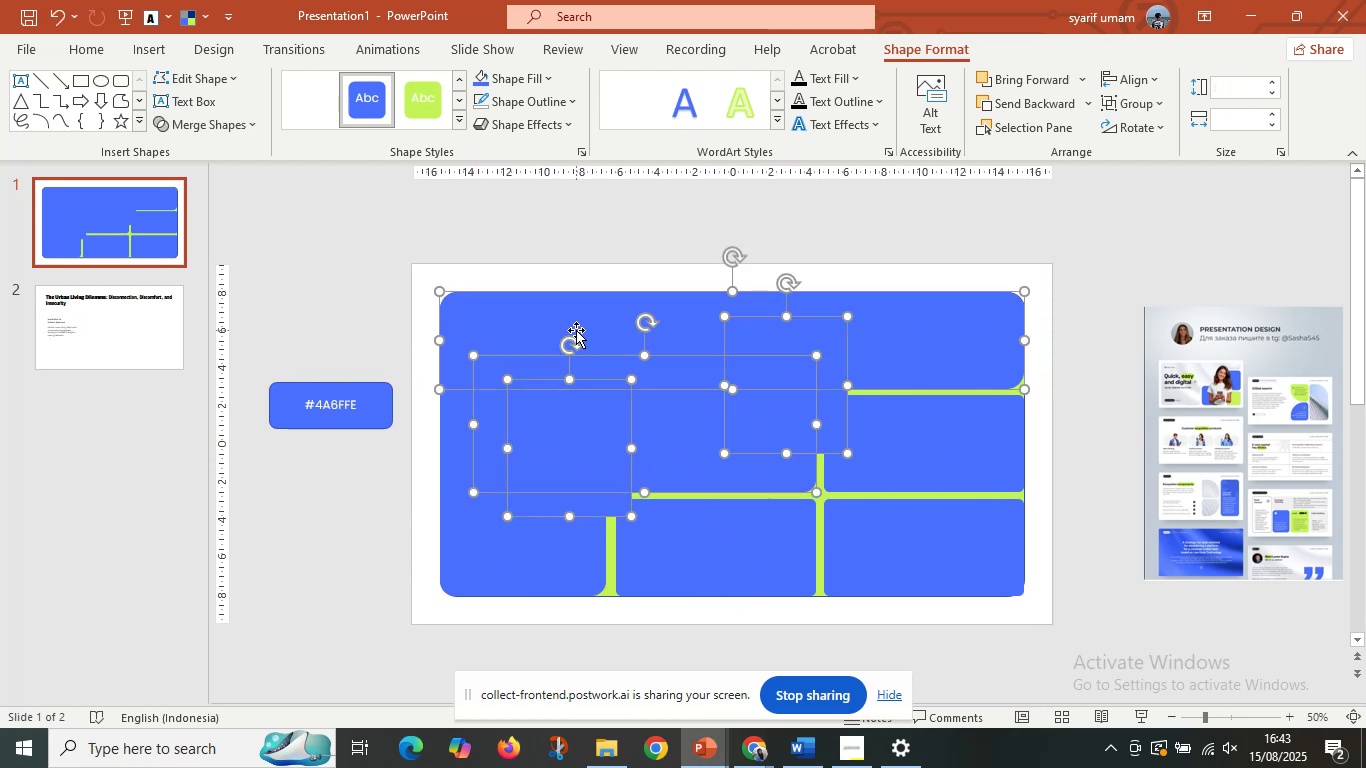 
key(Shift+ShiftLeft)
 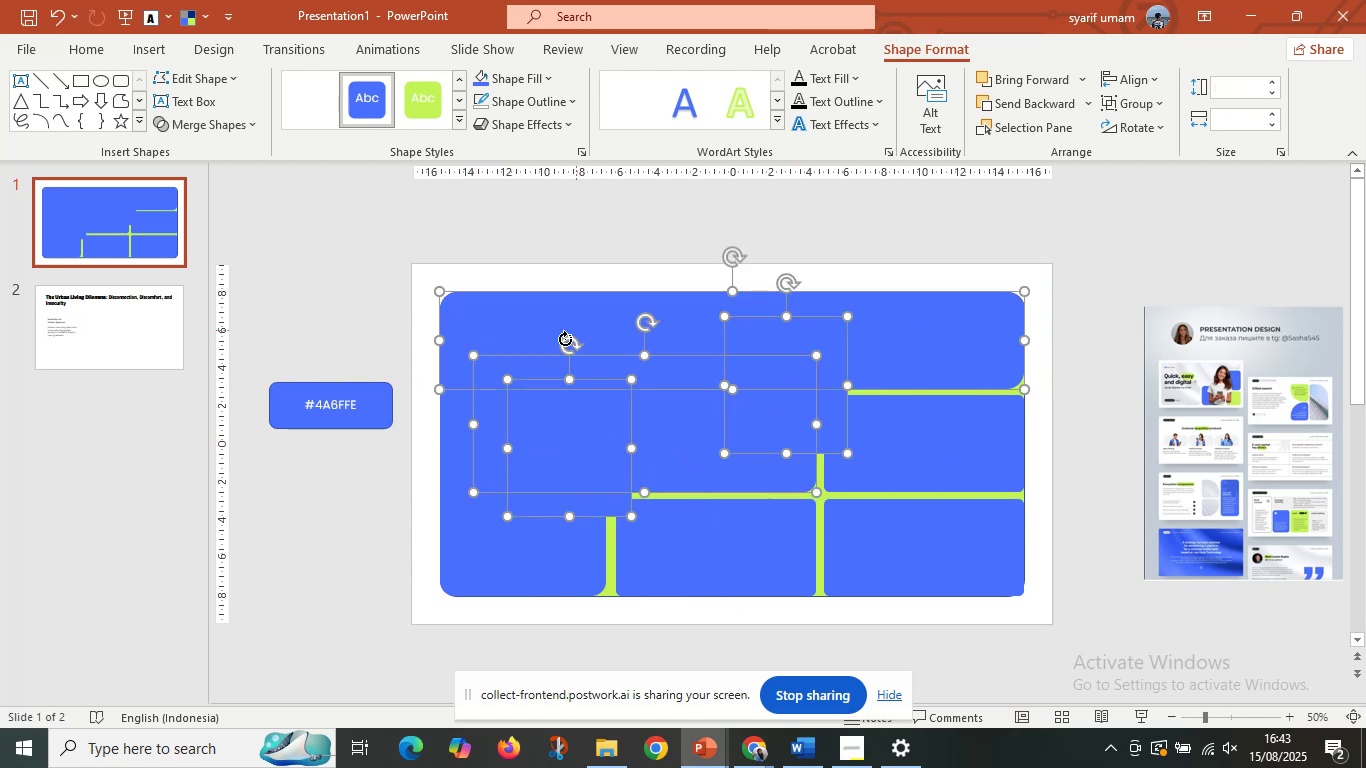 
key(Shift+ShiftLeft)
 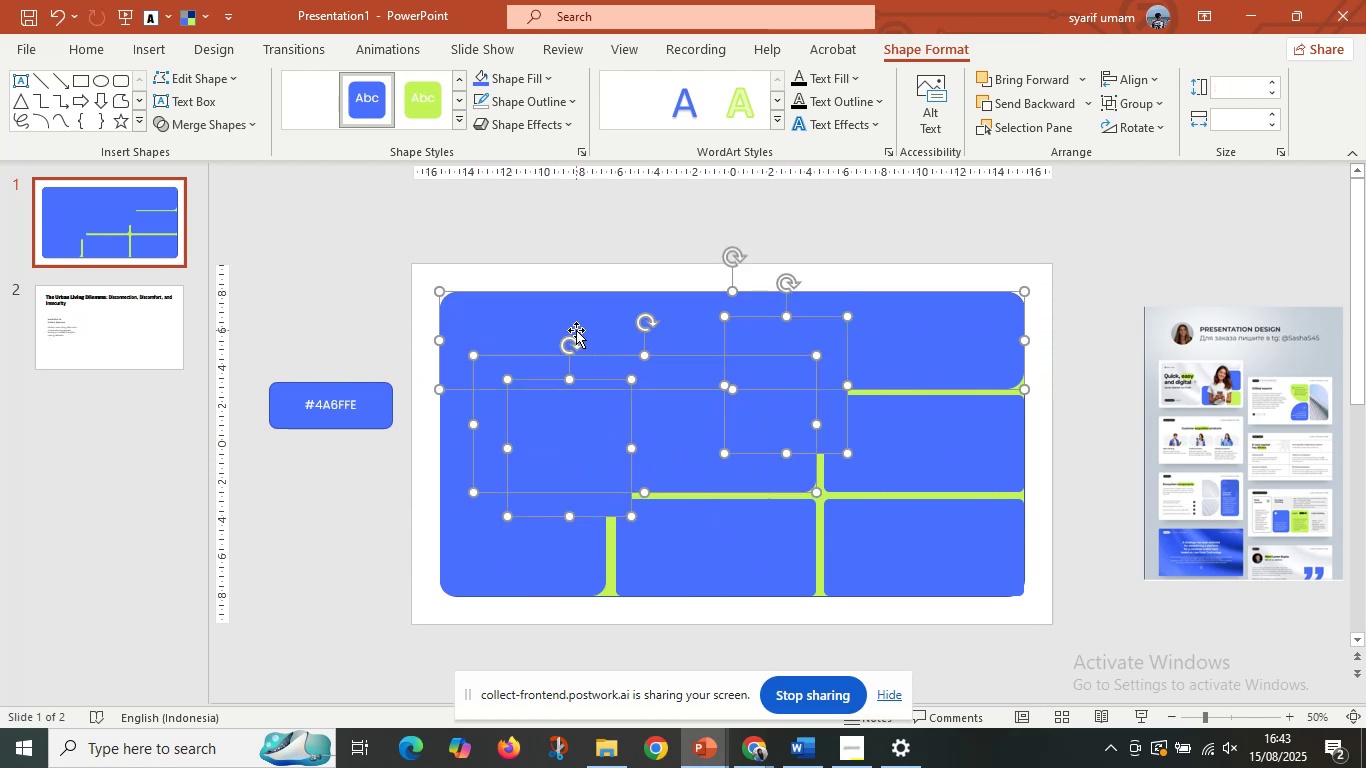 
key(Shift+ShiftLeft)
 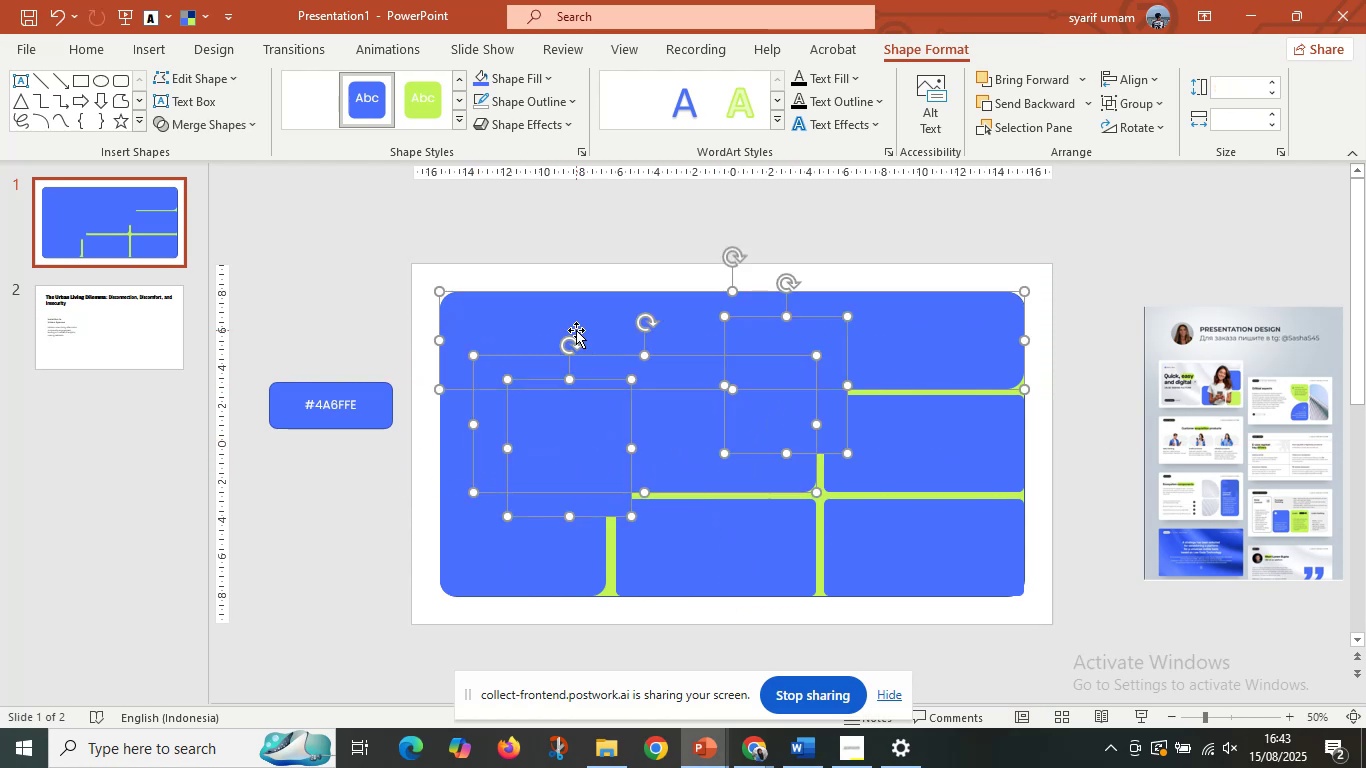 
key(Shift+ShiftLeft)
 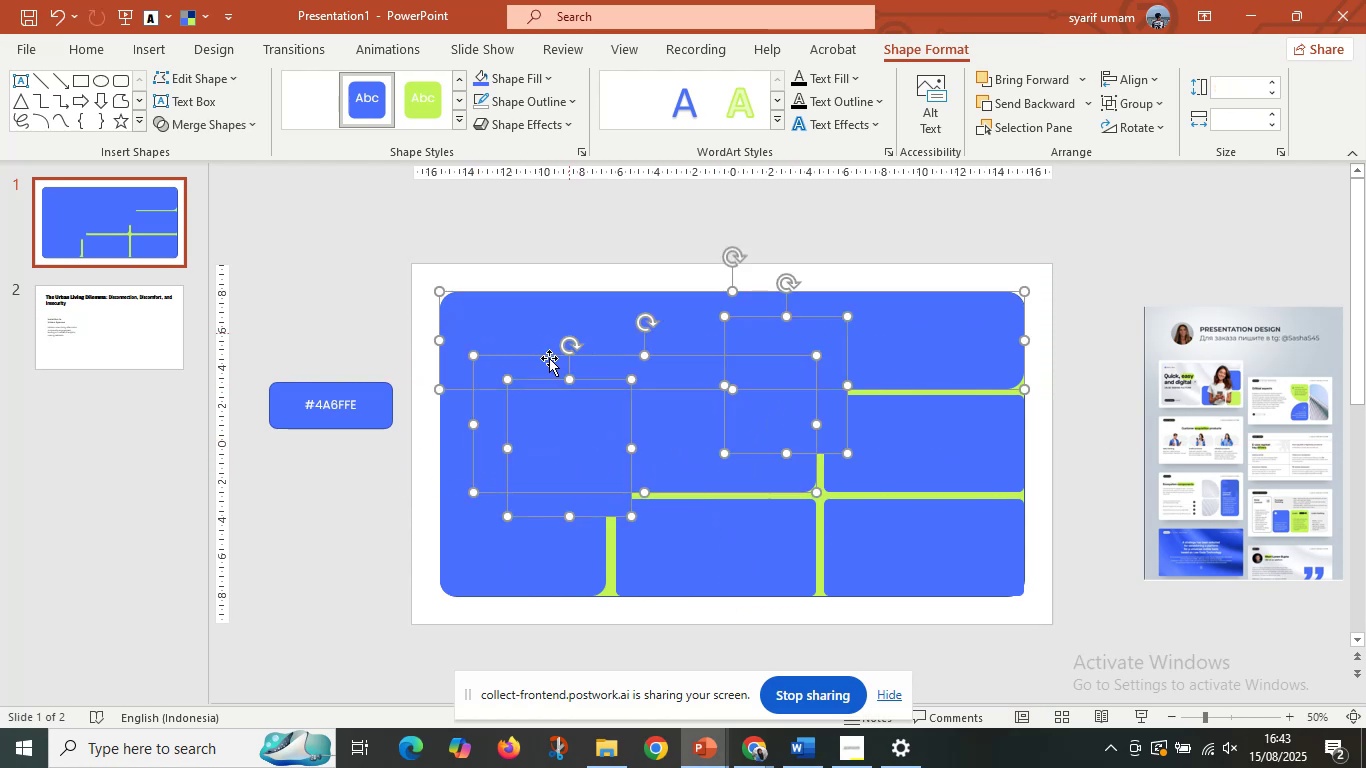 
key(Shift+ShiftLeft)
 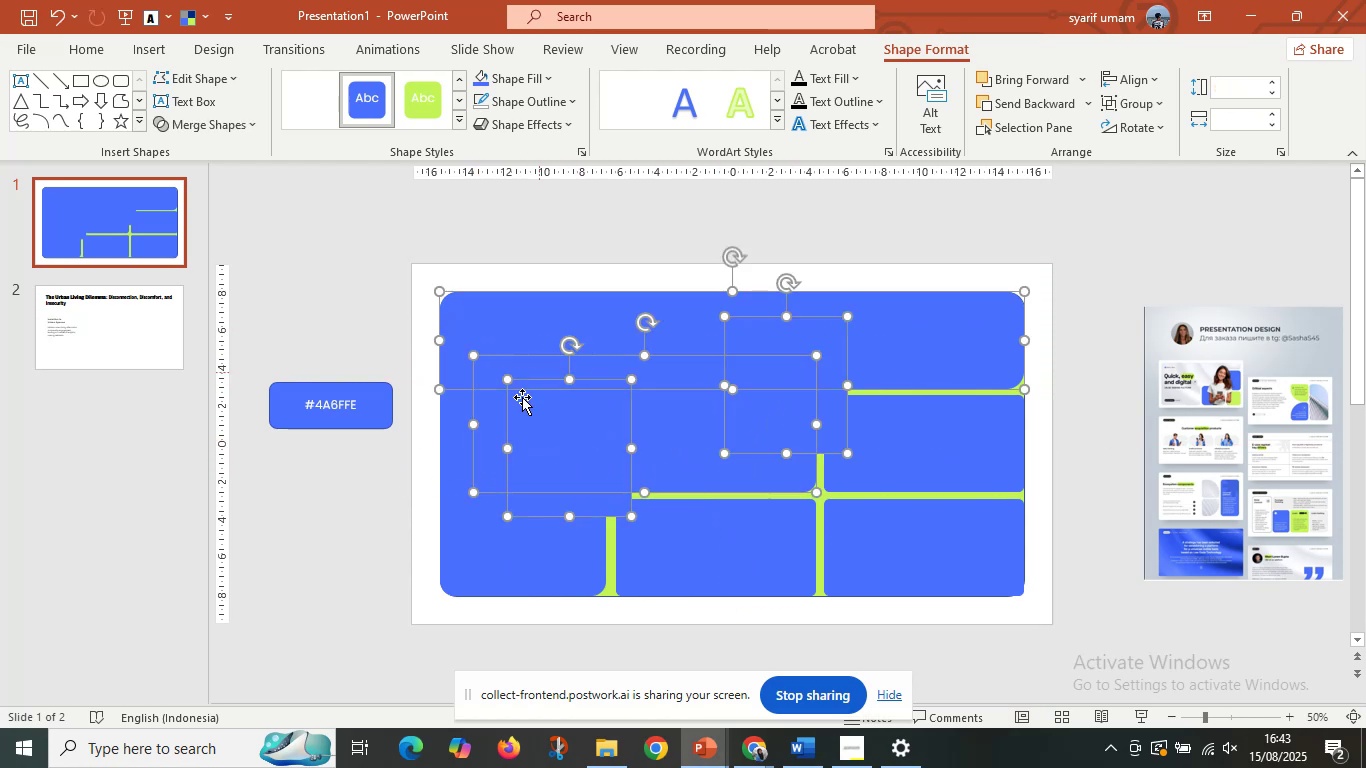 
hold_key(key=ShiftLeft, duration=1.06)
left_click([445, 459])
 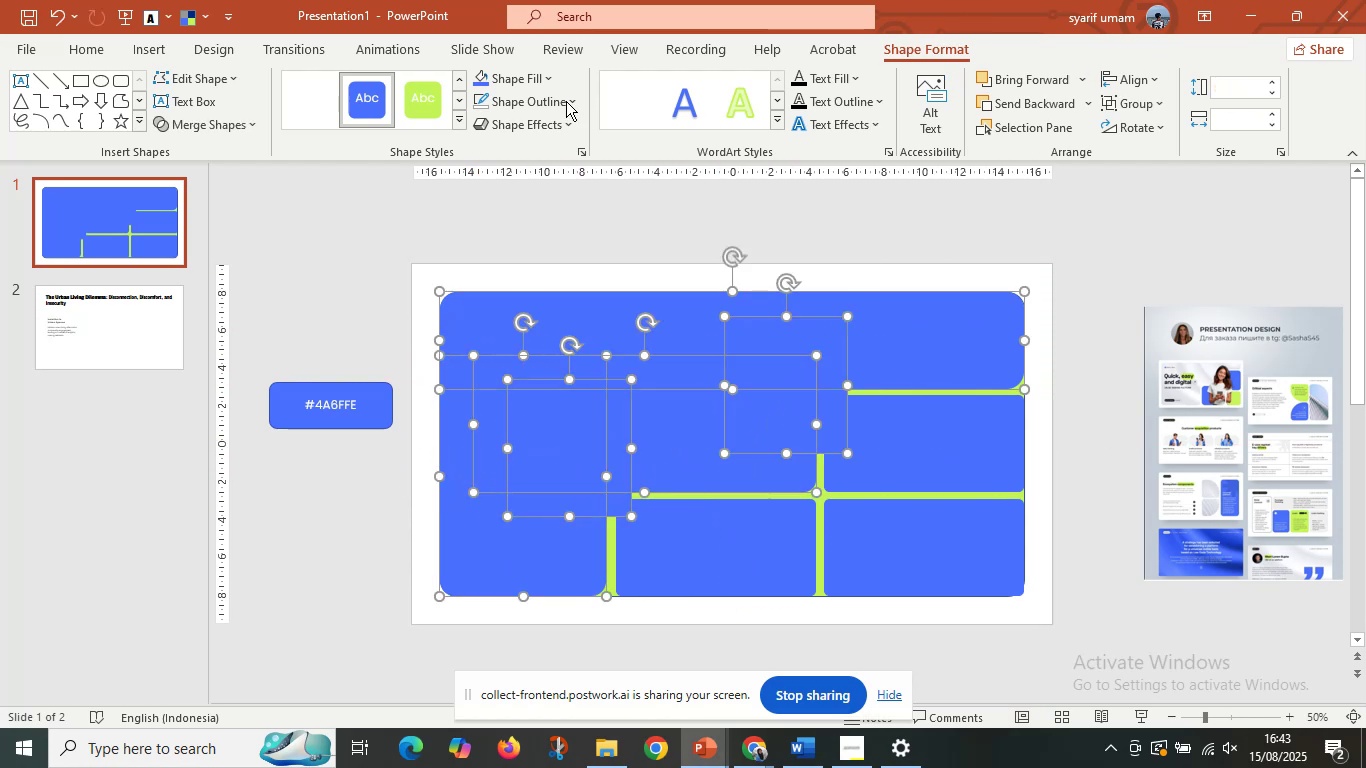 
left_click([226, 131])
 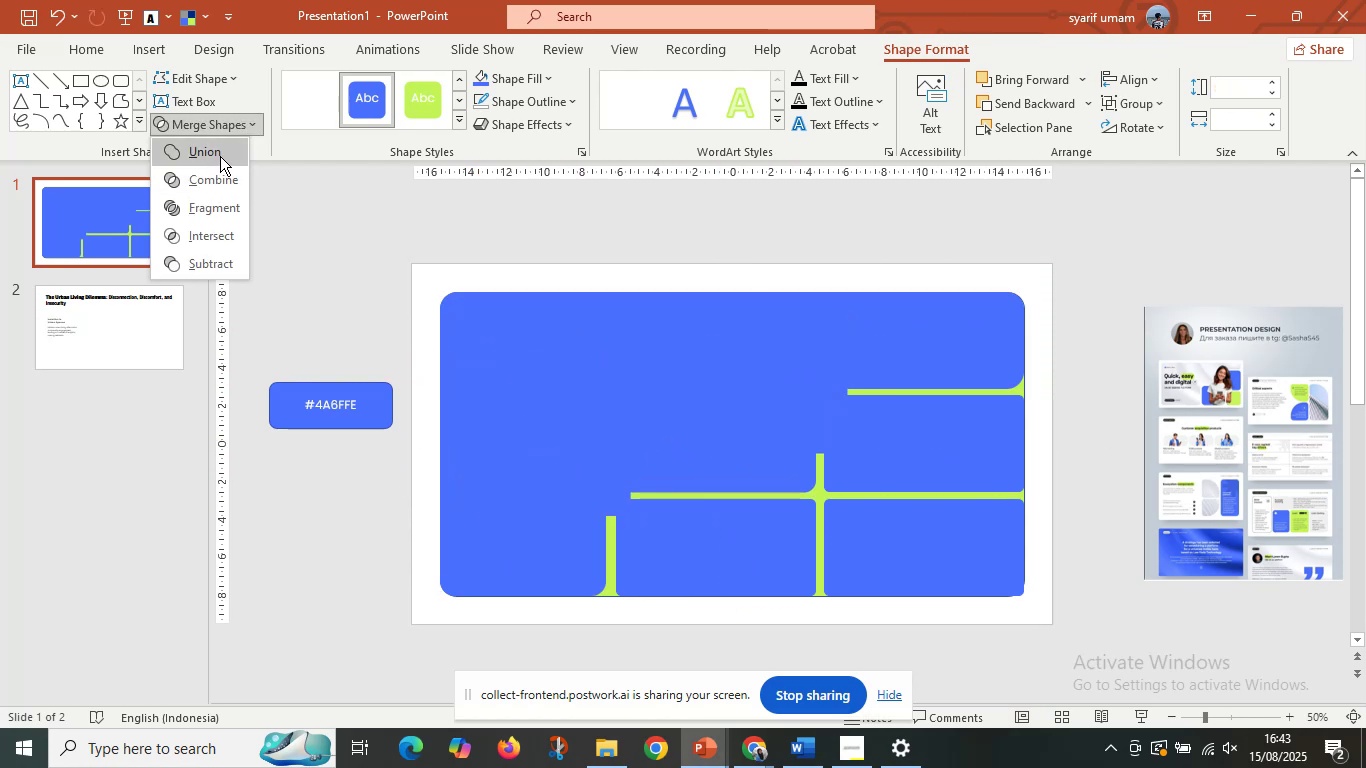 
double_click([322, 367])
 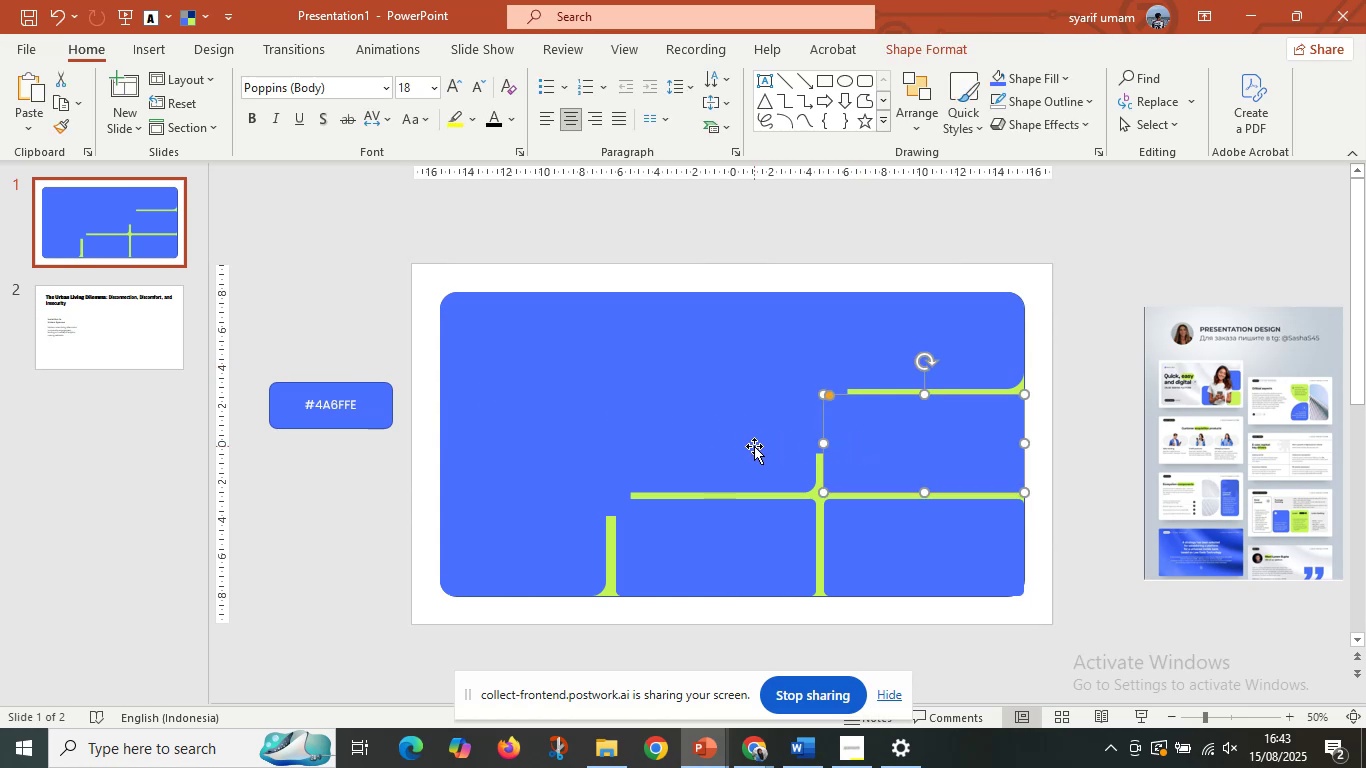 
left_click([754, 445])
 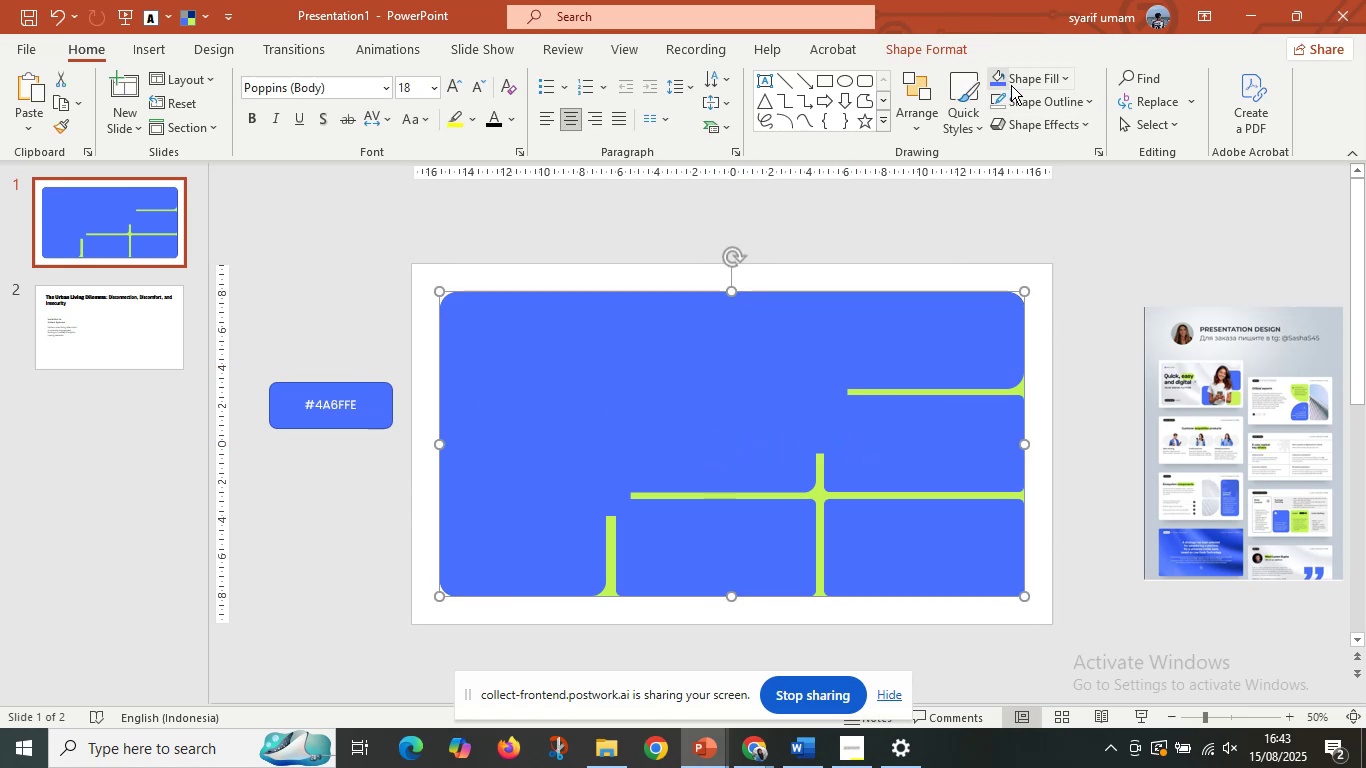 
left_click([1051, 81])
 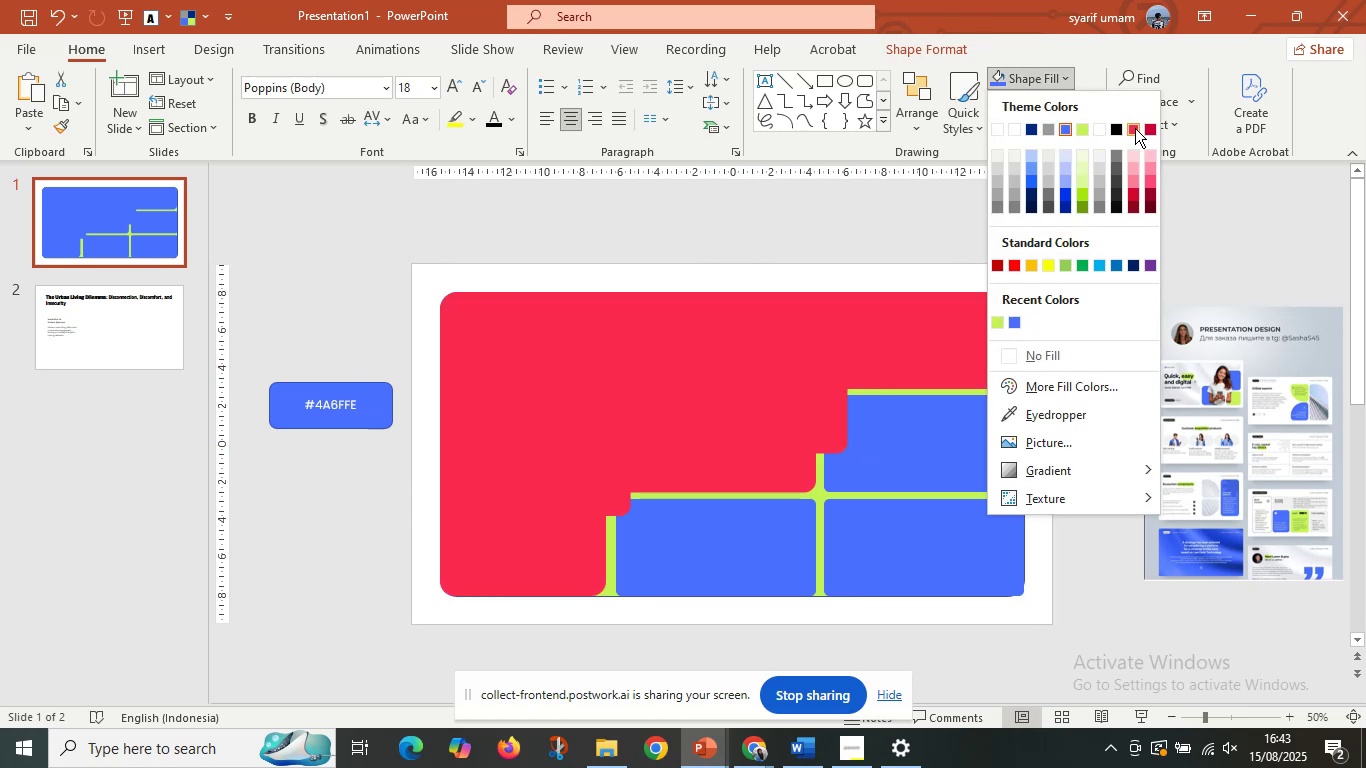 
left_click([1135, 128])
 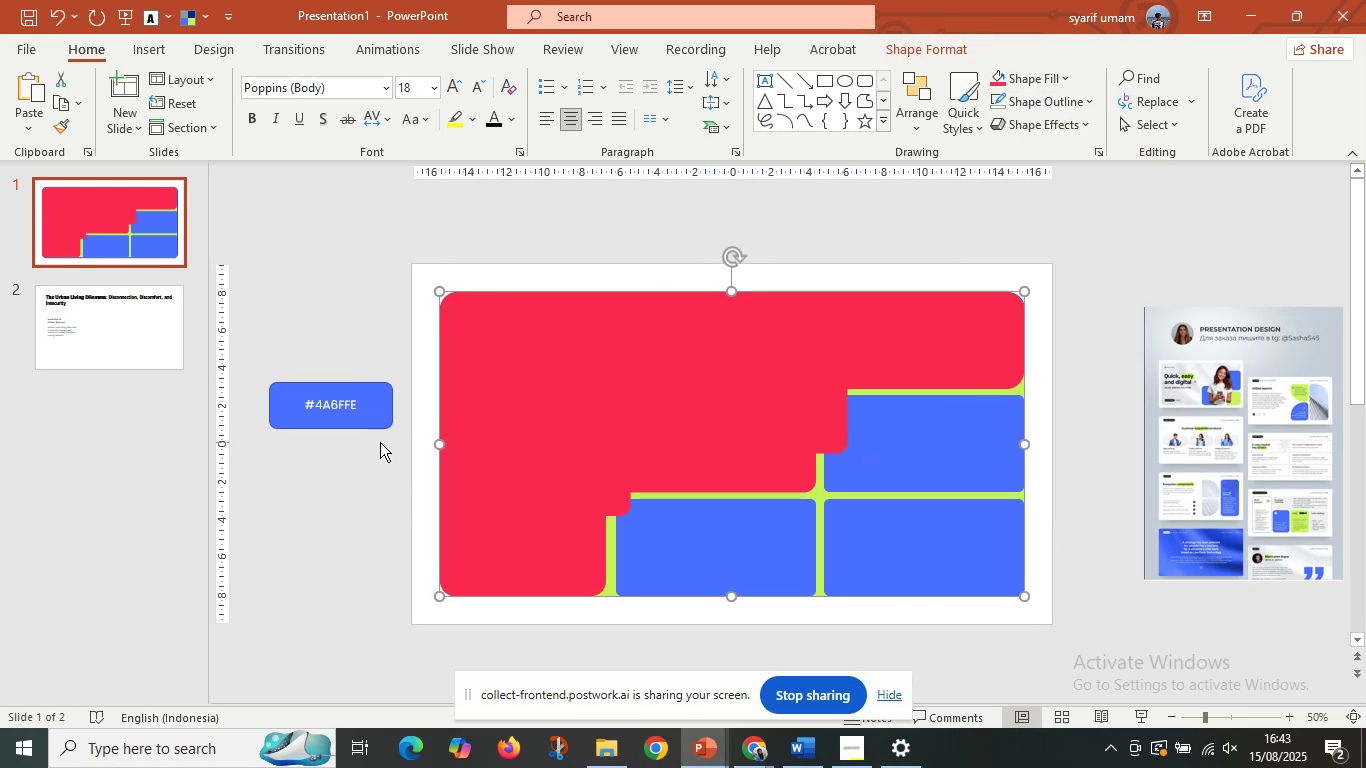 
left_click([380, 442])
 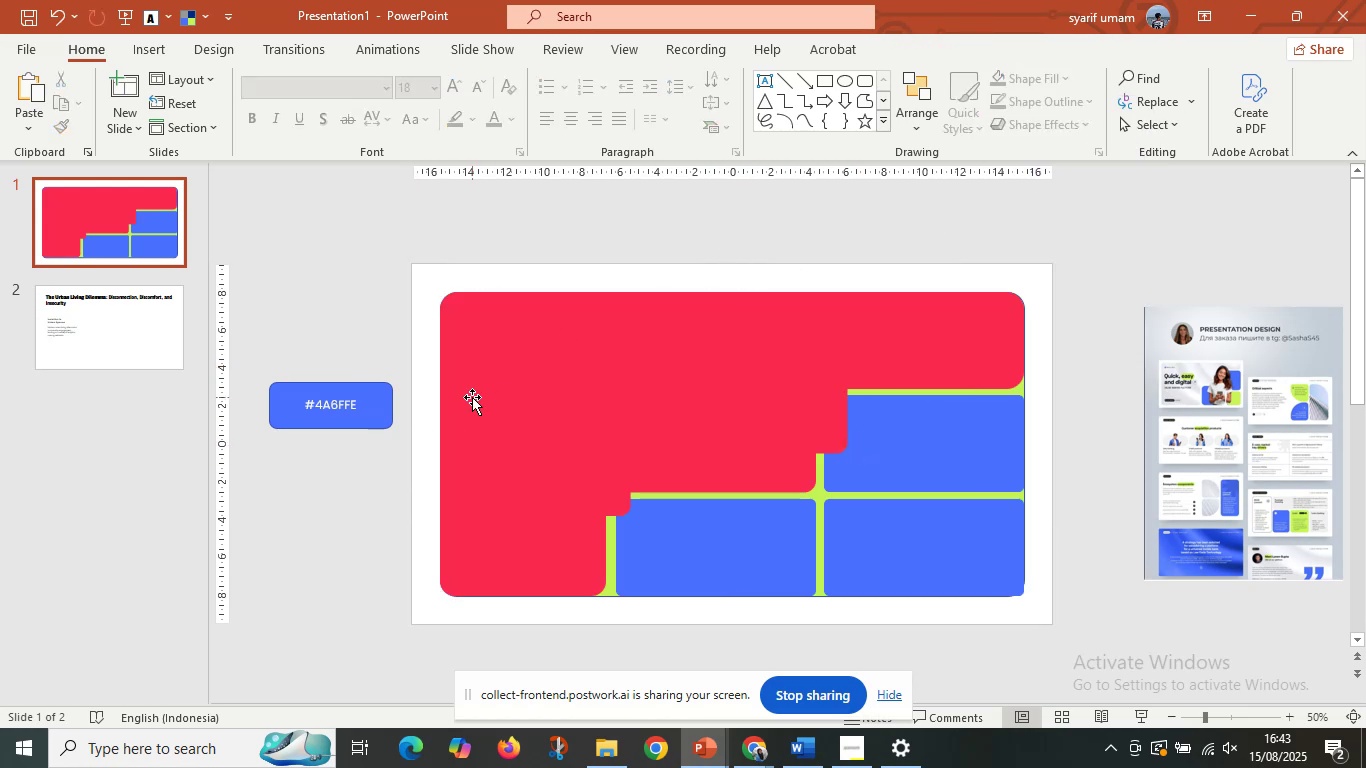 
left_click([472, 397])
 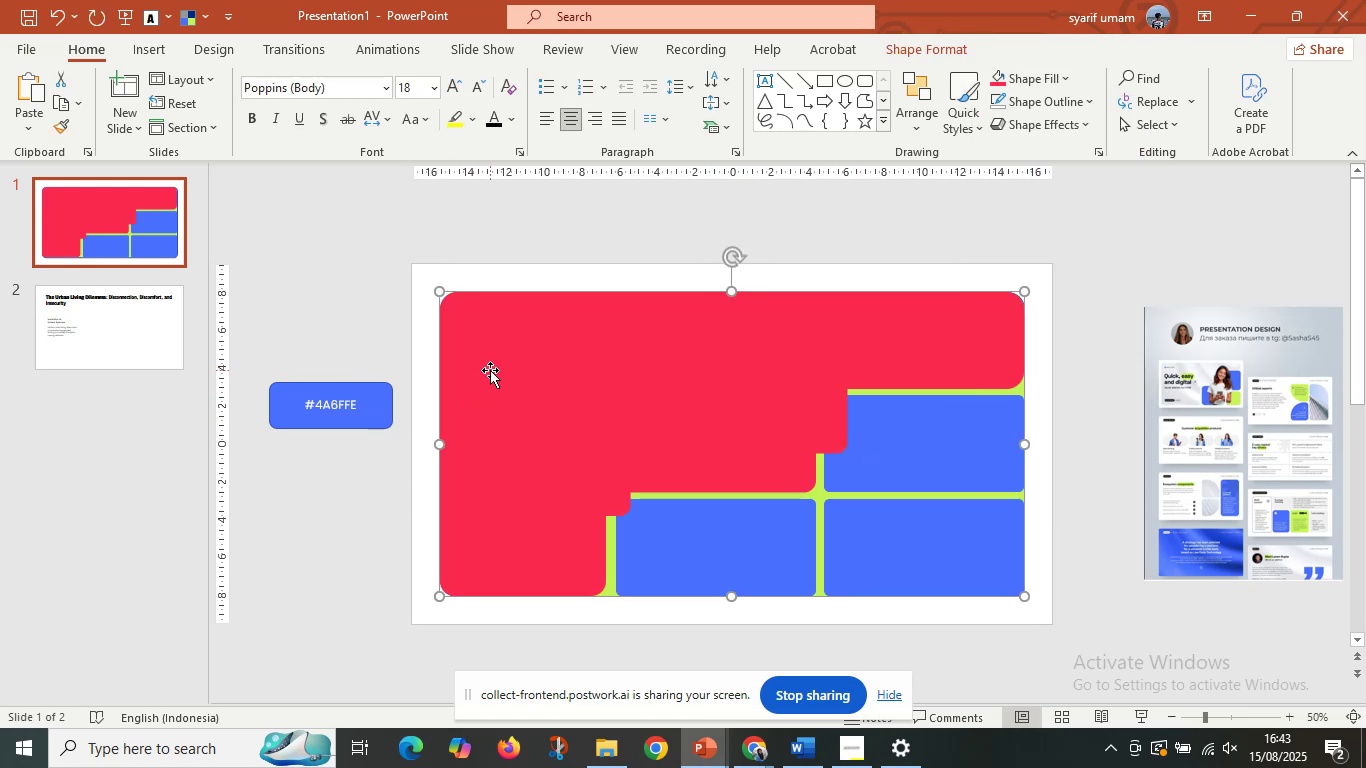 
hold_key(key=ControlLeft, duration=0.44)
 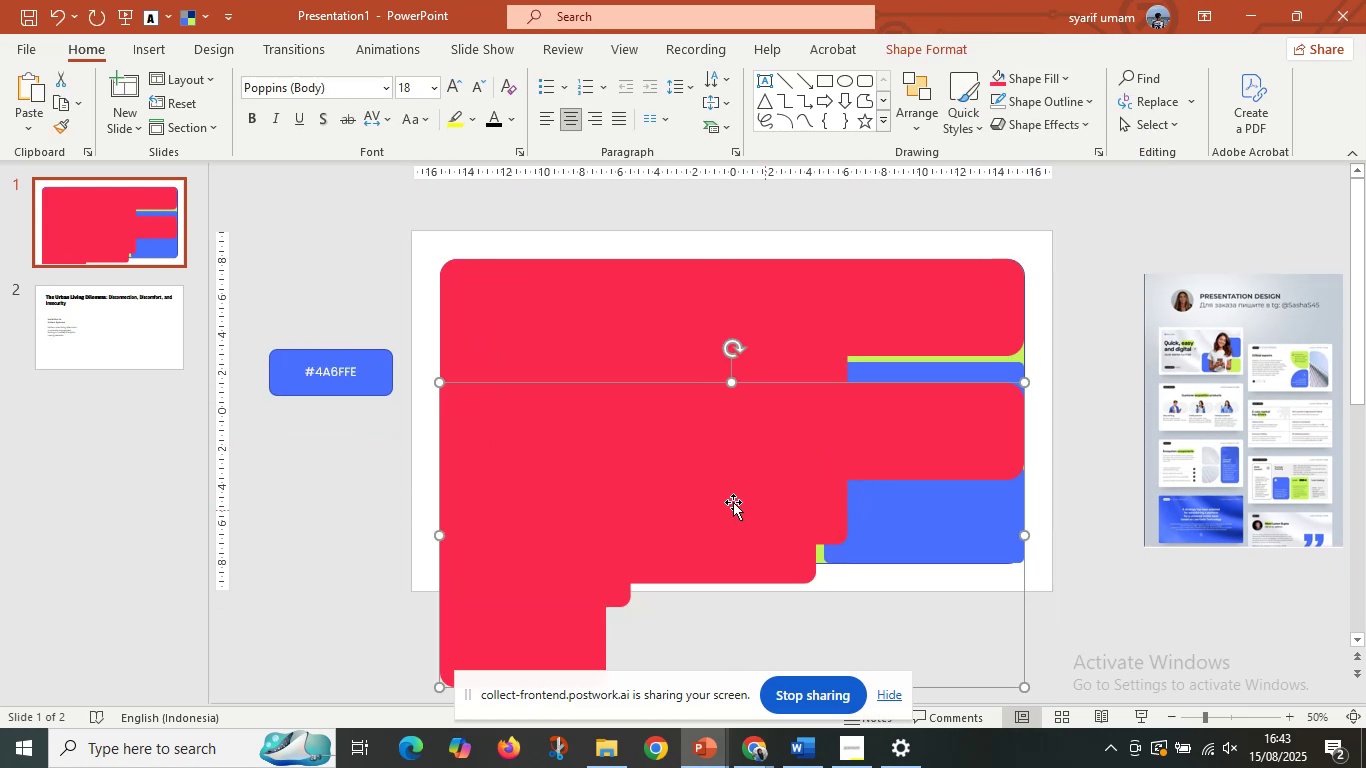 
hold_key(key=ShiftLeft, duration=0.38)
 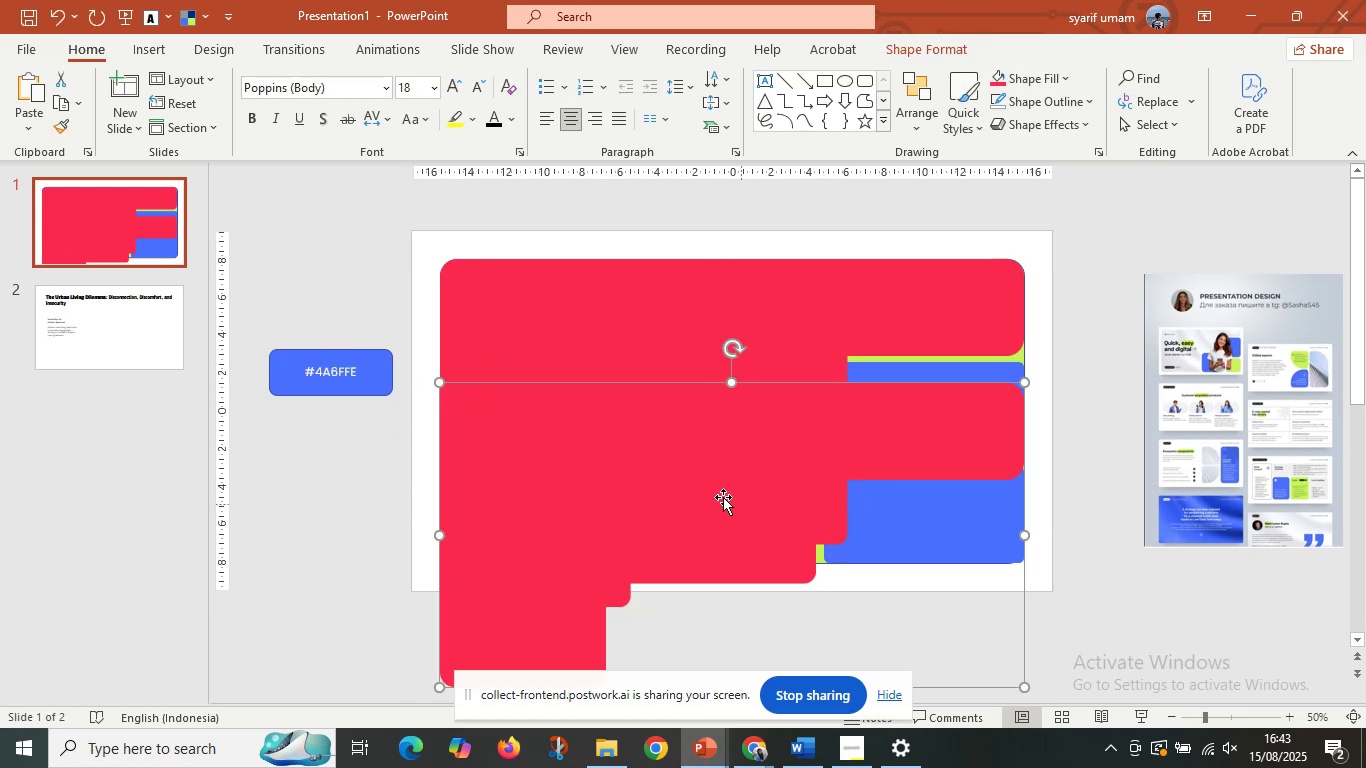 
hold_key(key=ControlLeft, duration=0.41)
scroll: coordinate [709, 489], scroll_direction: down, amount: 2.0
 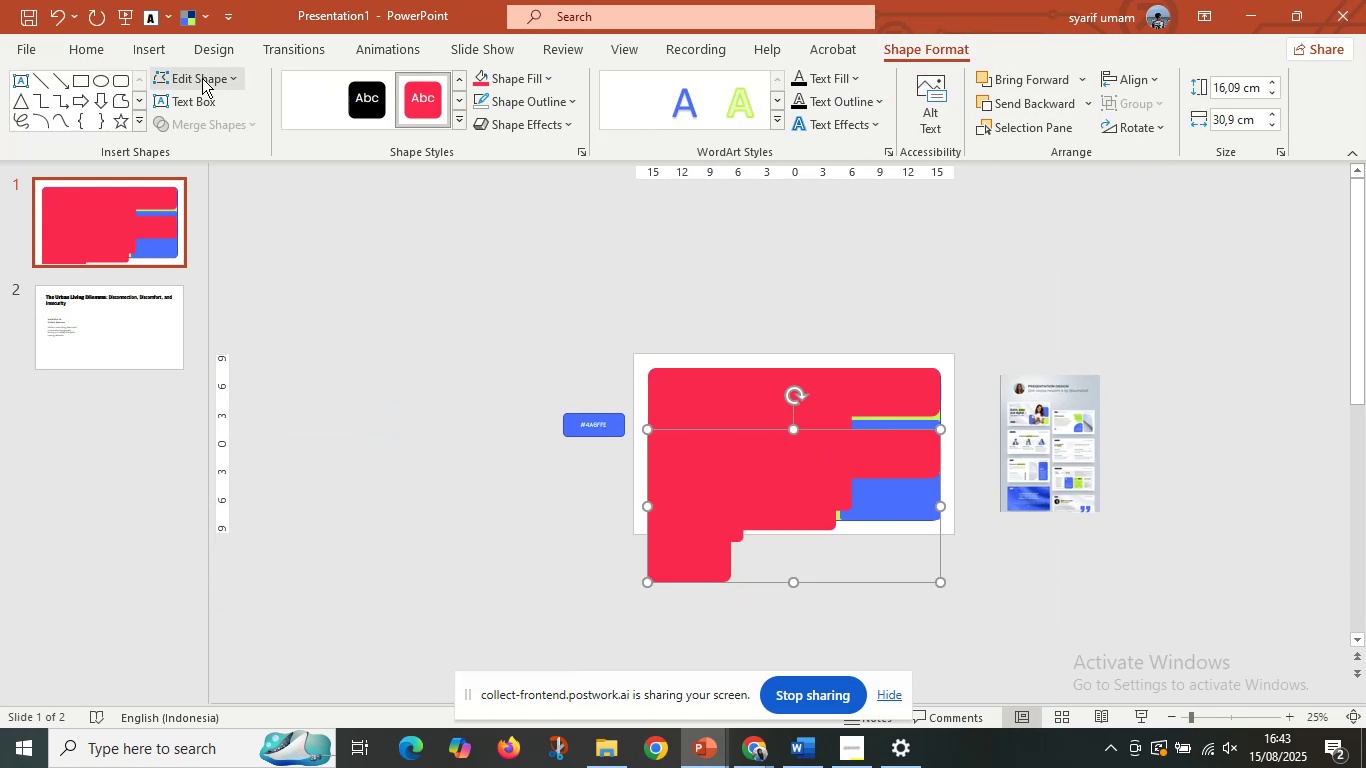 
left_click([151, 77])
 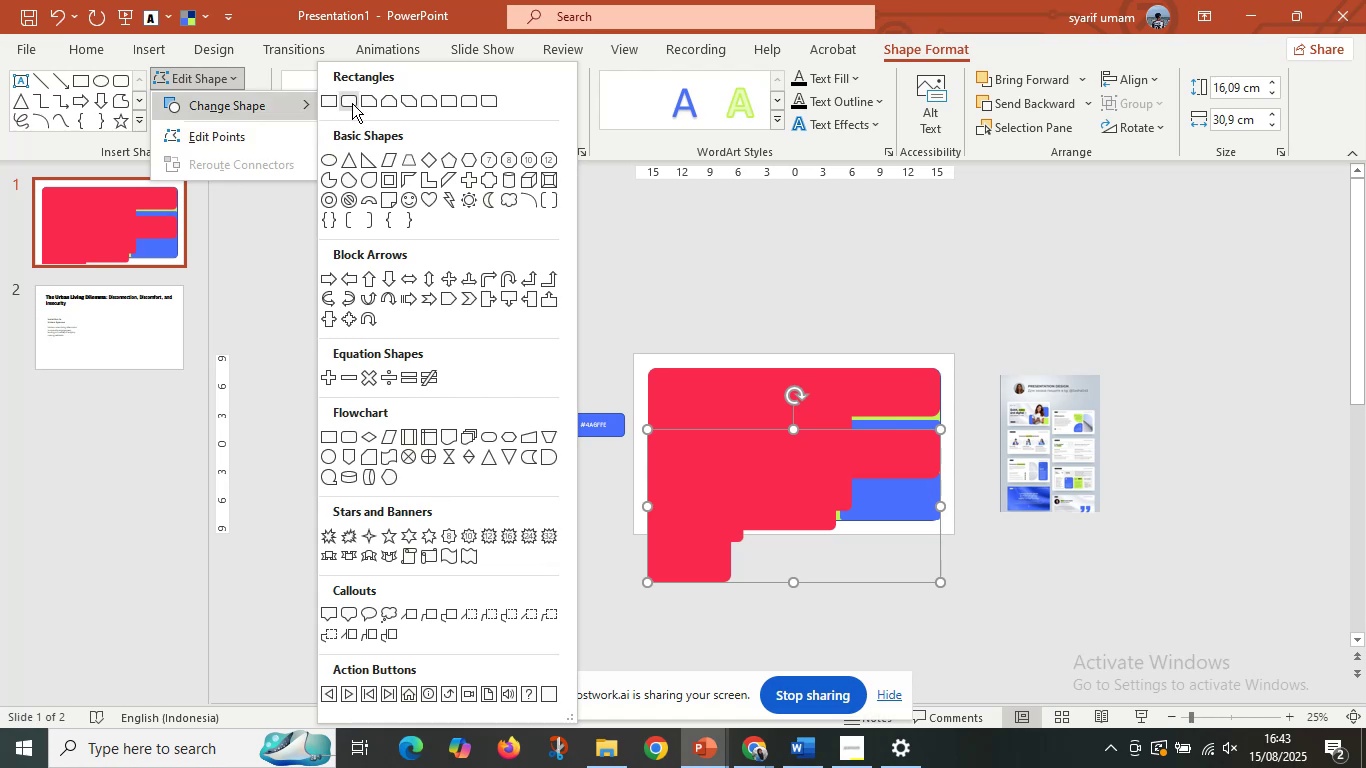 
left_click_drag(start_coordinate=[358, 100], to_coordinate=[353, 102])
 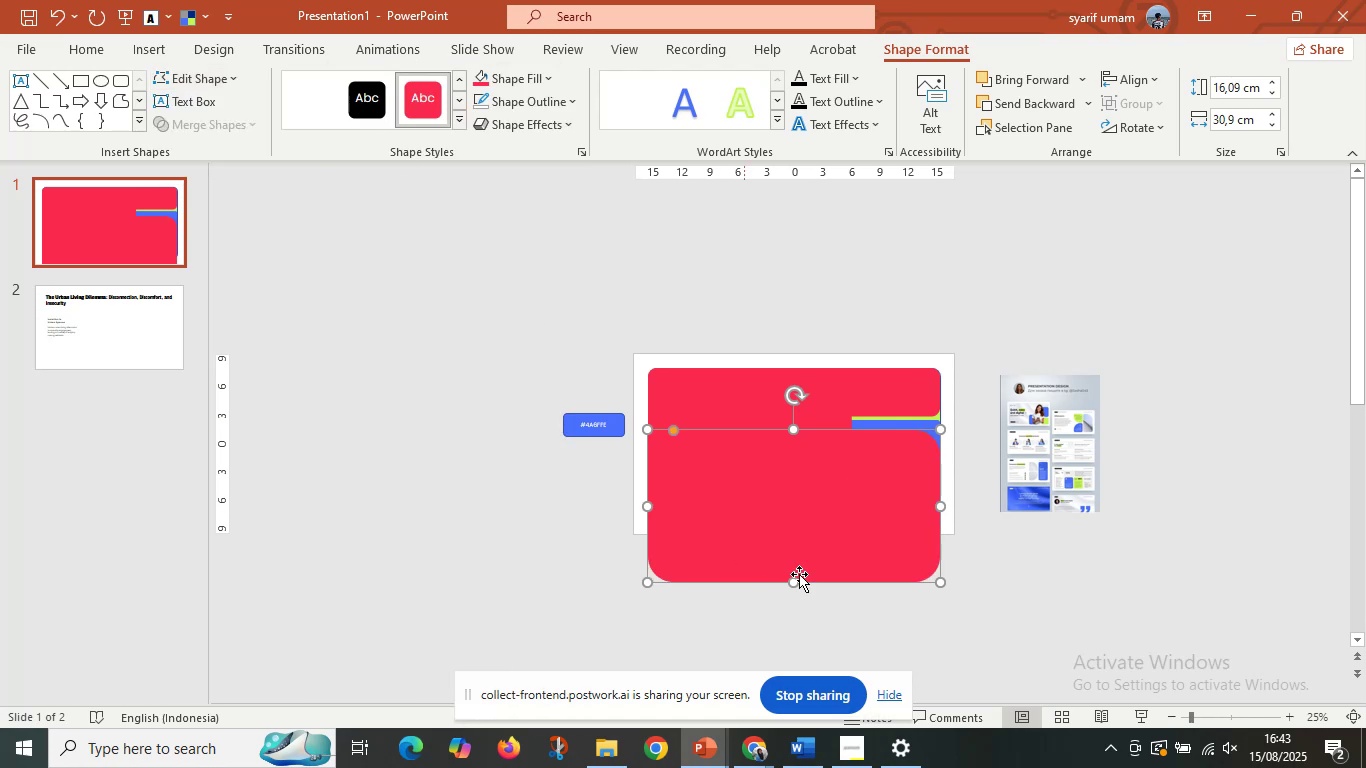 
left_click([816, 578])
 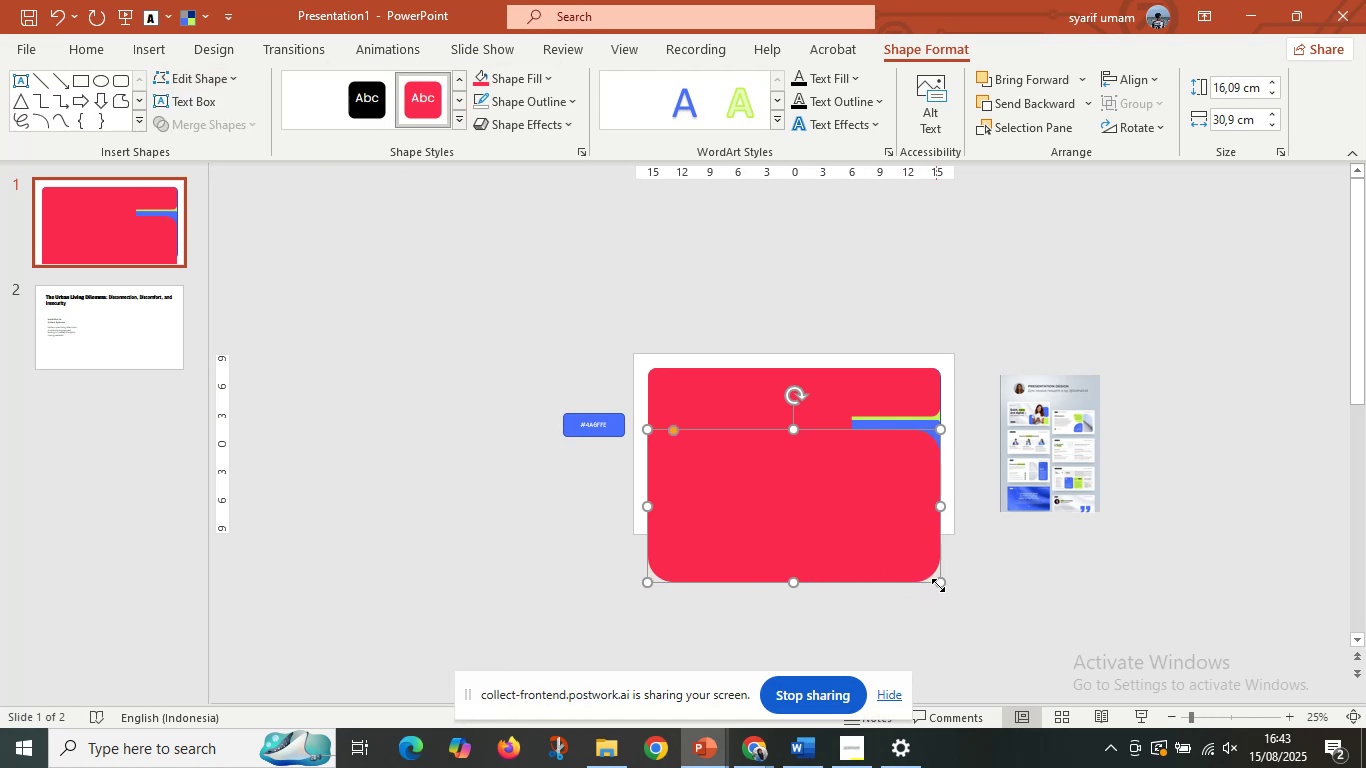 
left_click_drag(start_coordinate=[944, 584], to_coordinate=[681, 435])
 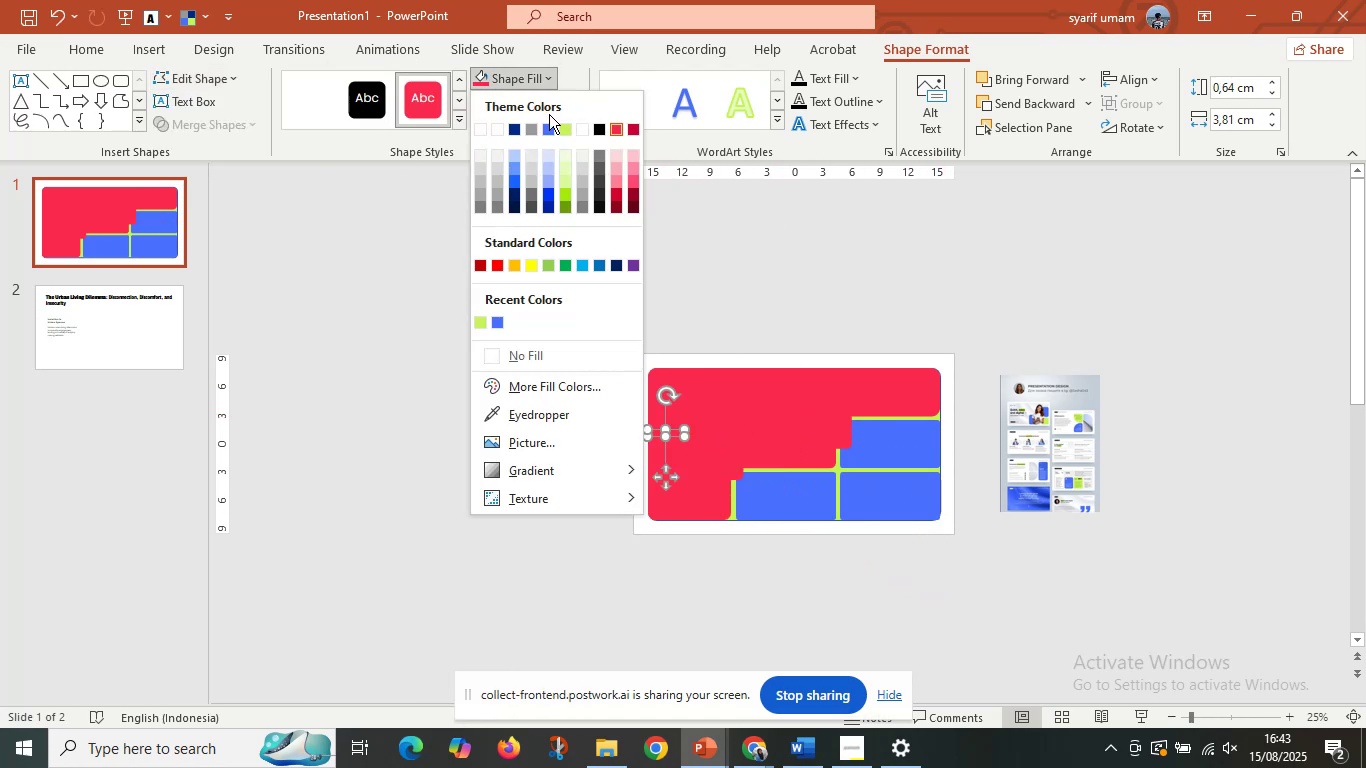 
left_click([548, 128])
 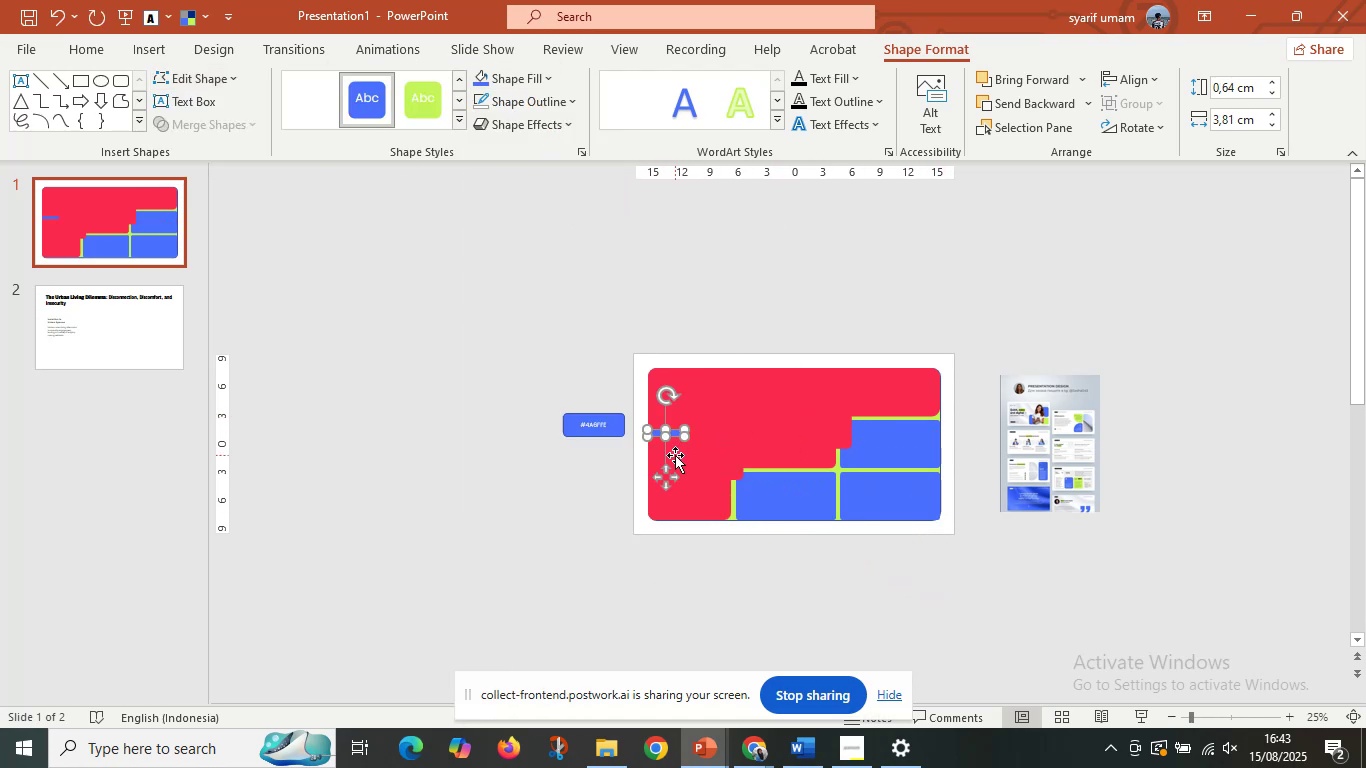 
hold_key(key=ControlLeft, duration=0.4)
scroll: coordinate [675, 455], scroll_direction: up, amount: 5.0
 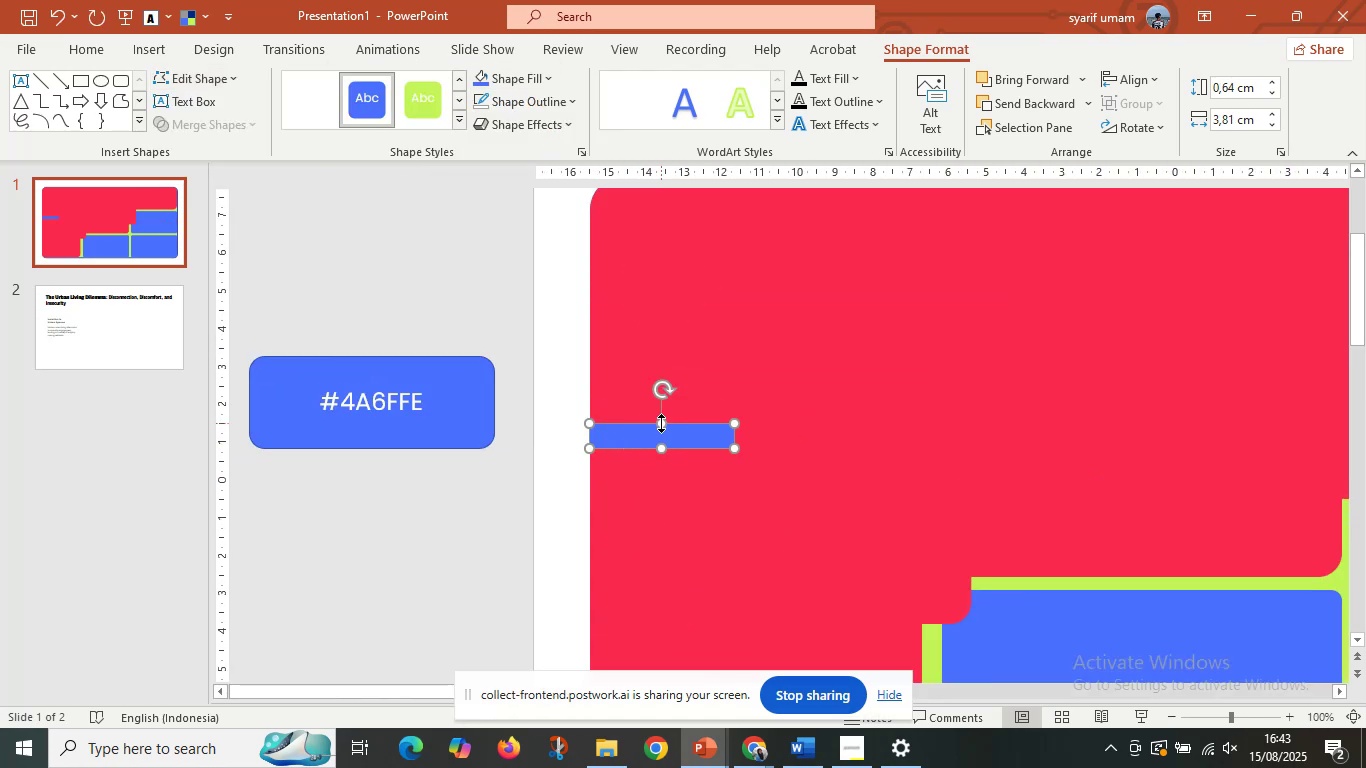 
left_click_drag(start_coordinate=[661, 423], to_coordinate=[661, 378])
 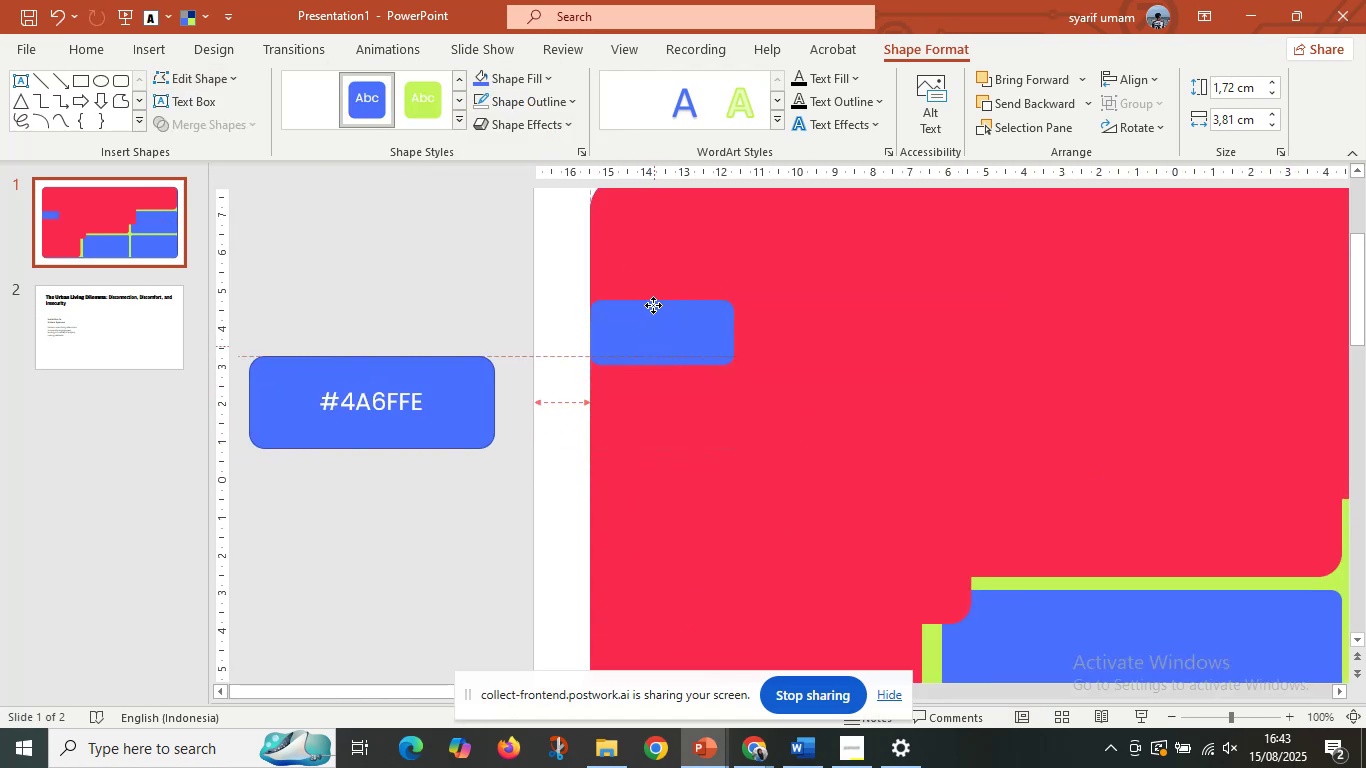 
hold_key(key=ShiftLeft, duration=0.75)
 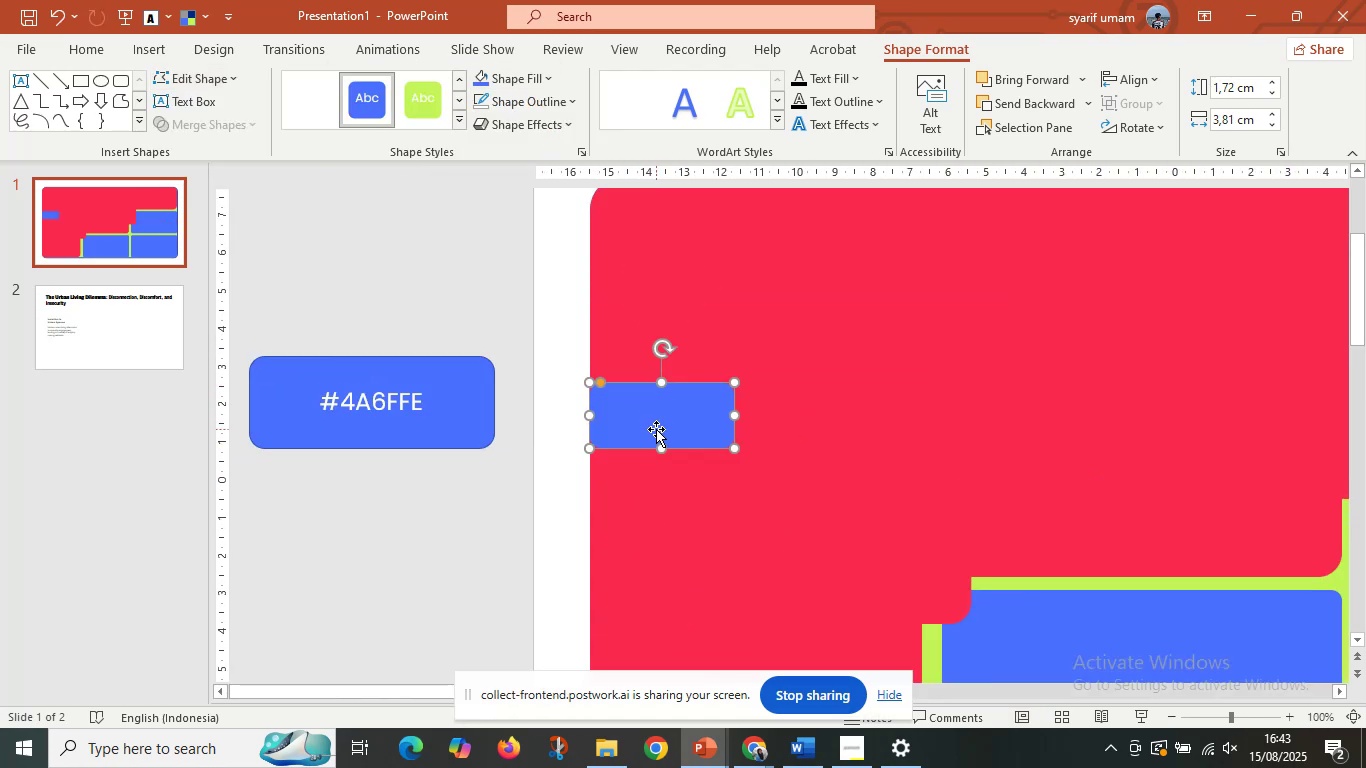 
left_click_drag(start_coordinate=[656, 429], to_coordinate=[651, 268])
 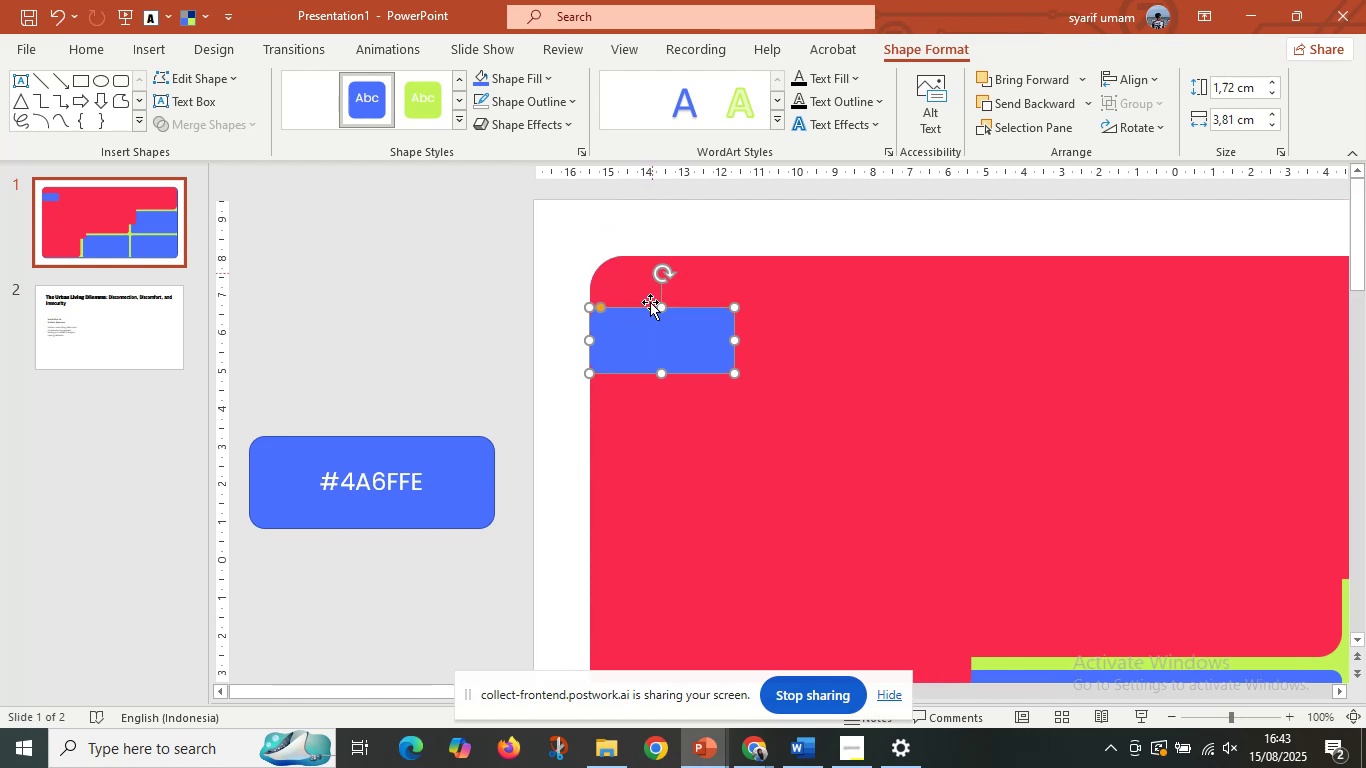 
hold_key(key=ShiftLeft, duration=0.54)
 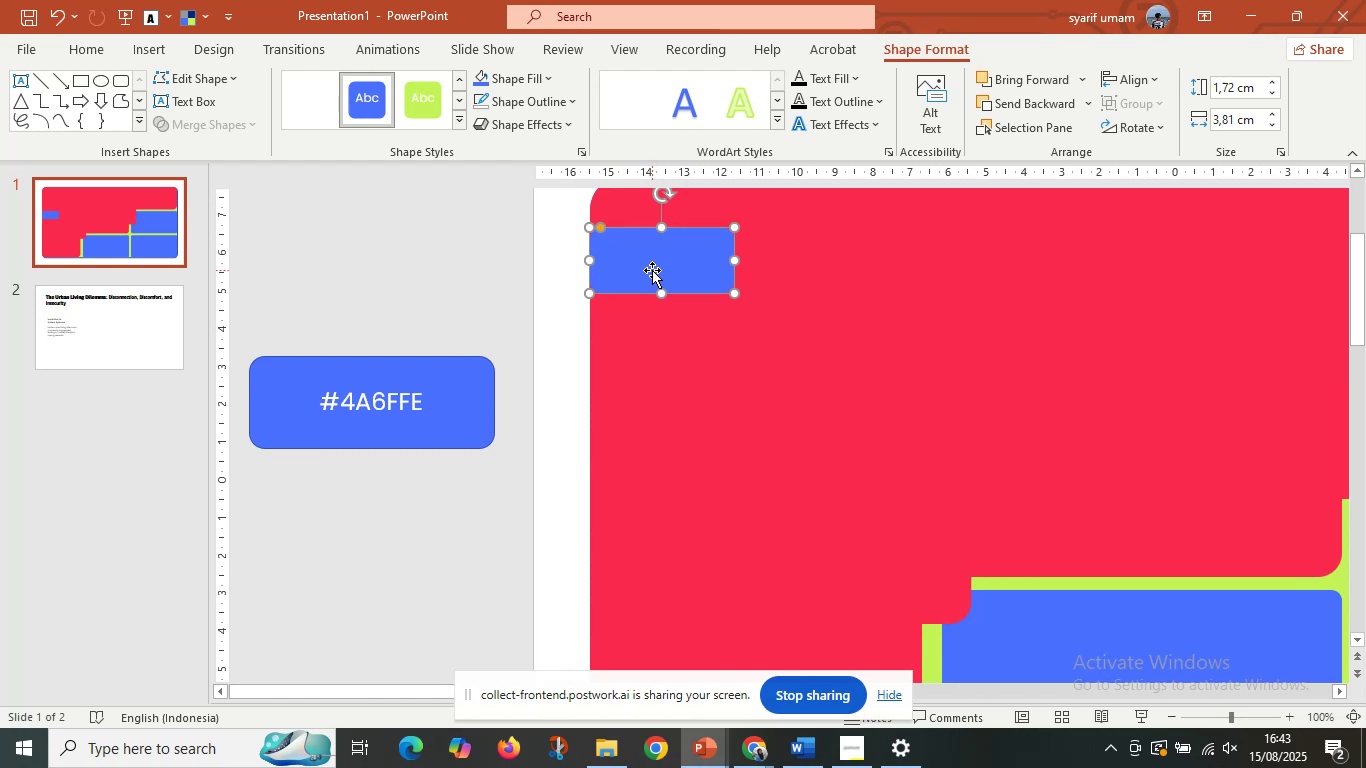 
scroll: coordinate [652, 270], scroll_direction: up, amount: 5.0
 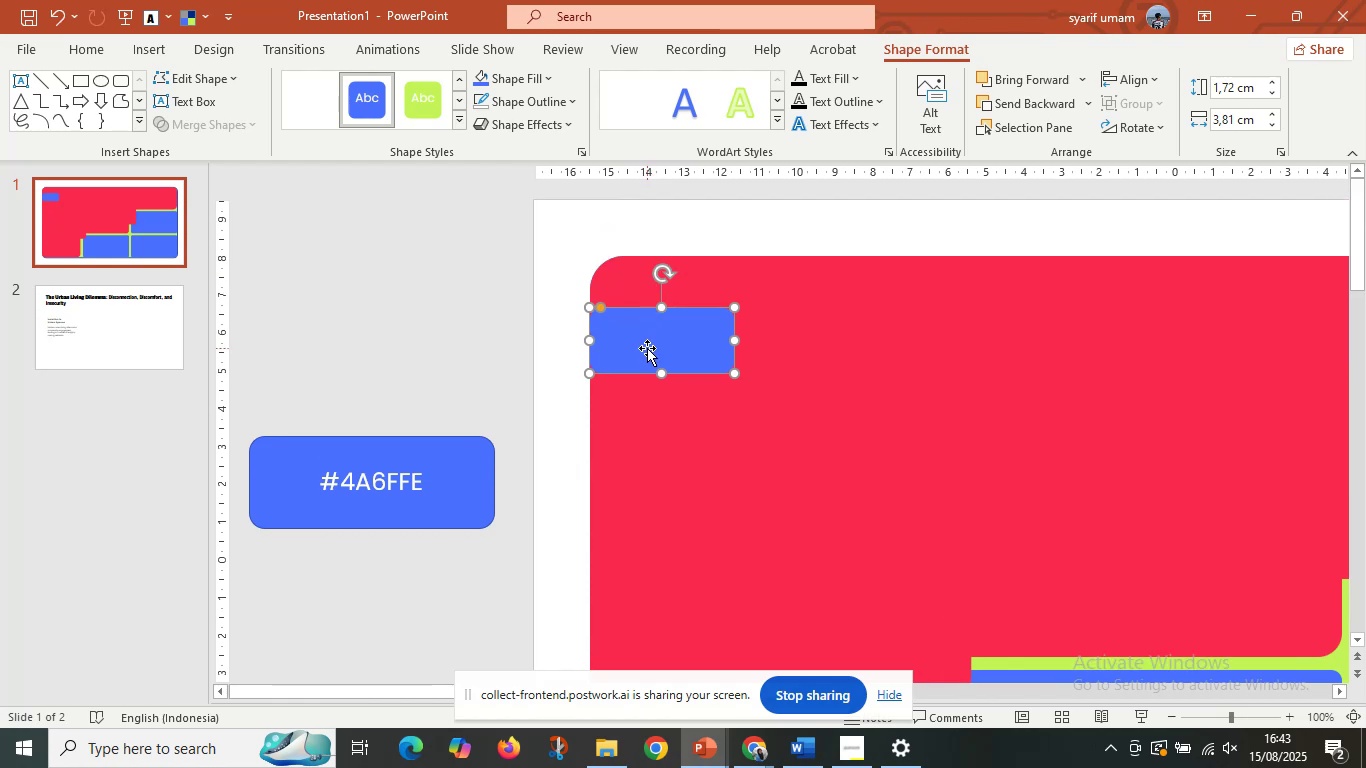 
left_click_drag(start_coordinate=[647, 348], to_coordinate=[647, 289])
 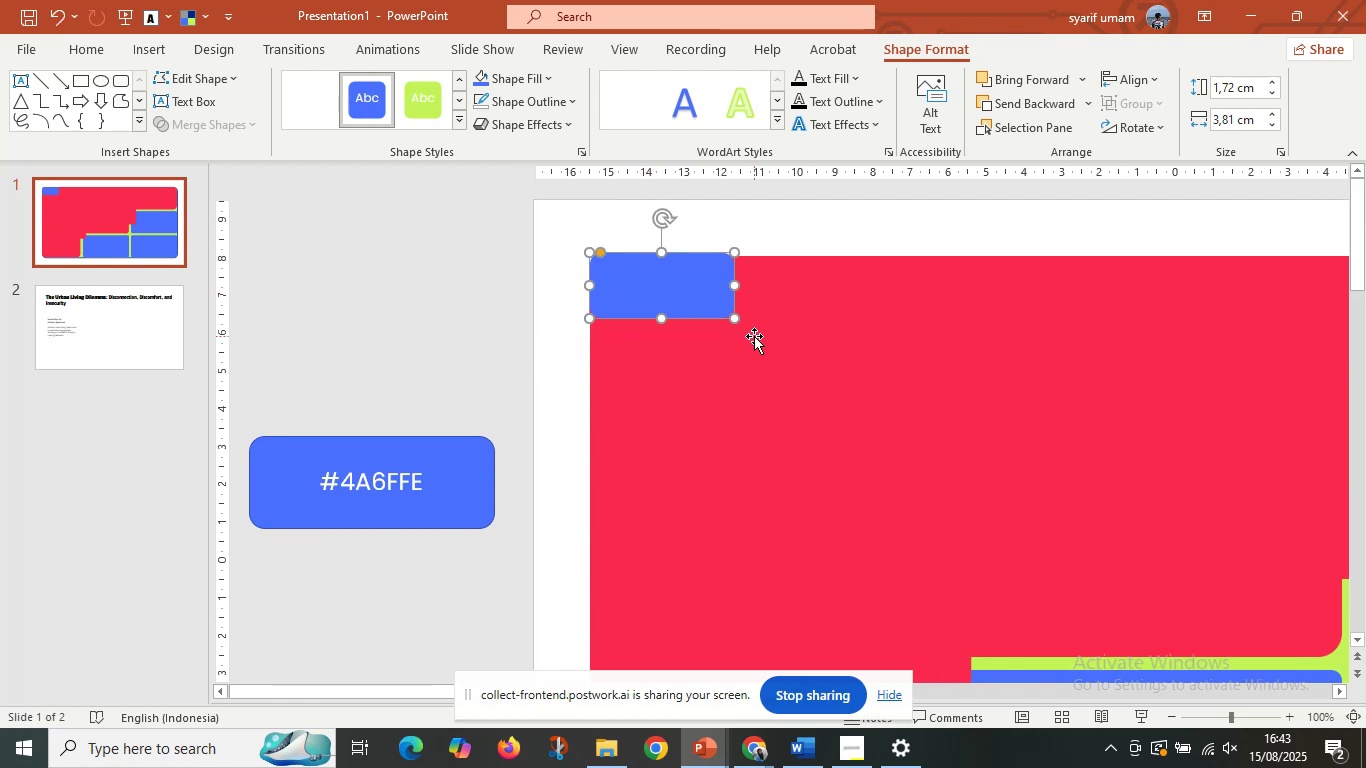 
hold_key(key=ShiftLeft, duration=1.21)
 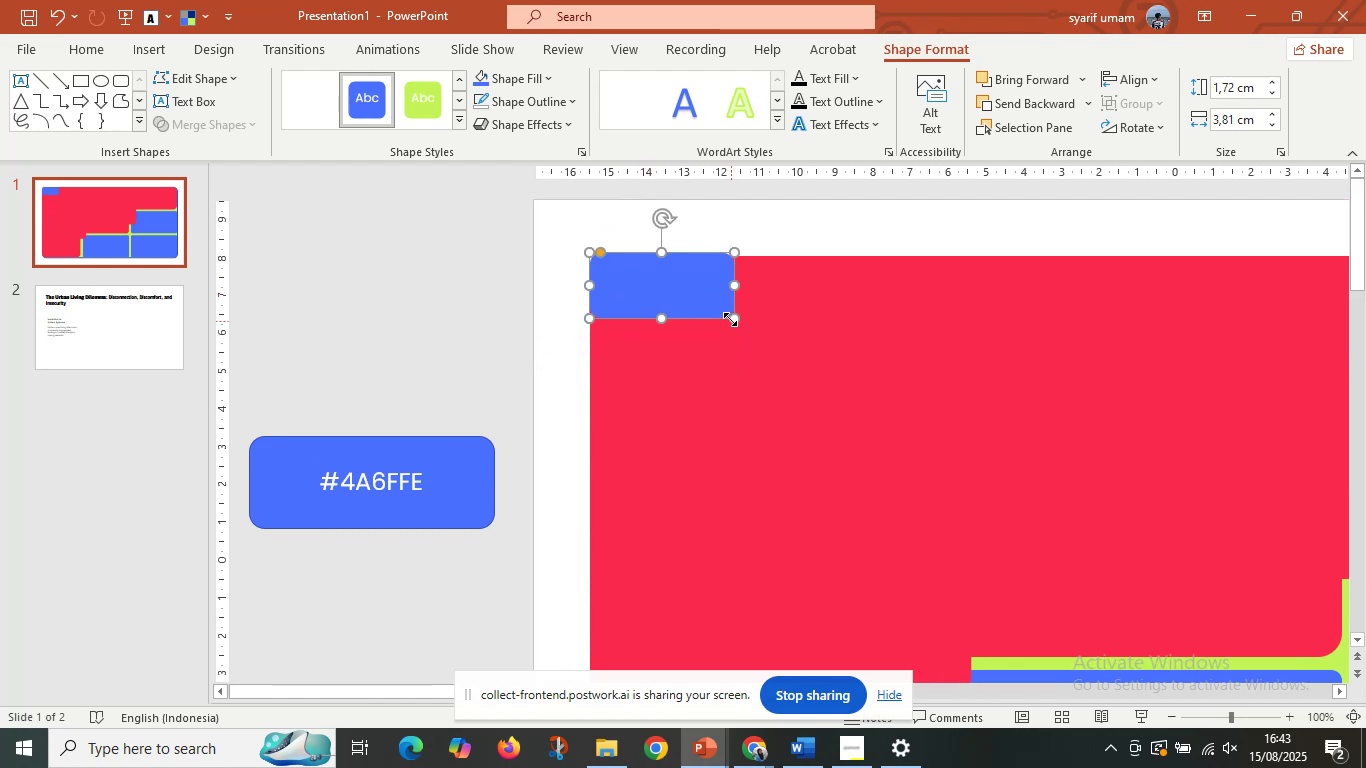 
left_click_drag(start_coordinate=[729, 317], to_coordinate=[878, 437])
 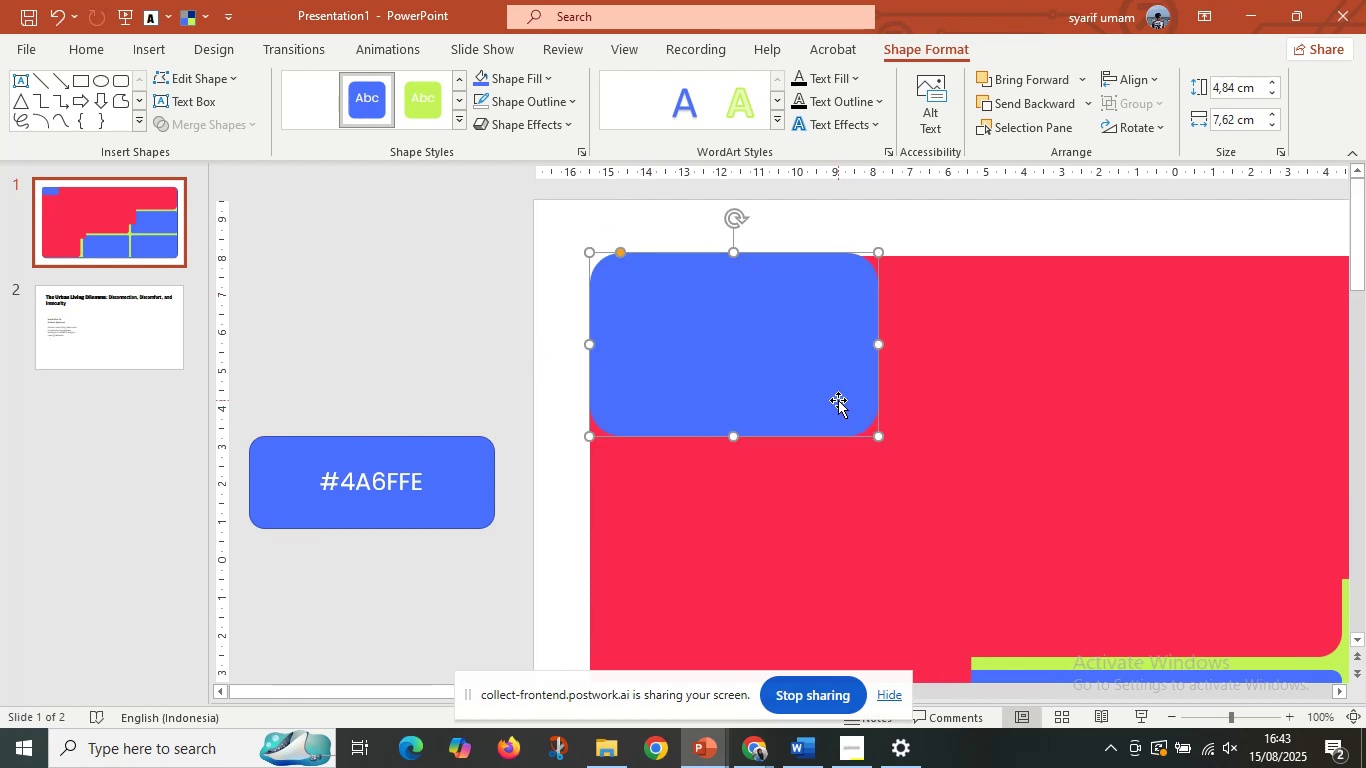 
hold_key(key=ShiftLeft, duration=0.97)
 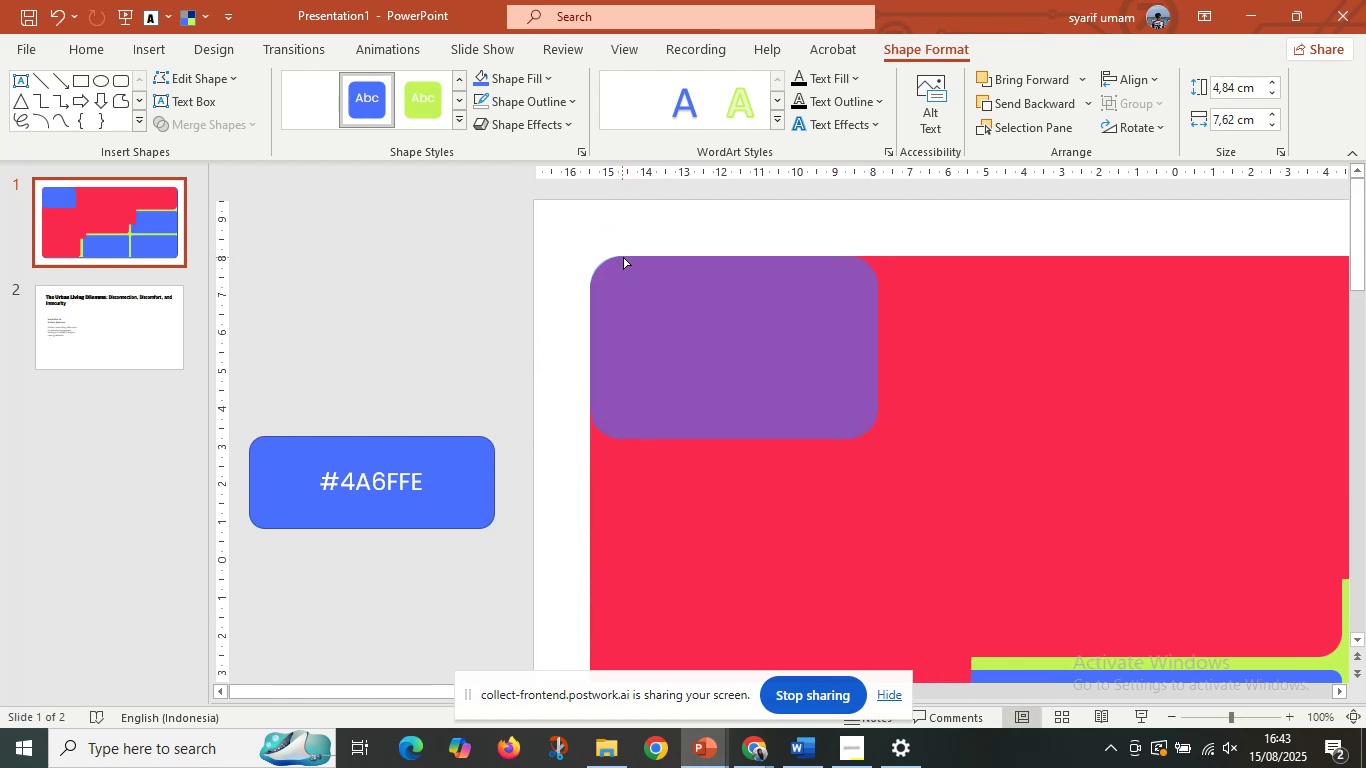 
hold_key(key=ControlLeft, duration=0.53)
scroll: coordinate [742, 352], scroll_direction: down, amount: 5.0
 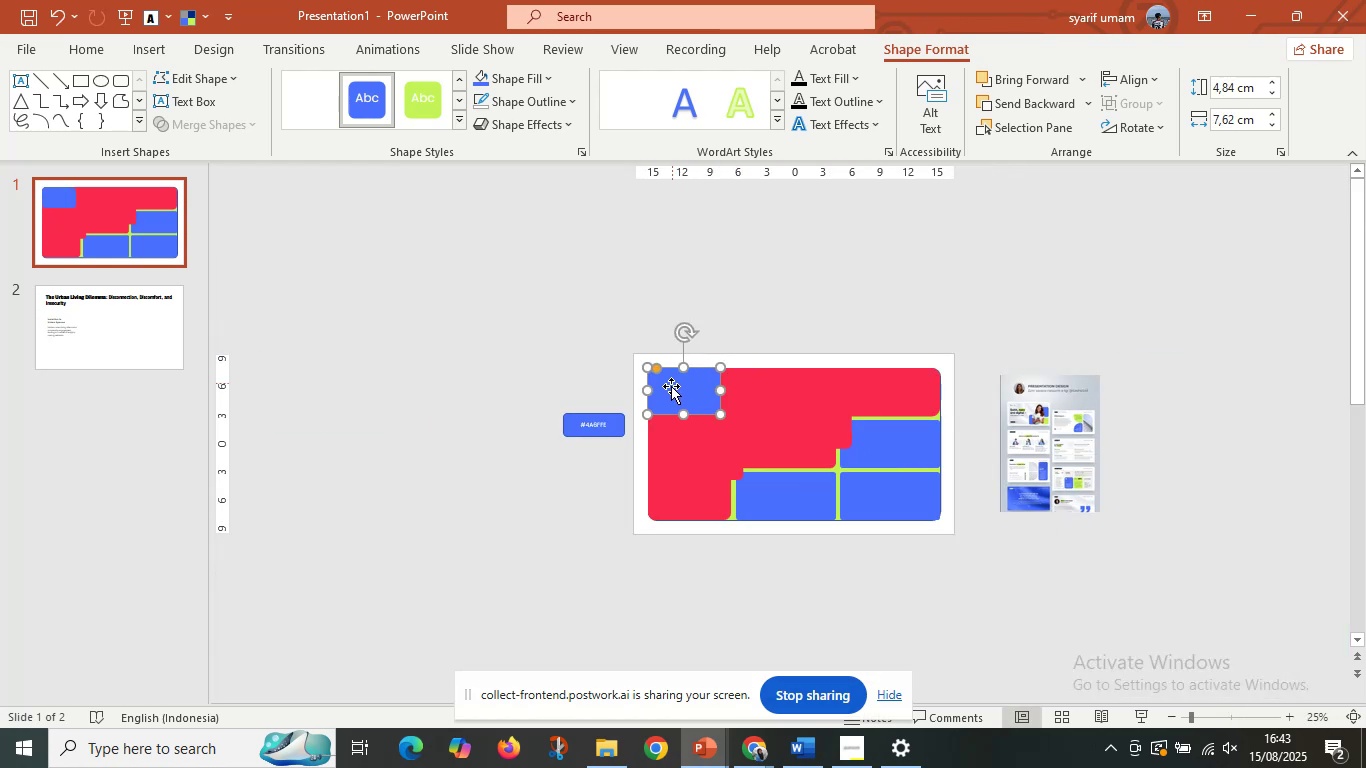 
left_click_drag(start_coordinate=[670, 387], to_coordinate=[867, 454])
 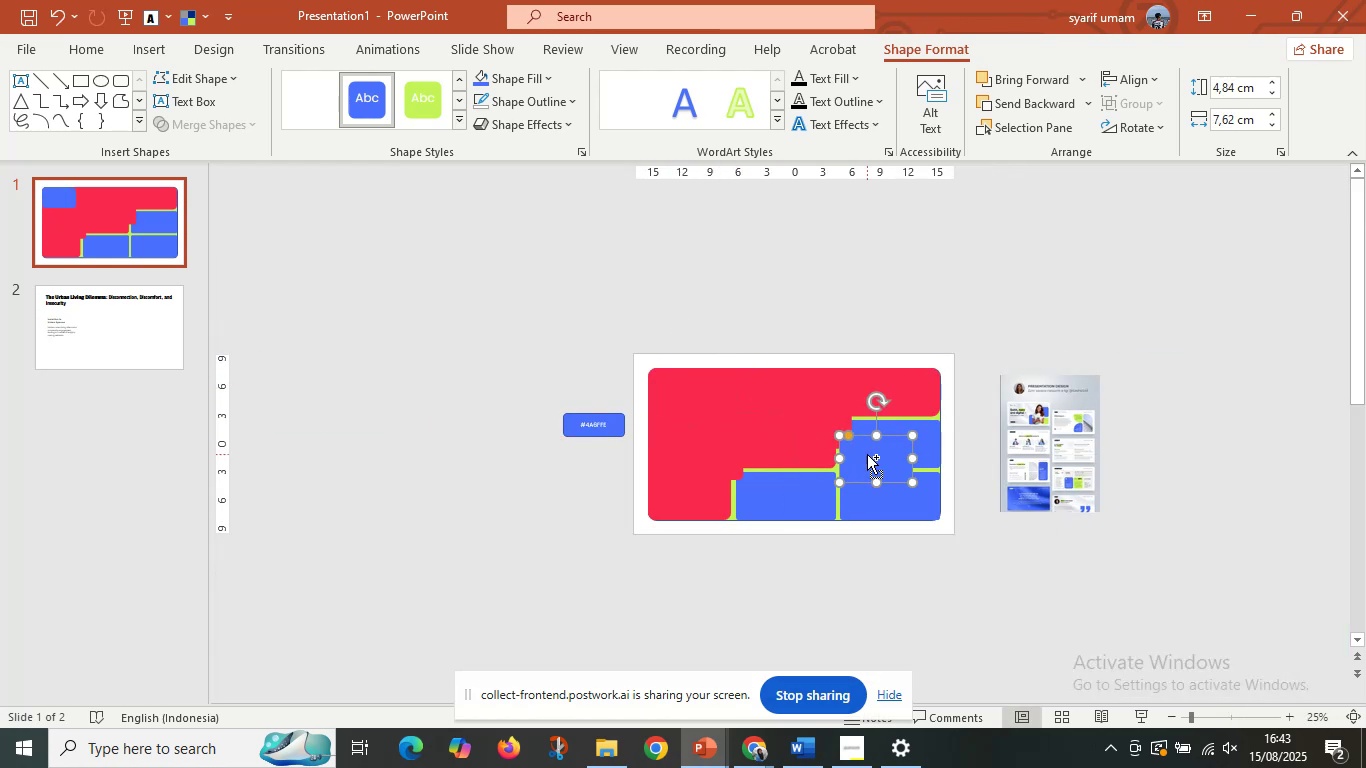 
hold_key(key=ControlLeft, duration=0.44)
scroll: coordinate [867, 454], scroll_direction: up, amount: 5.0
 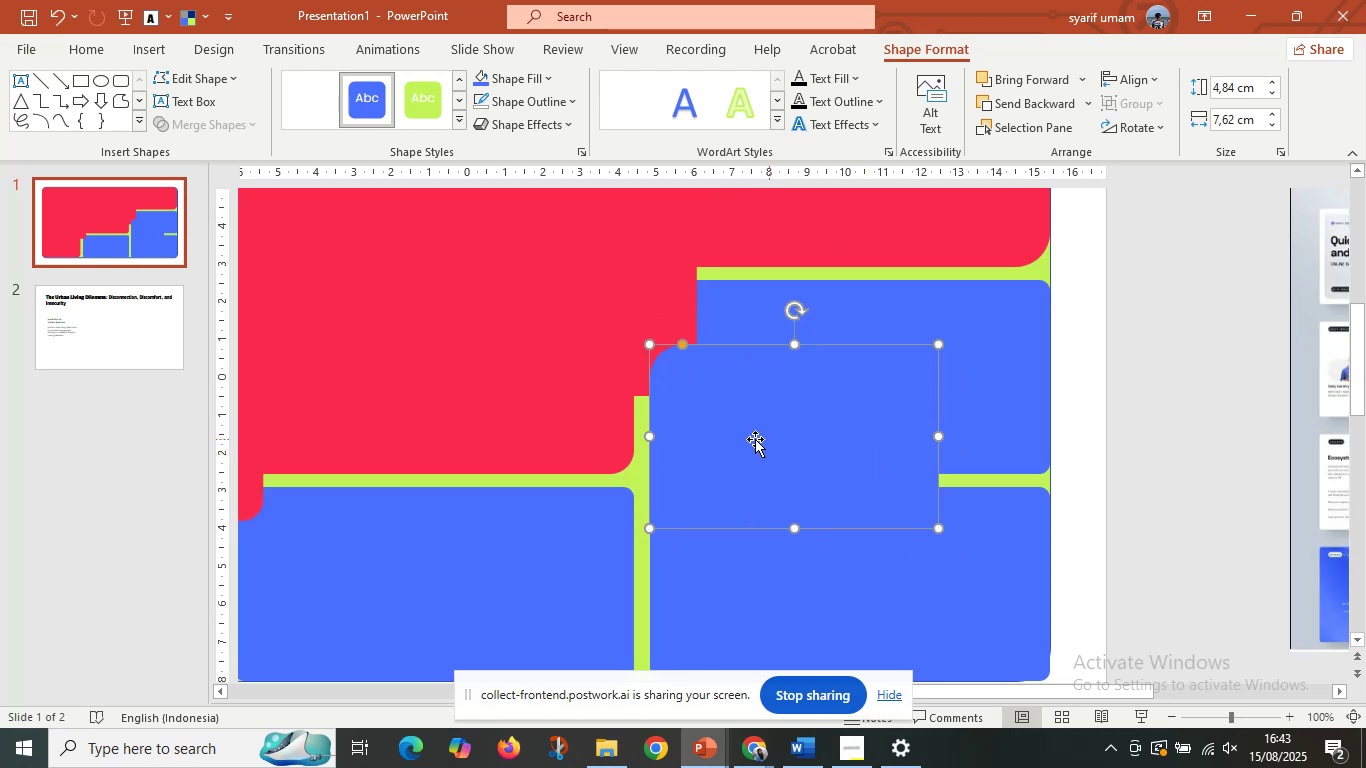 
left_click_drag(start_coordinate=[750, 440], to_coordinate=[733, 359])
 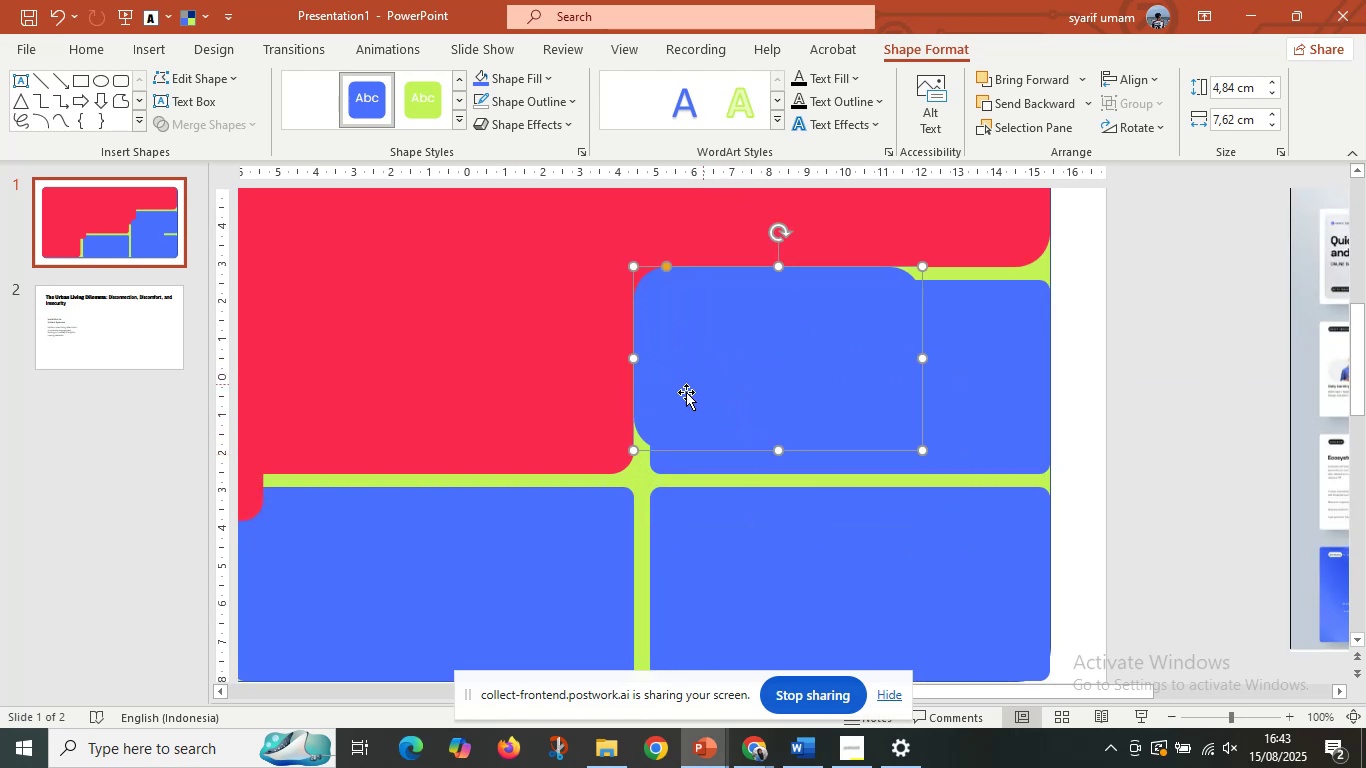 
hold_key(key=ShiftLeft, duration=0.39)
left_click([562, 409])
 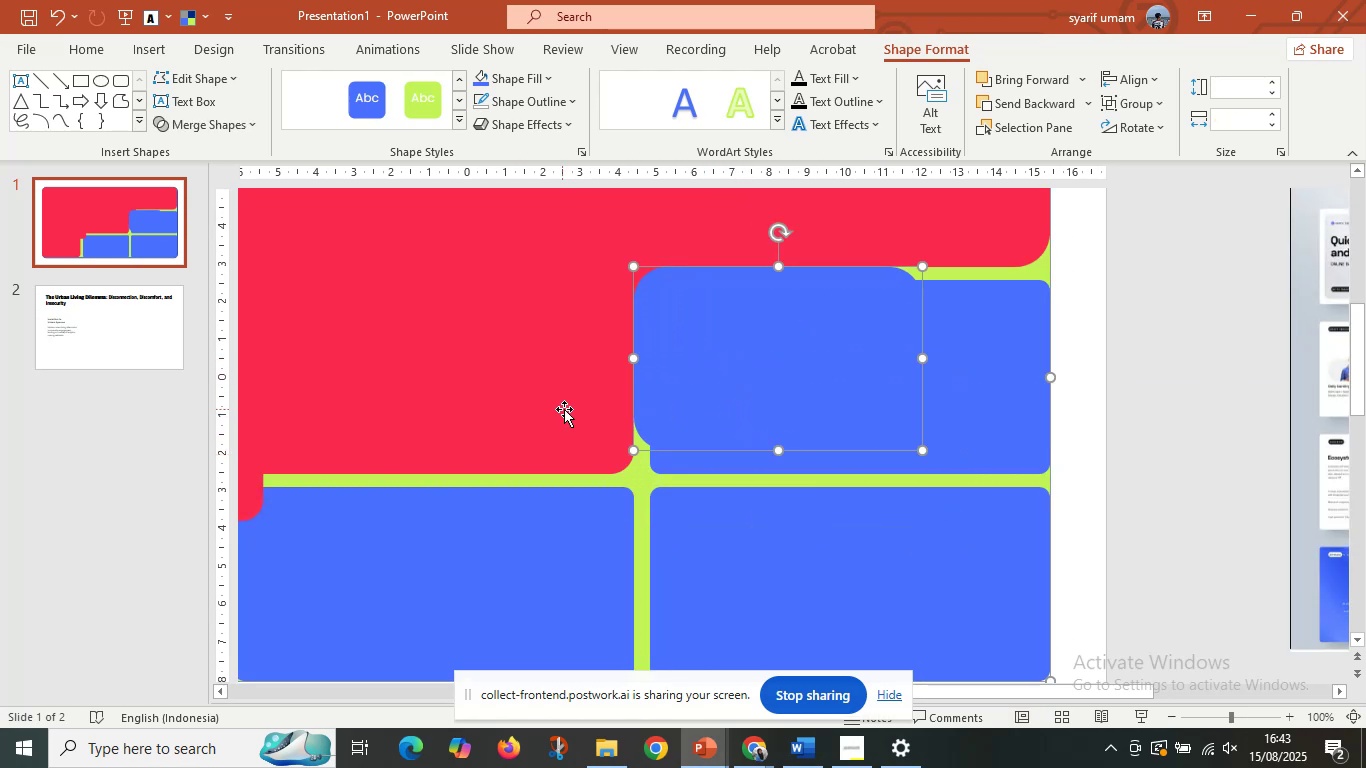 
hold_key(key=ControlLeft, duration=0.49)
scroll: coordinate [593, 419], scroll_direction: down, amount: 5.0
 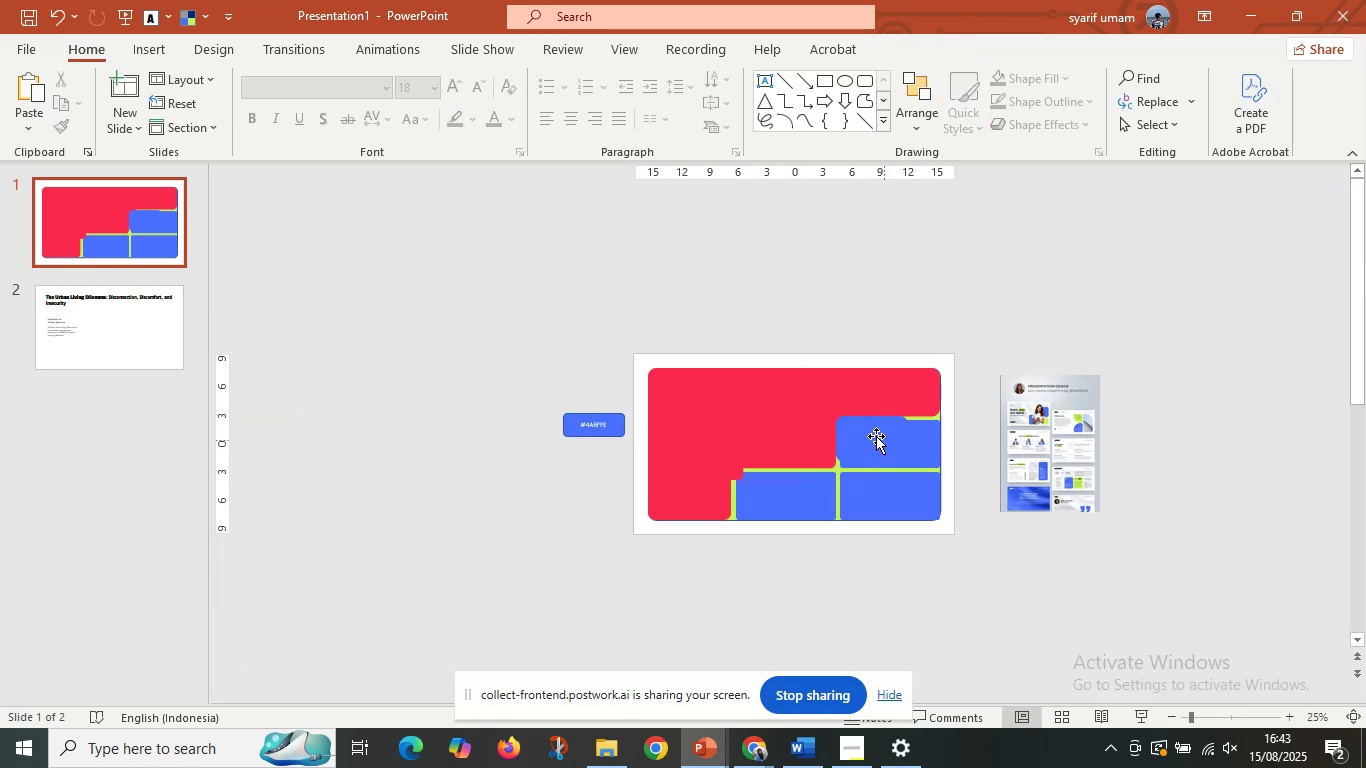 
hold_key(key=ShiftLeft, duration=0.41)
 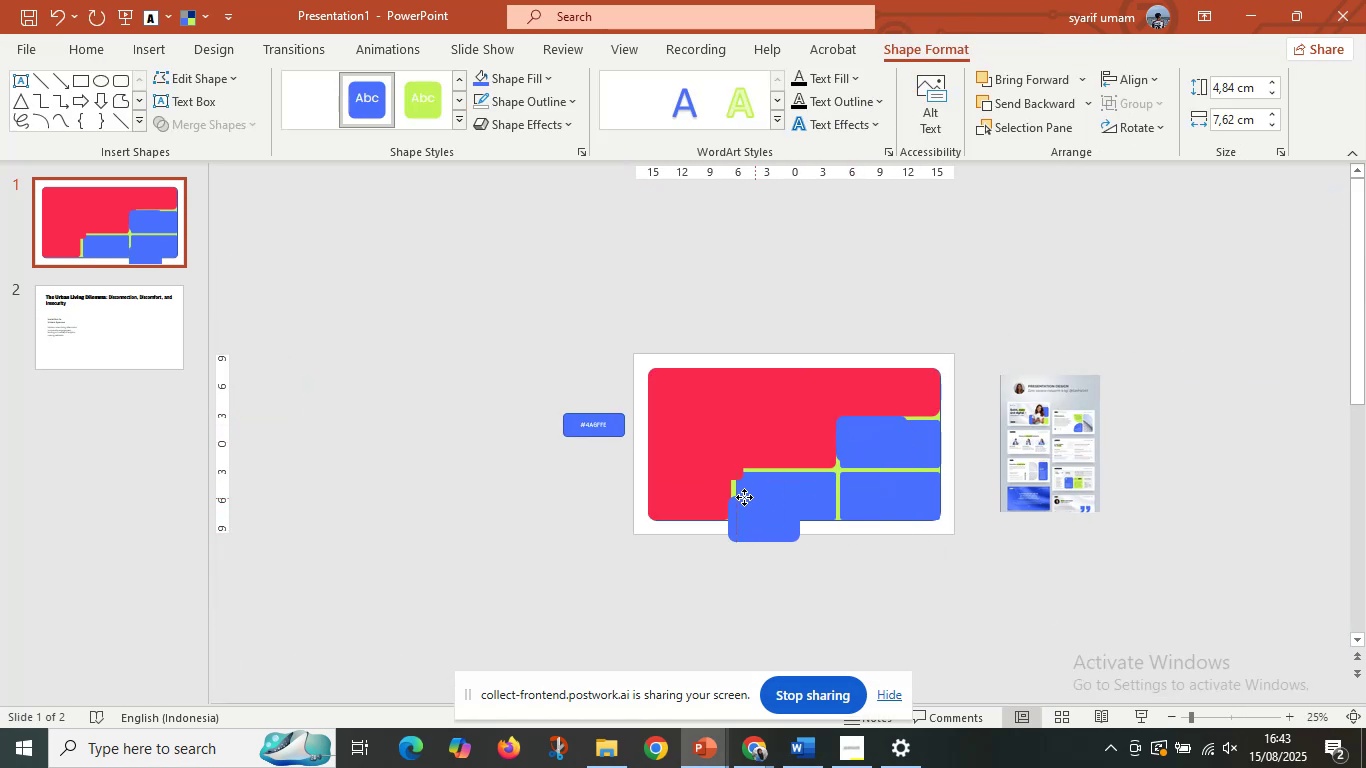 
hold_key(key=ControlLeft, duration=0.44)
 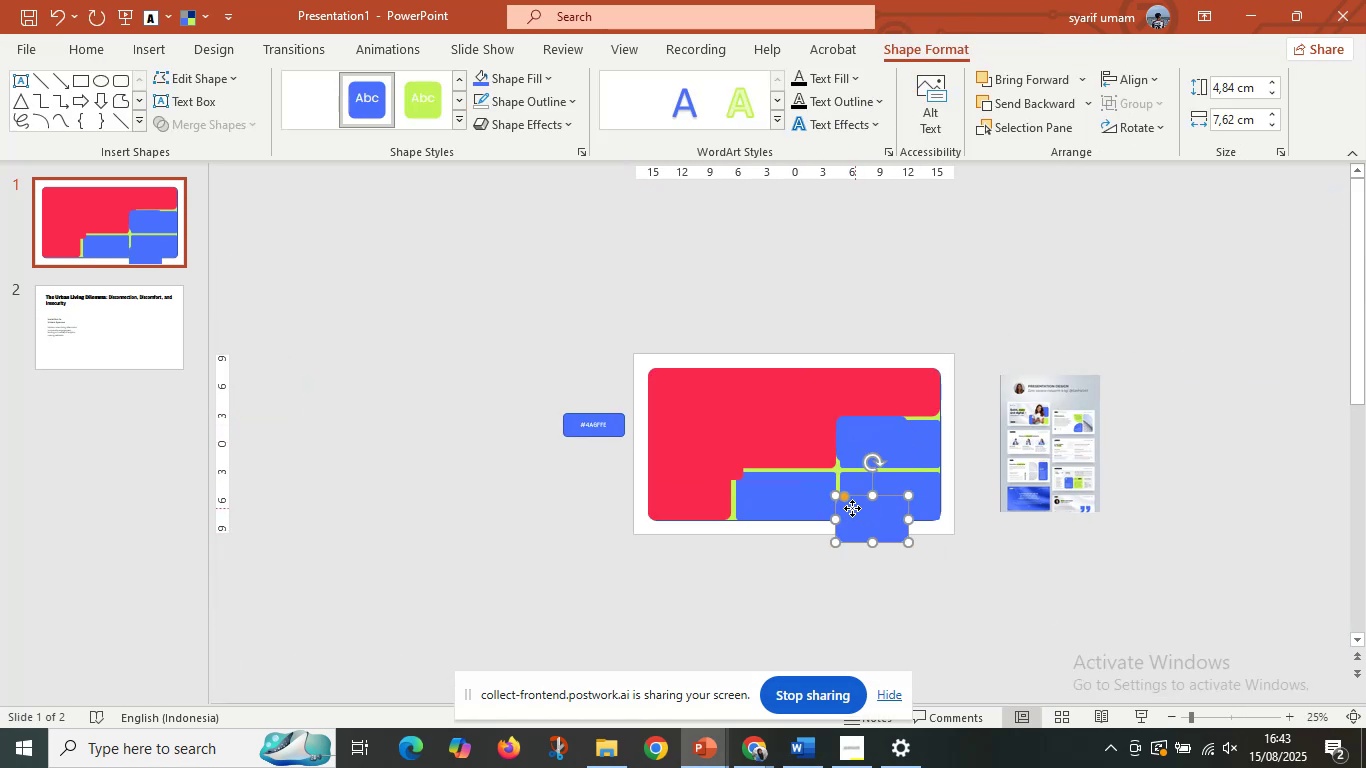 
hold_key(key=ShiftLeft, duration=0.76)
 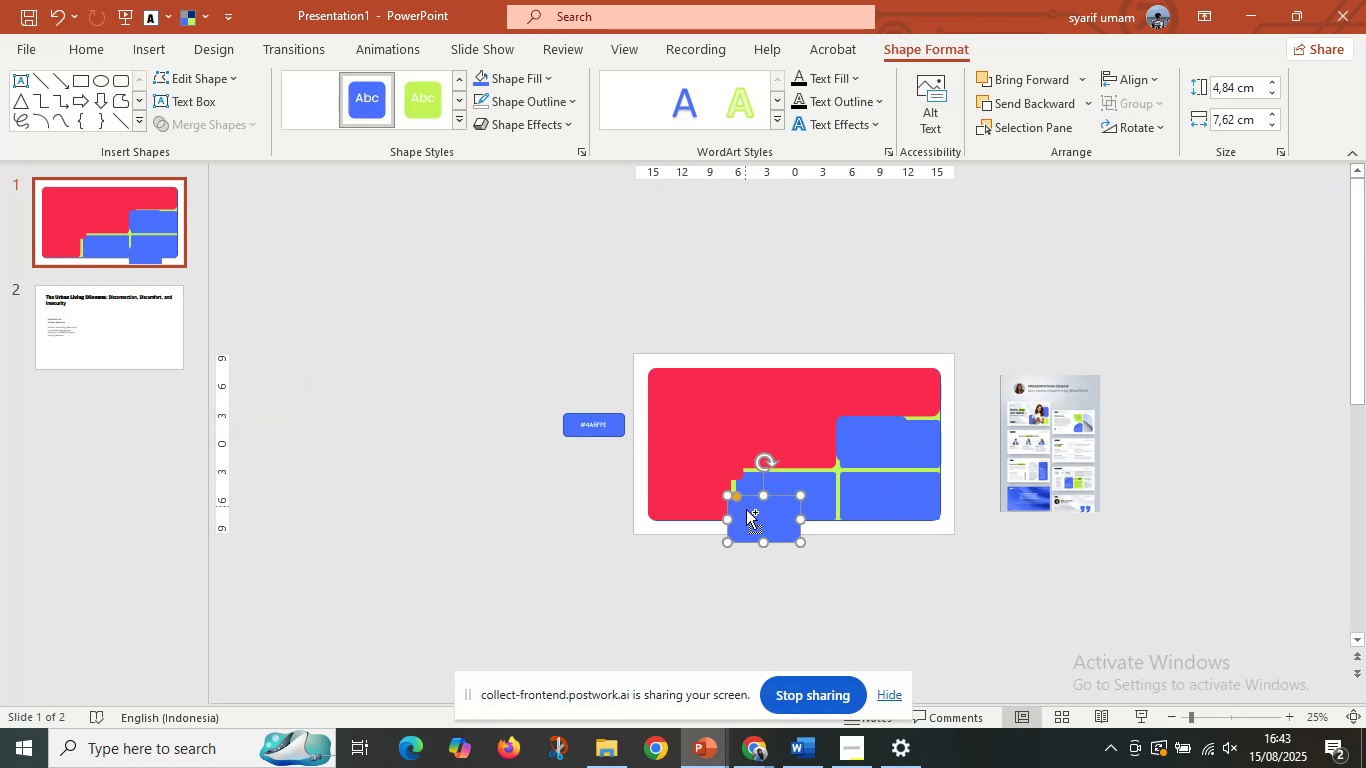 
hold_key(key=ControlLeft, duration=0.39)
scroll: coordinate [746, 509], scroll_direction: up, amount: 5.0
 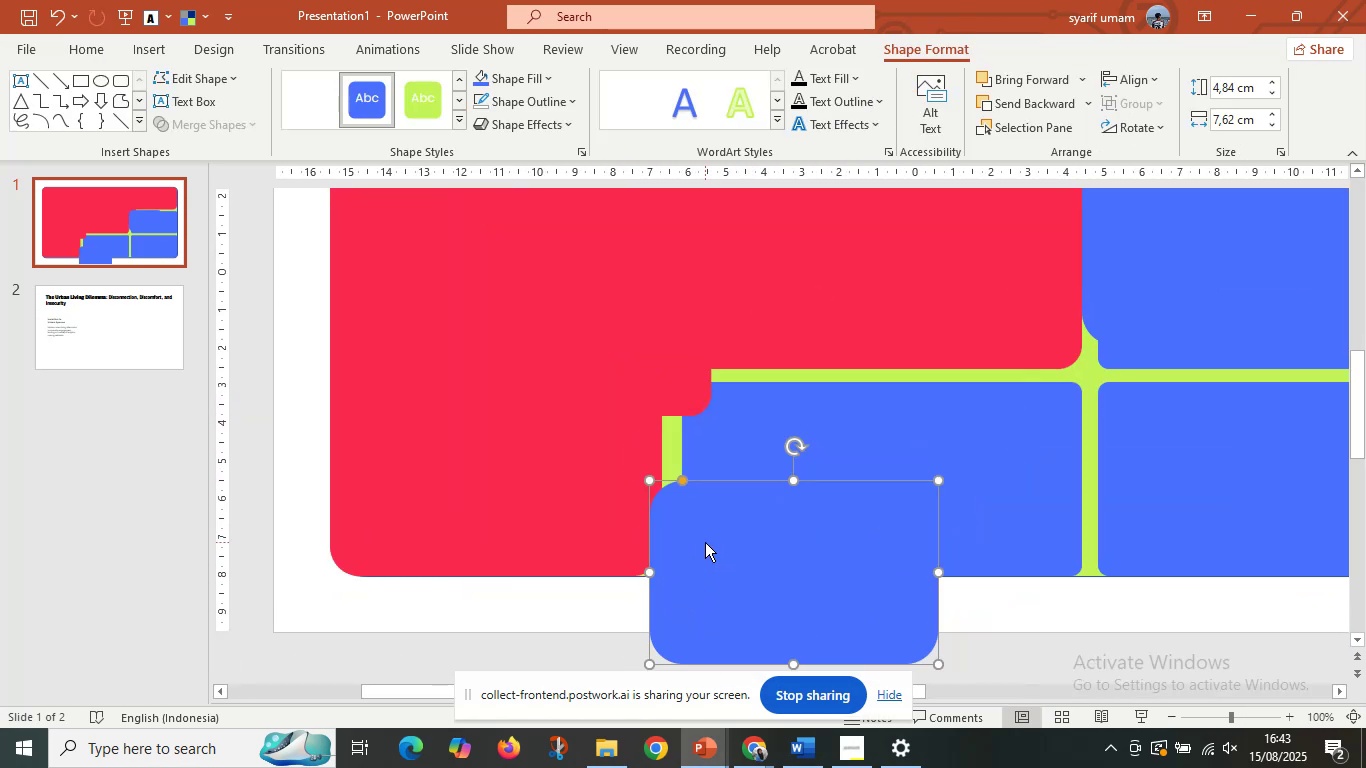 
hold_key(key=ShiftLeft, duration=1.52)
 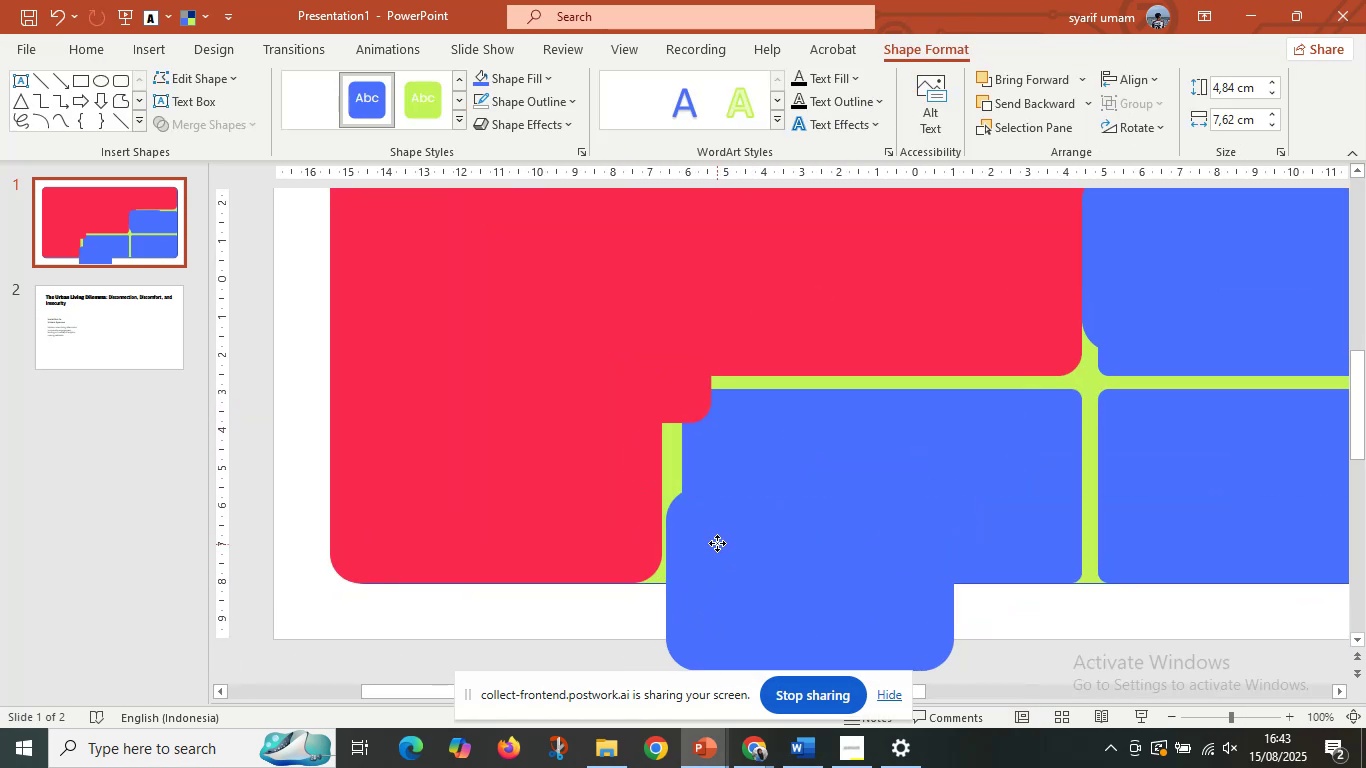 
hold_key(key=ShiftLeft, duration=0.78)
 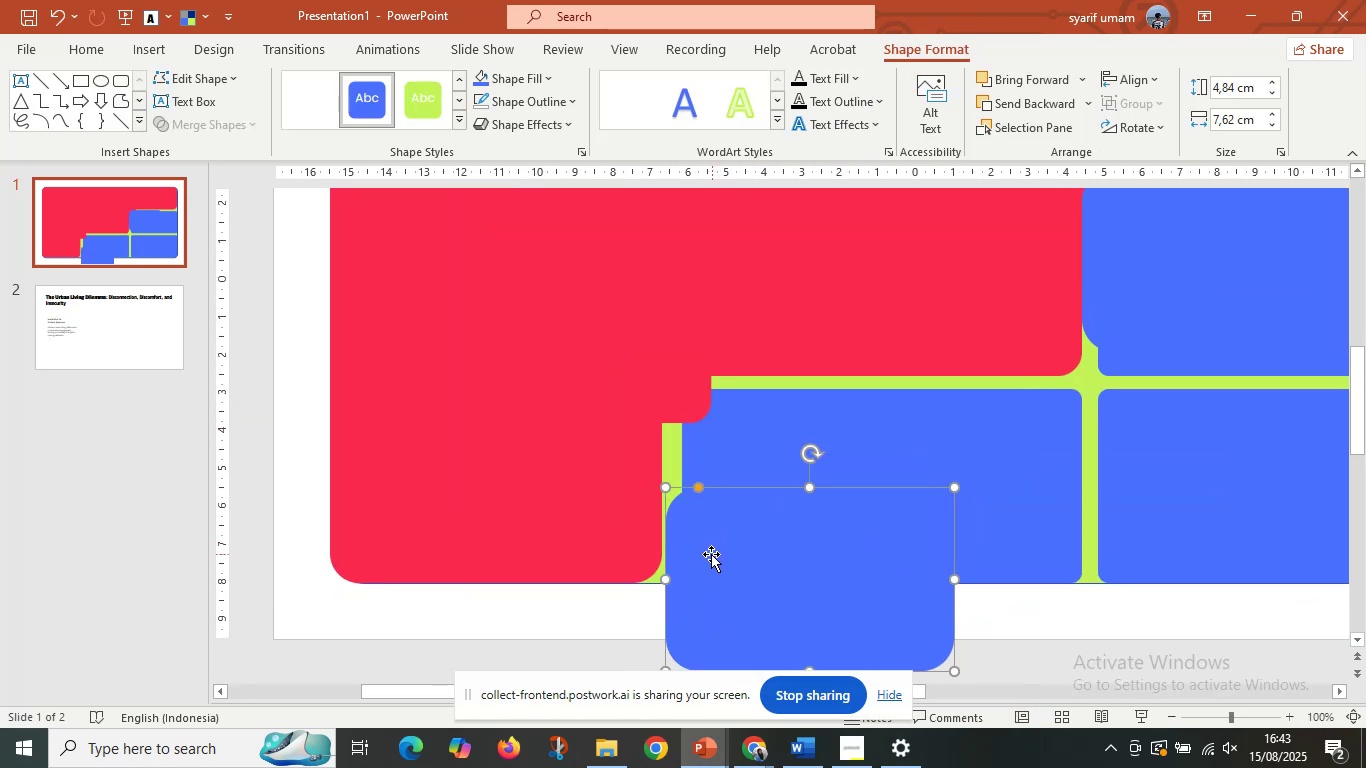 
hold_key(key=ShiftLeft, duration=1.52)
 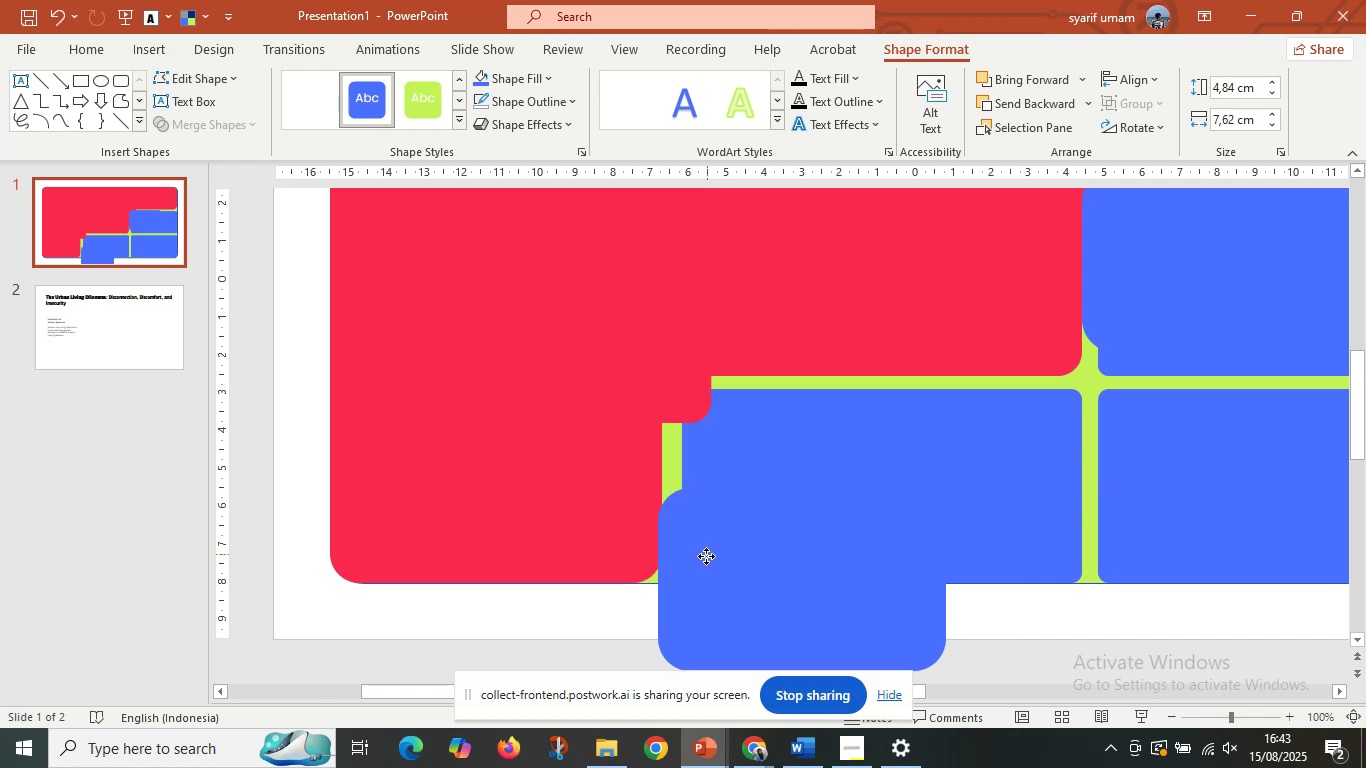 
key(Shift+ShiftLeft)
 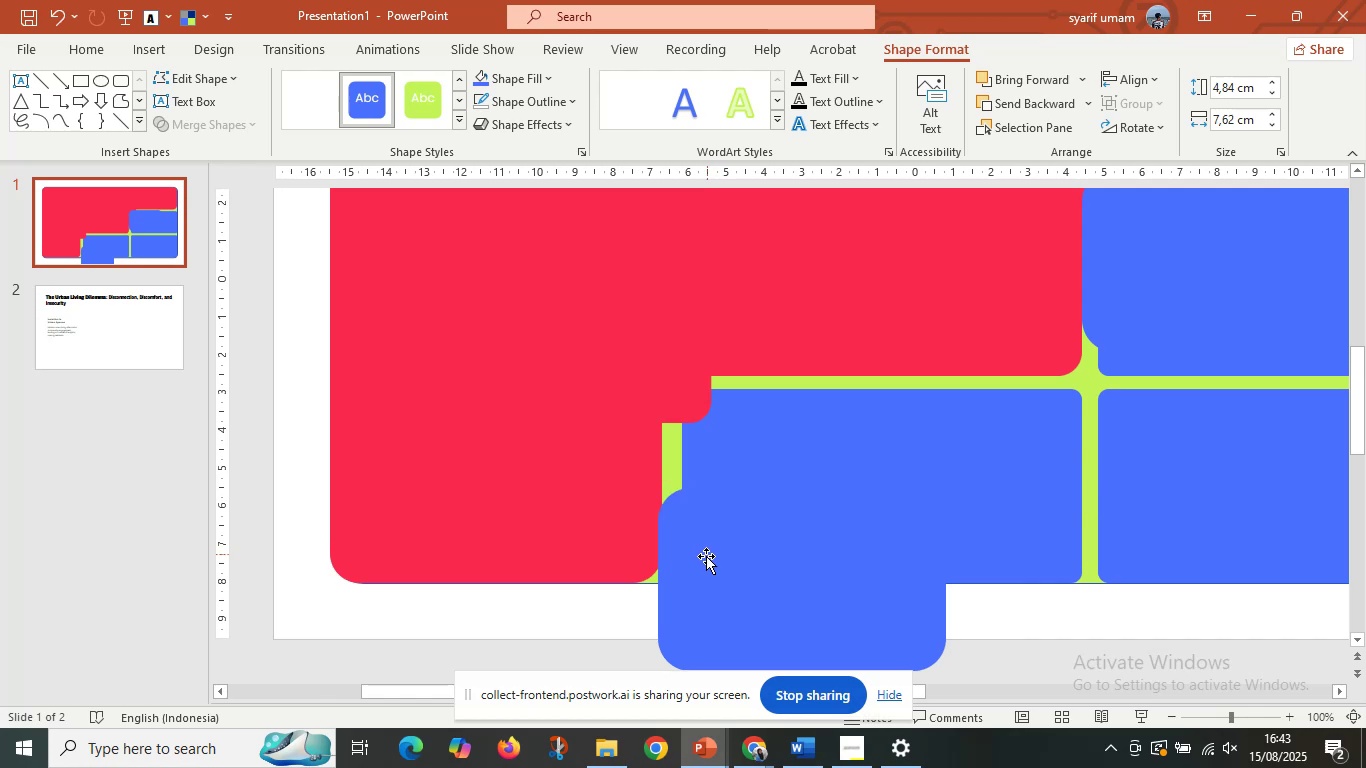 
key(Shift+ShiftLeft)
 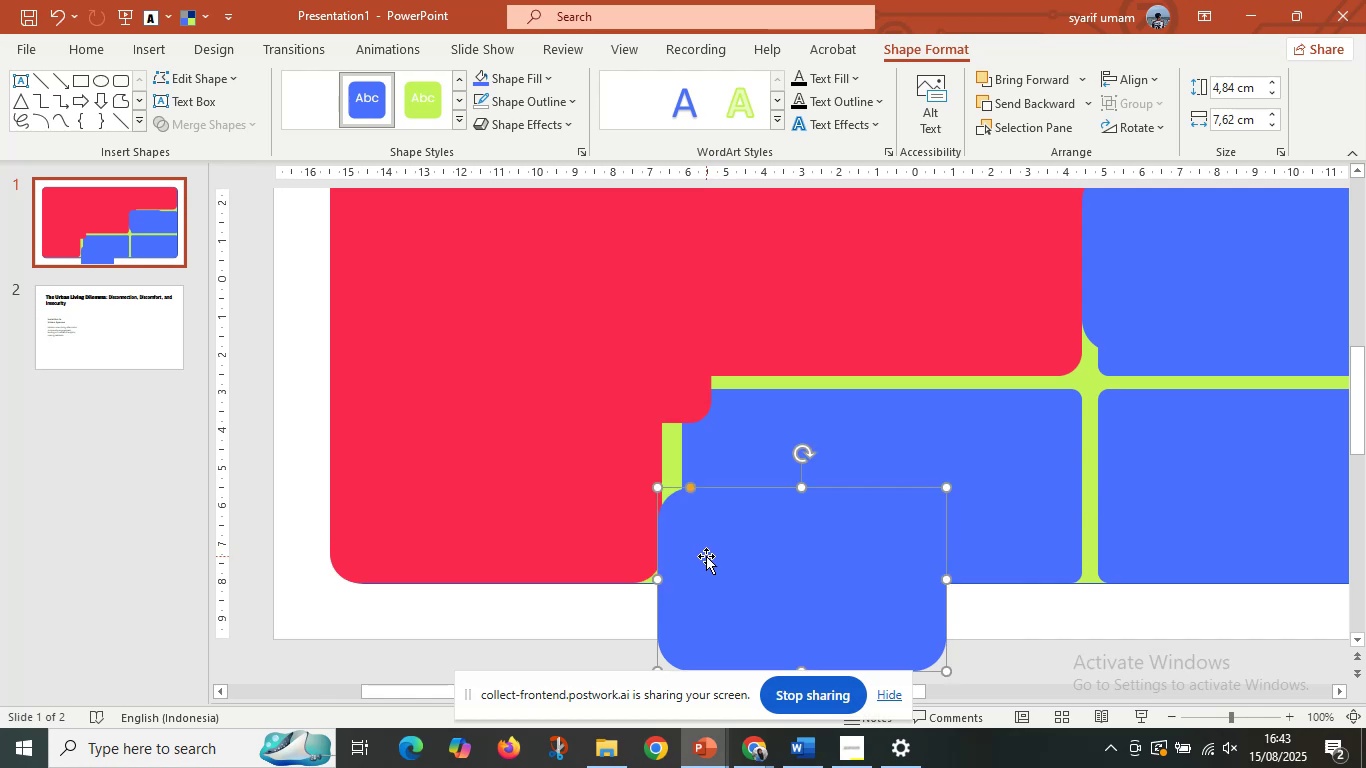 
key(Shift+ShiftLeft)
 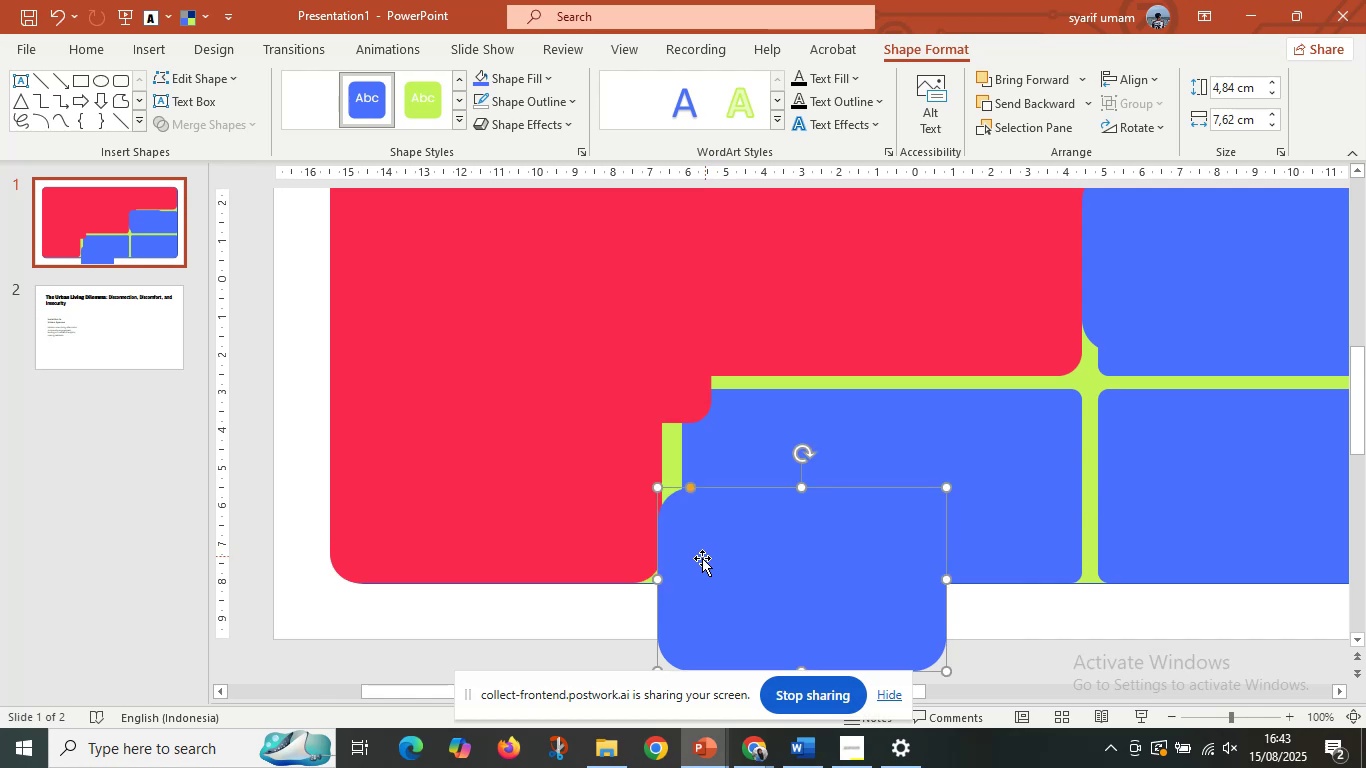 
key(Shift+ShiftLeft)
 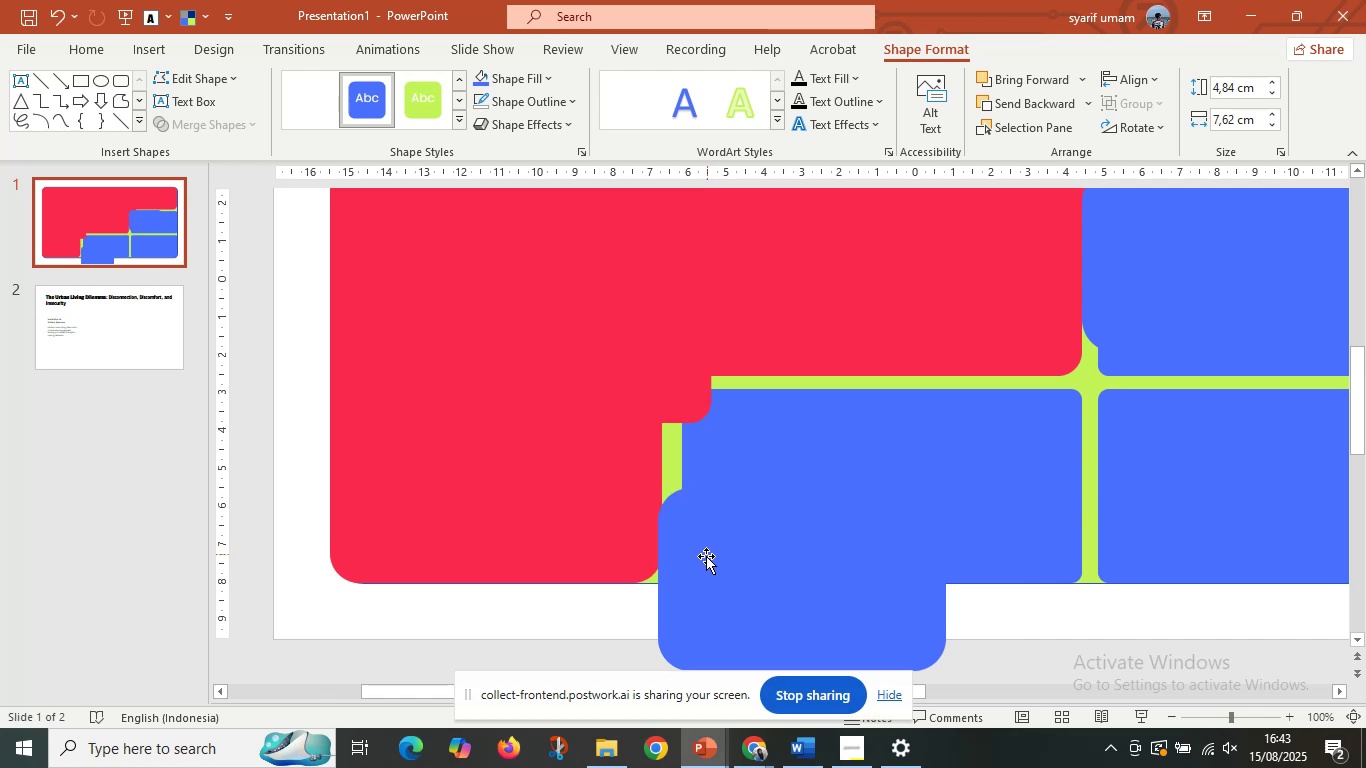 
key(Shift+ShiftLeft)
 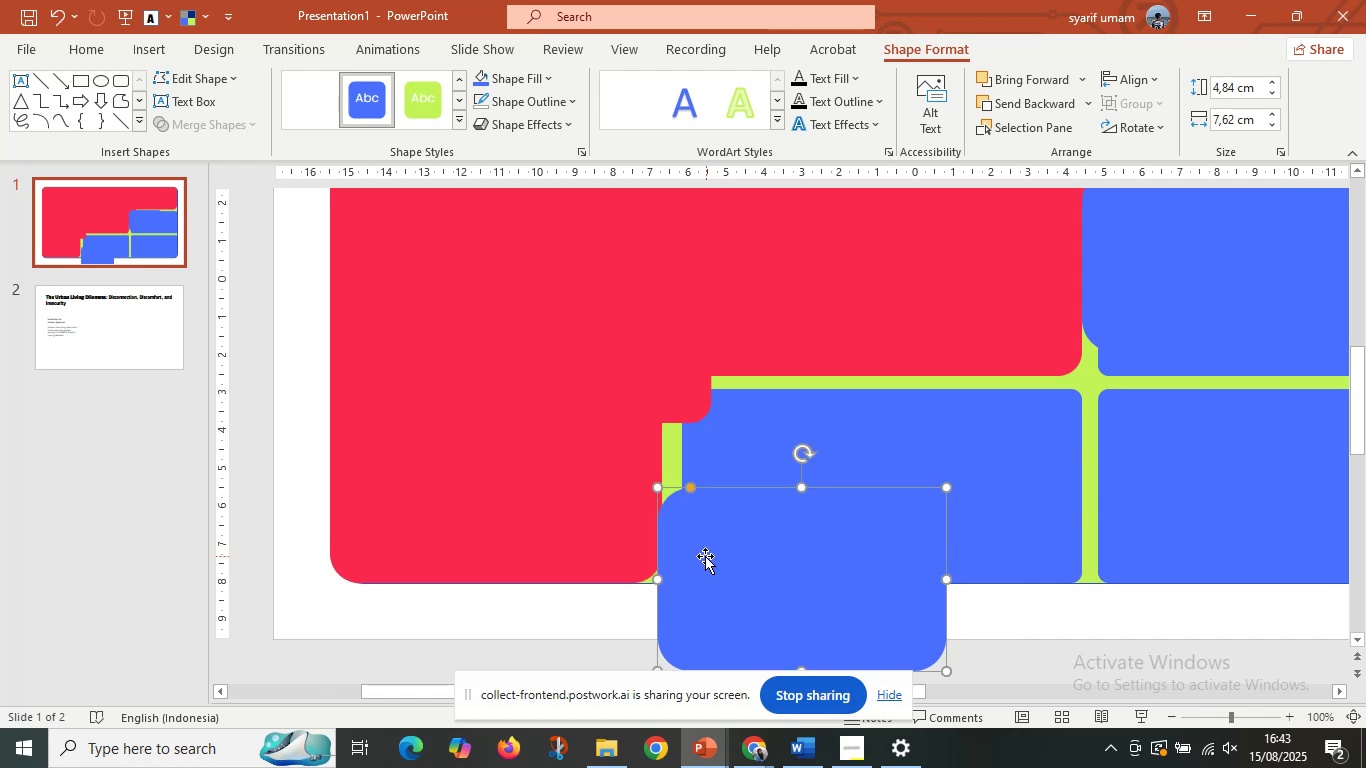 
key(Shift+ShiftLeft)
 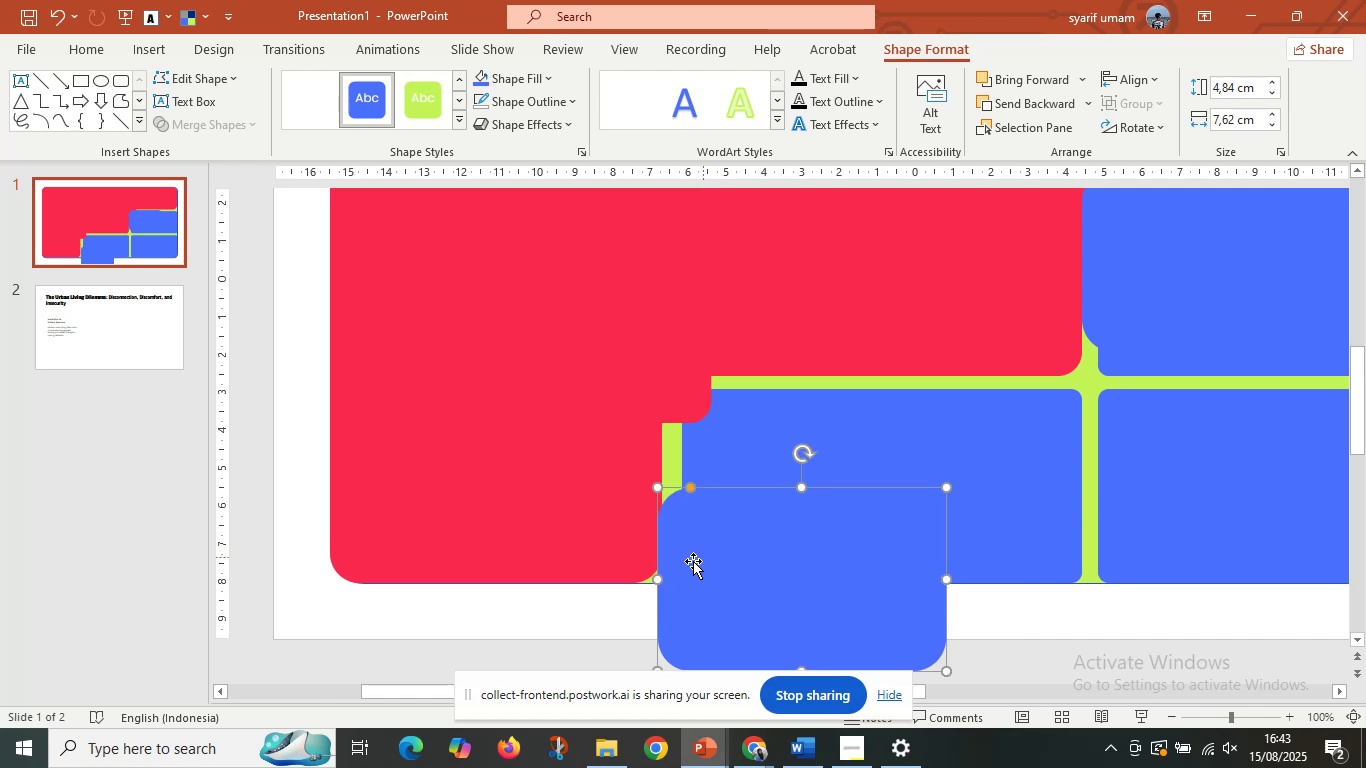 
key(Shift+ShiftLeft)
 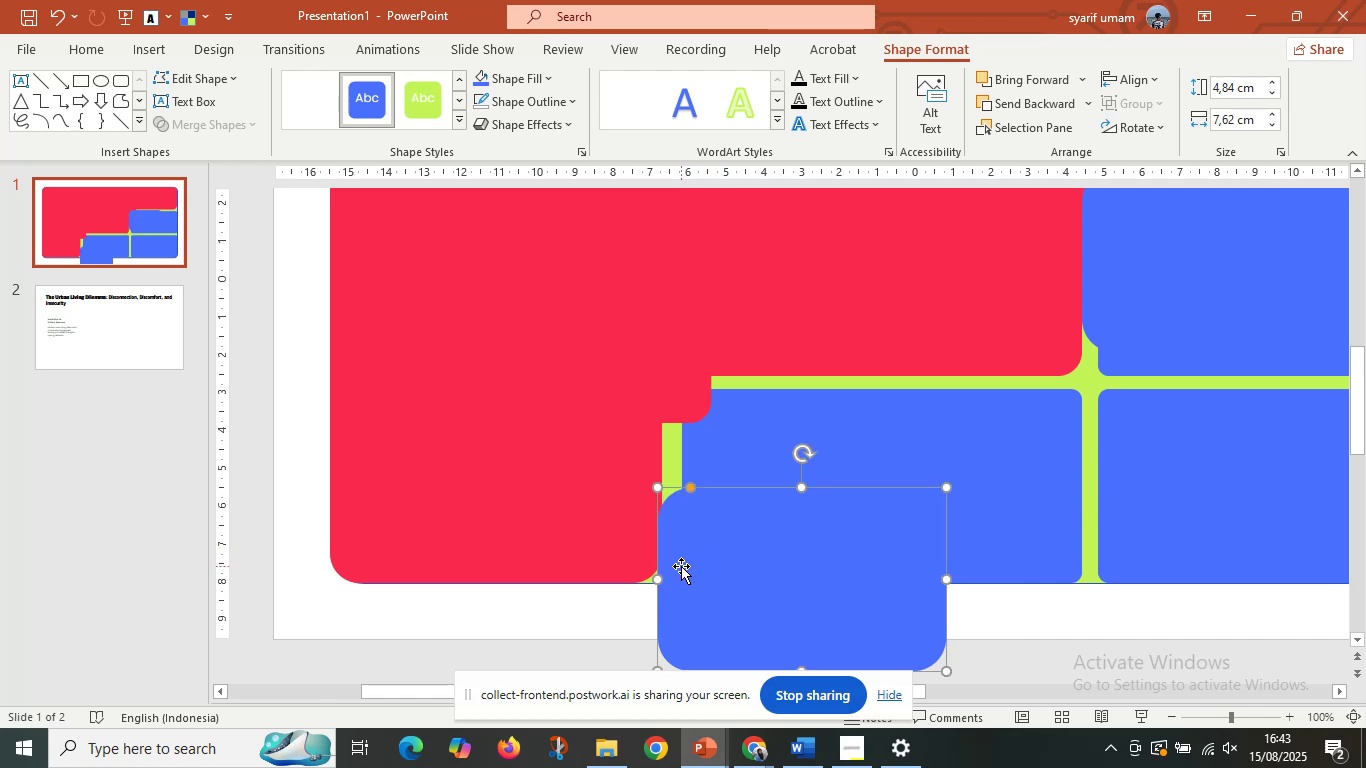 
hold_key(key=ShiftLeft, duration=1.0)
 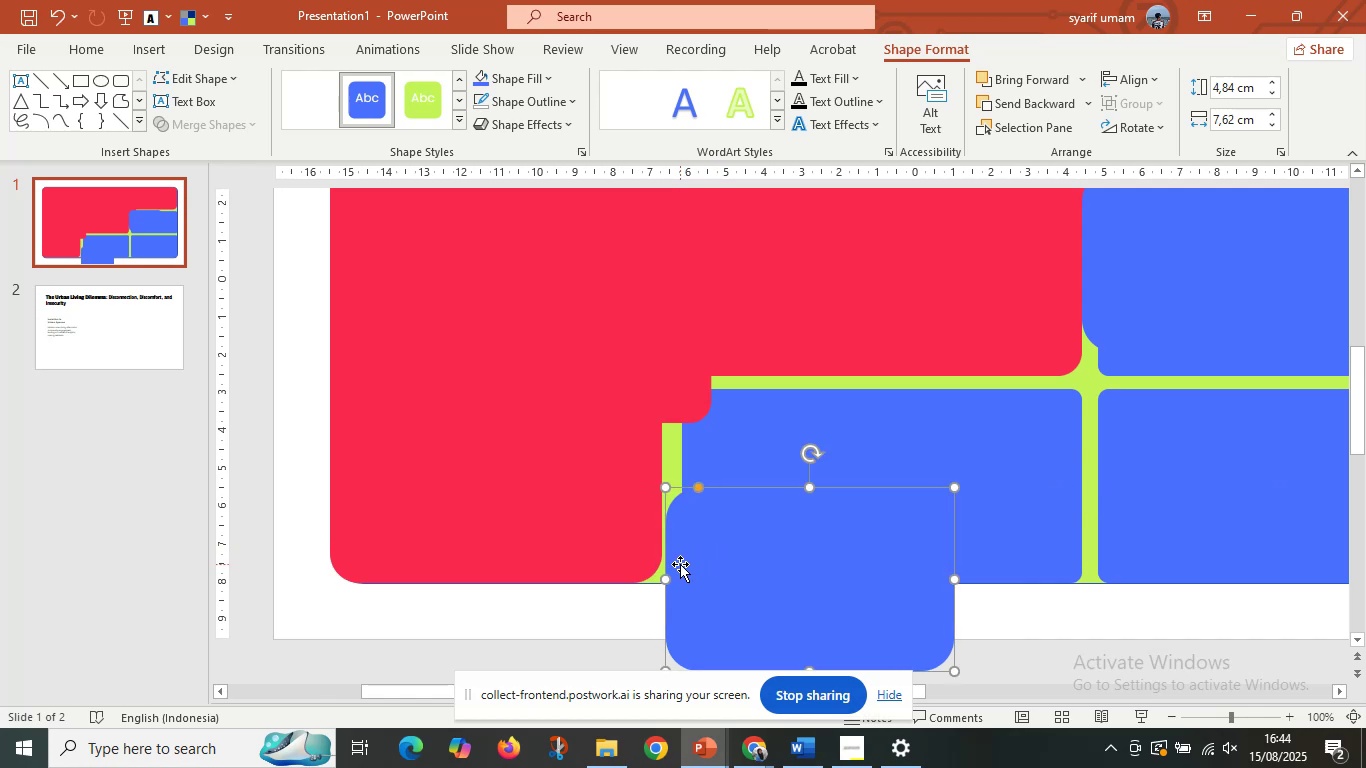 
key(ArrowLeft)
 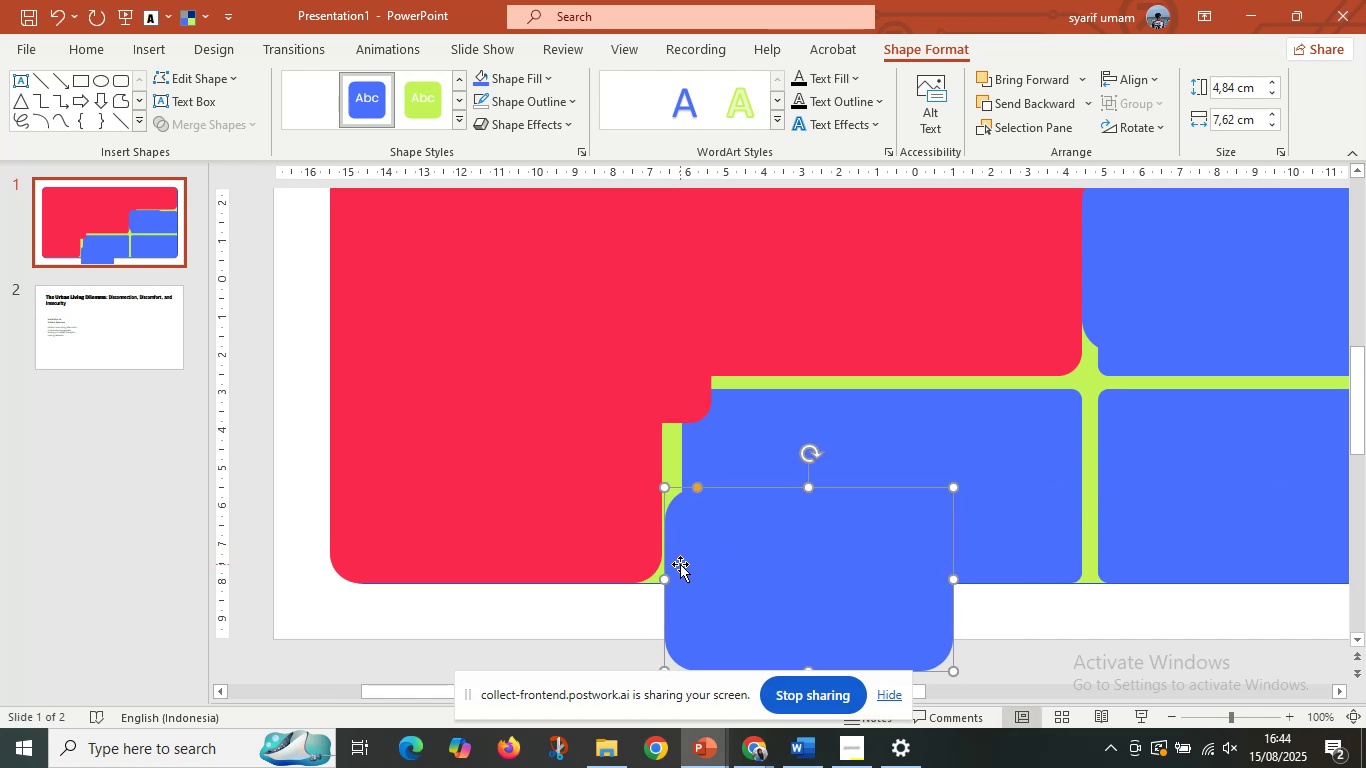 
key(ArrowLeft)
 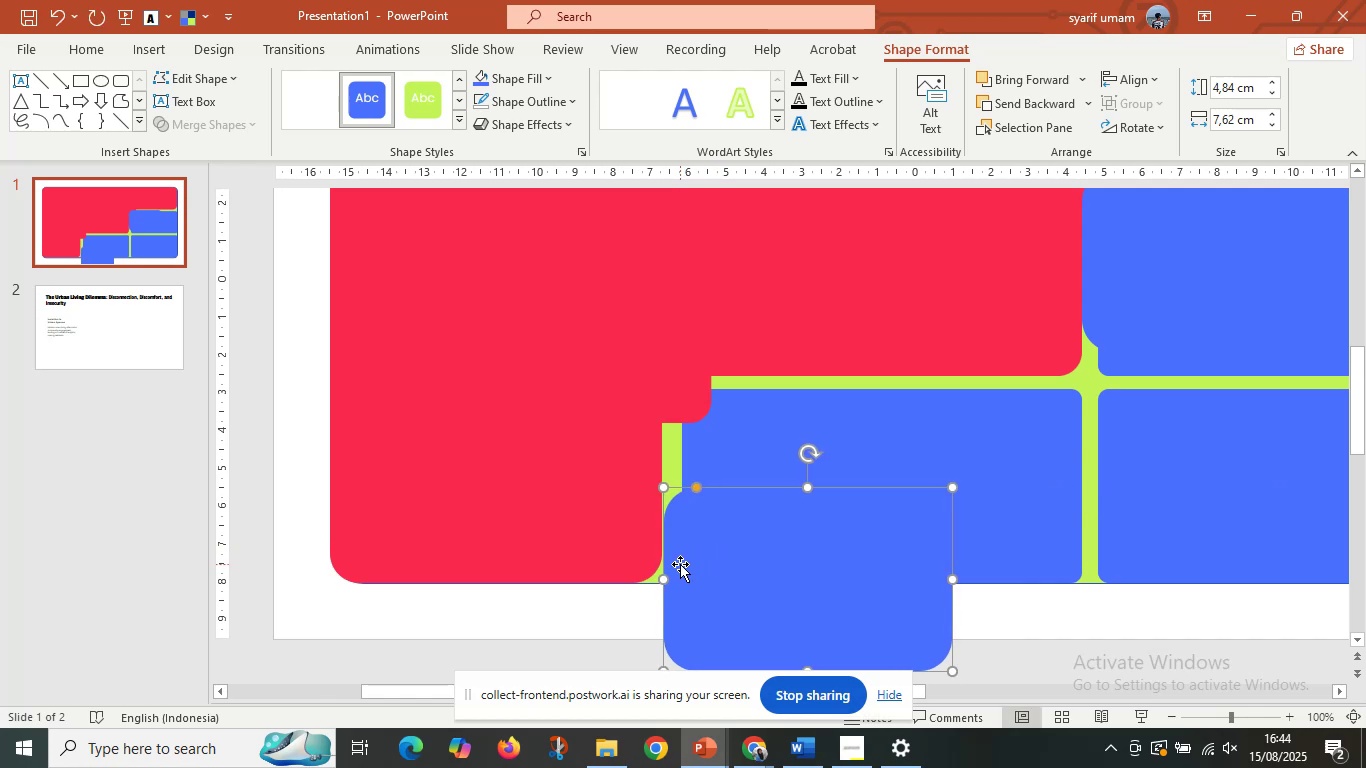 
key(ArrowLeft)
 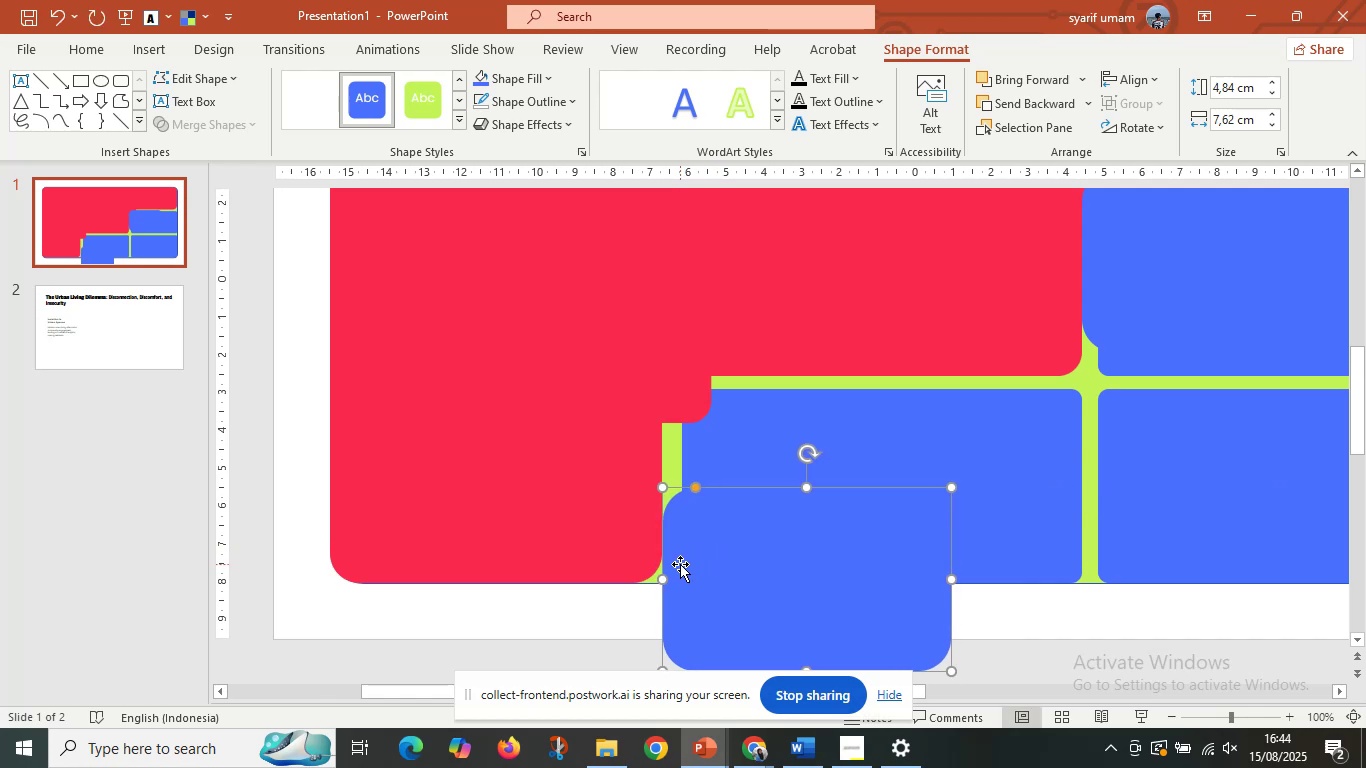 
key(ArrowLeft)
 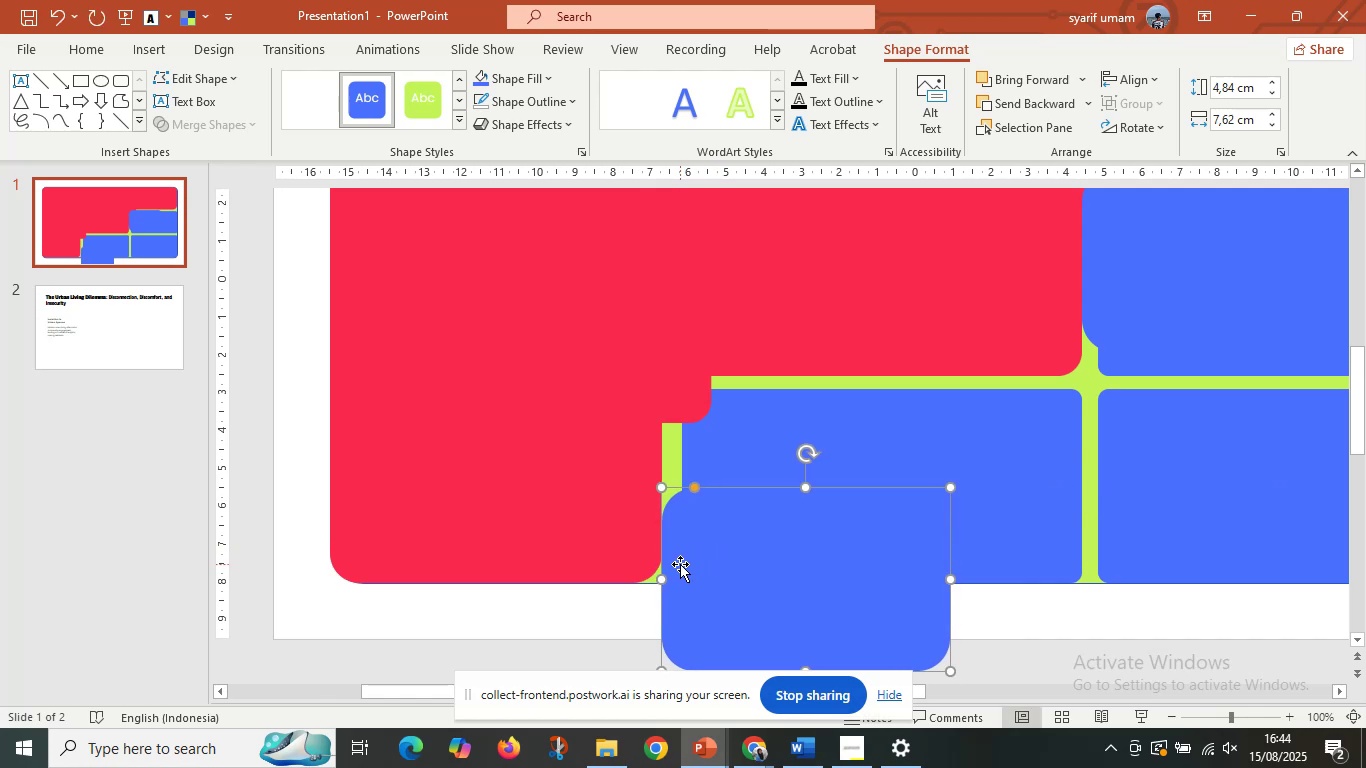 
hold_key(key=ShiftLeft, duration=1.52)
 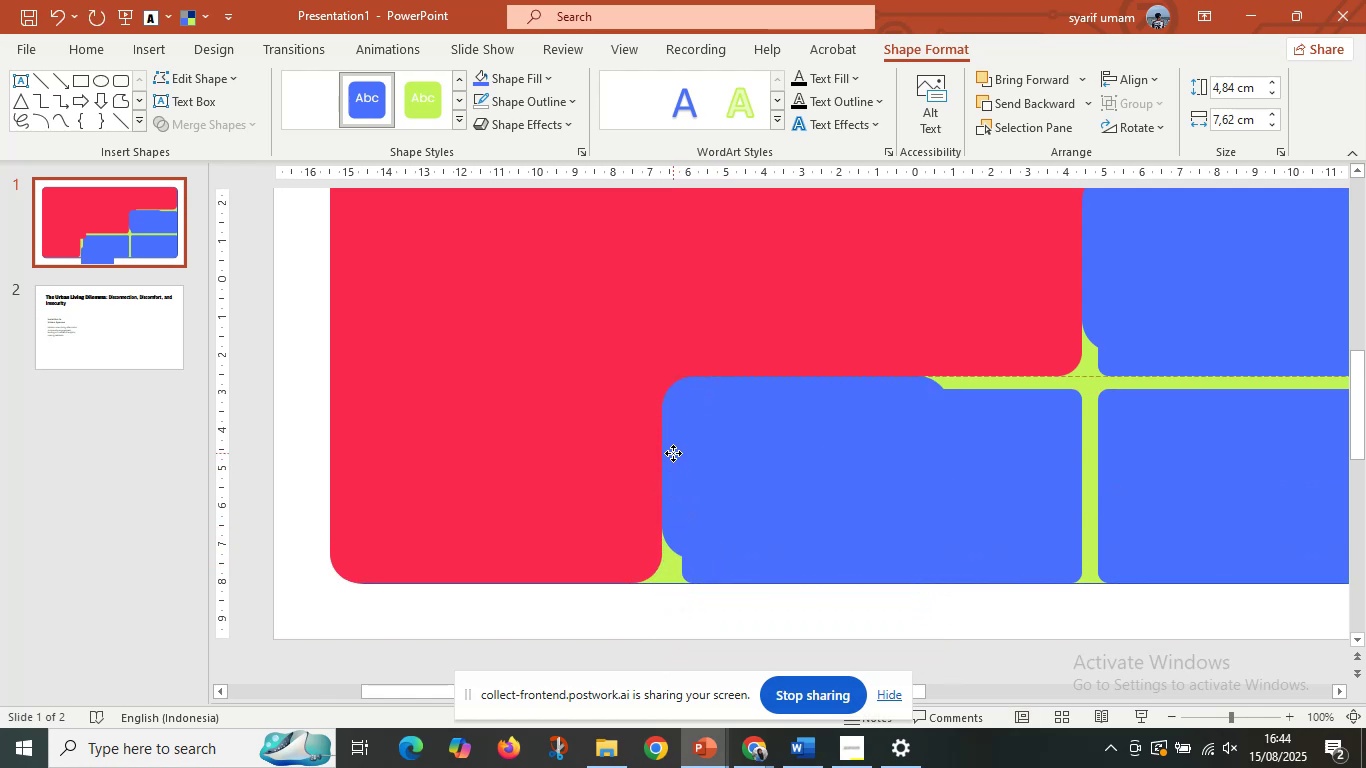 
hold_key(key=ShiftLeft, duration=1.5)
left_click([589, 451])
 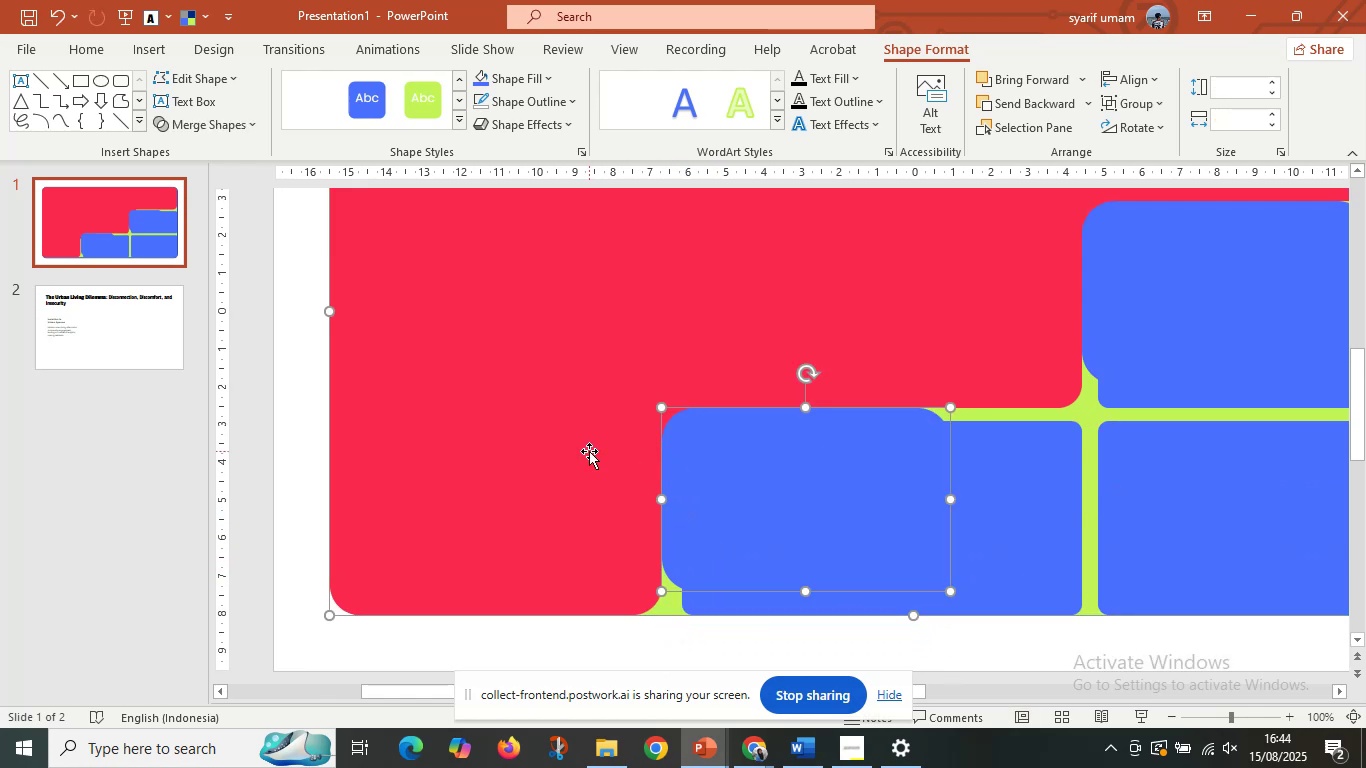 
hold_key(key=ControlLeft, duration=0.49)
scroll: coordinate [589, 451], scroll_direction: down, amount: 3.0
 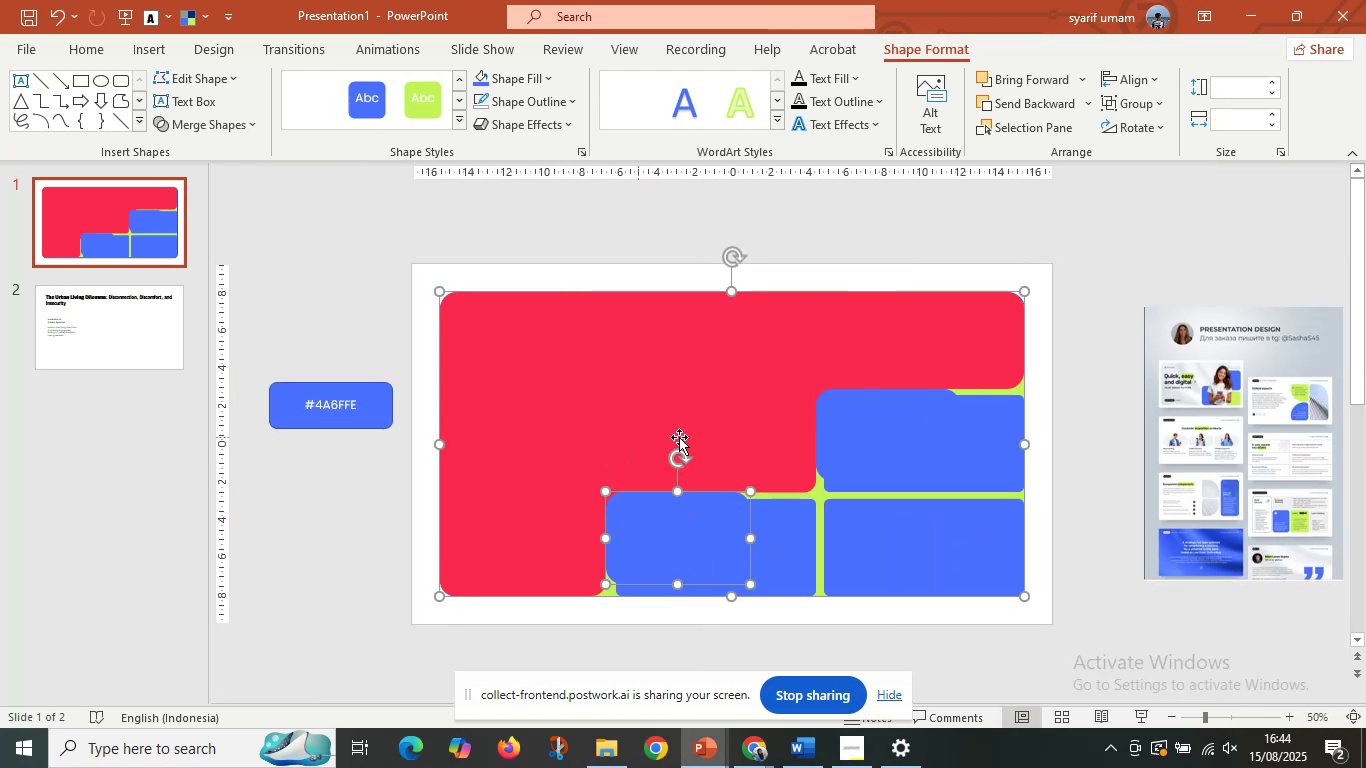 
hold_key(key=ShiftLeft, duration=1.07)
left_click([839, 434])
 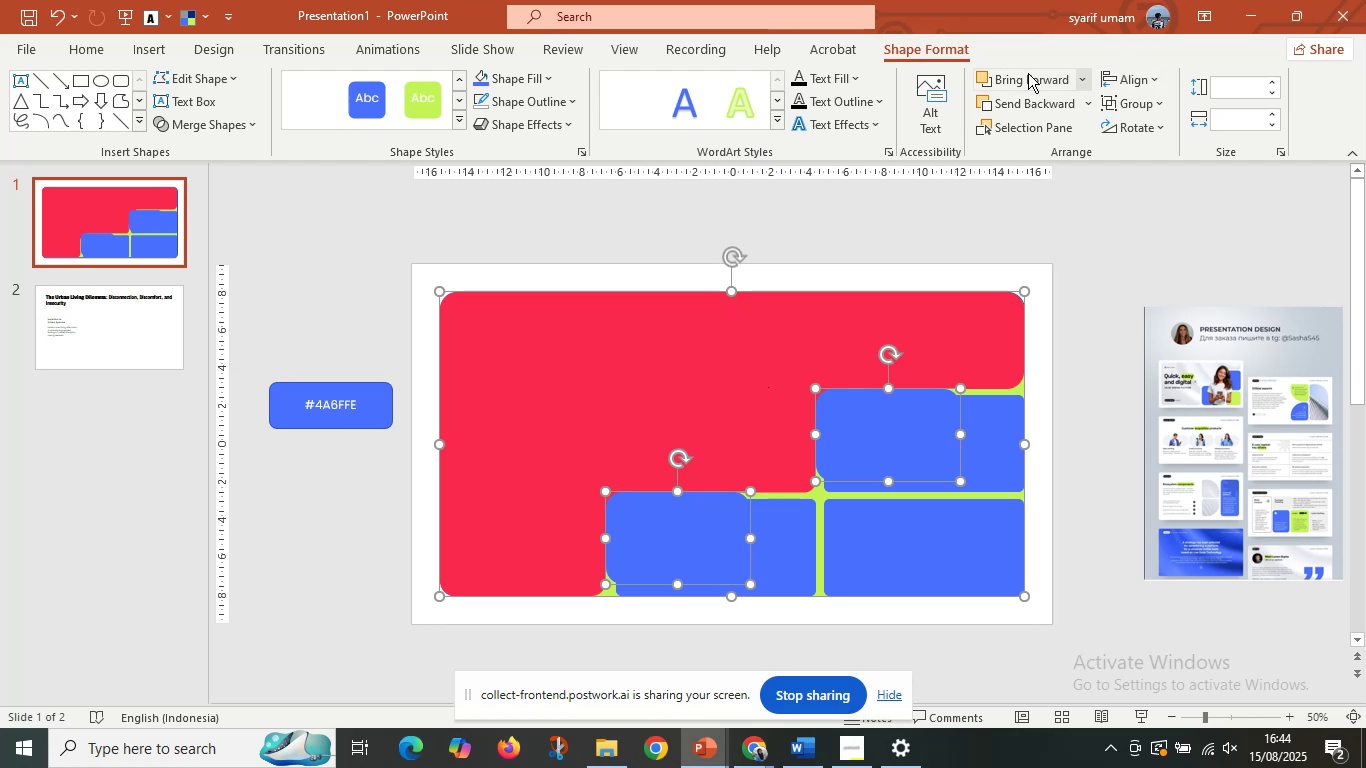 
left_click([921, 57])
 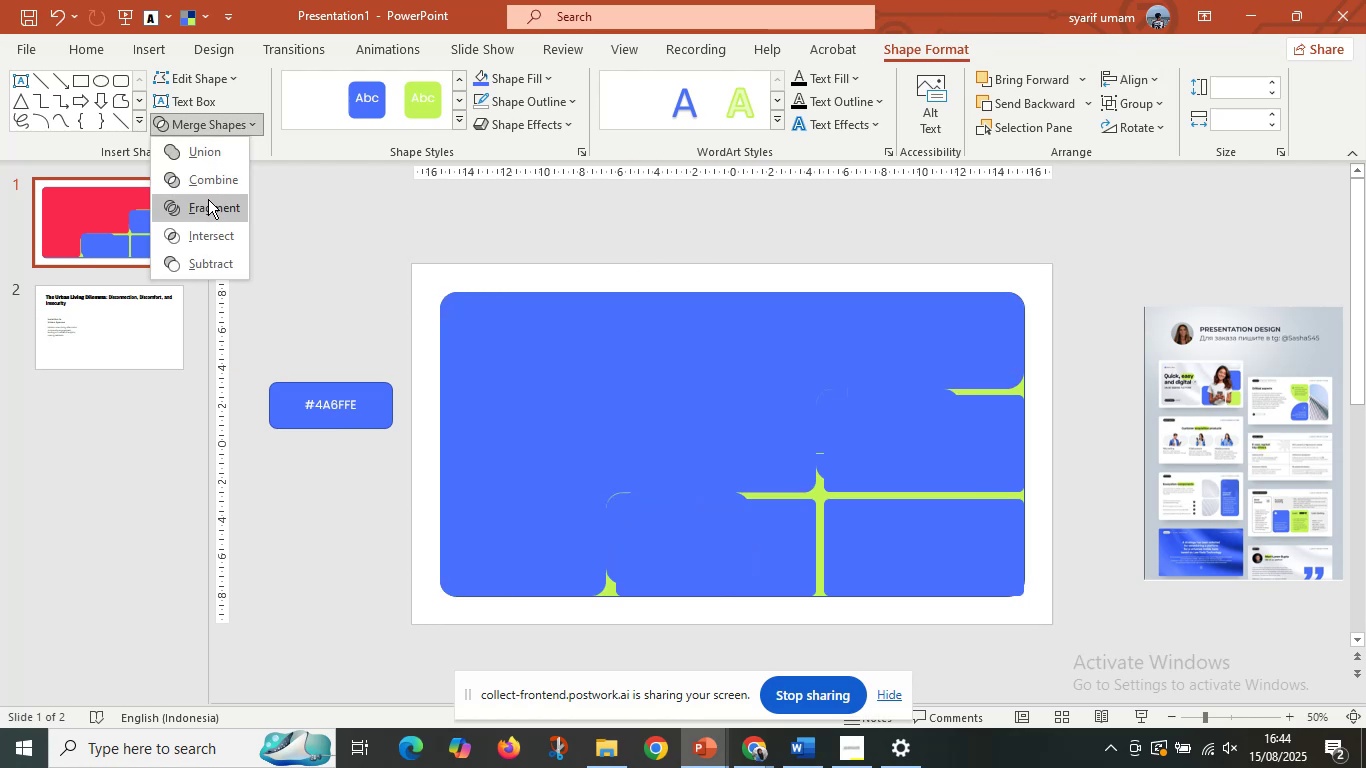 
left_click([229, 204])
 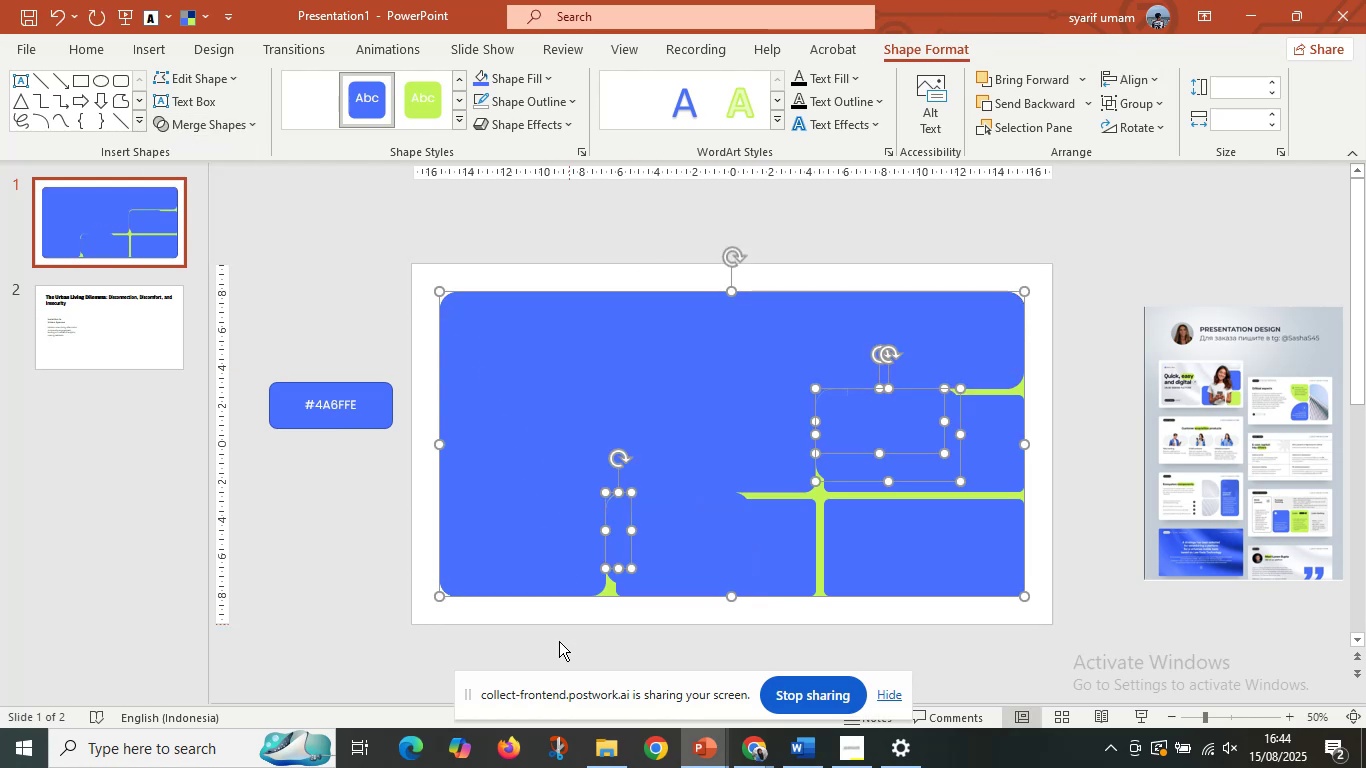 
left_click([554, 652])
 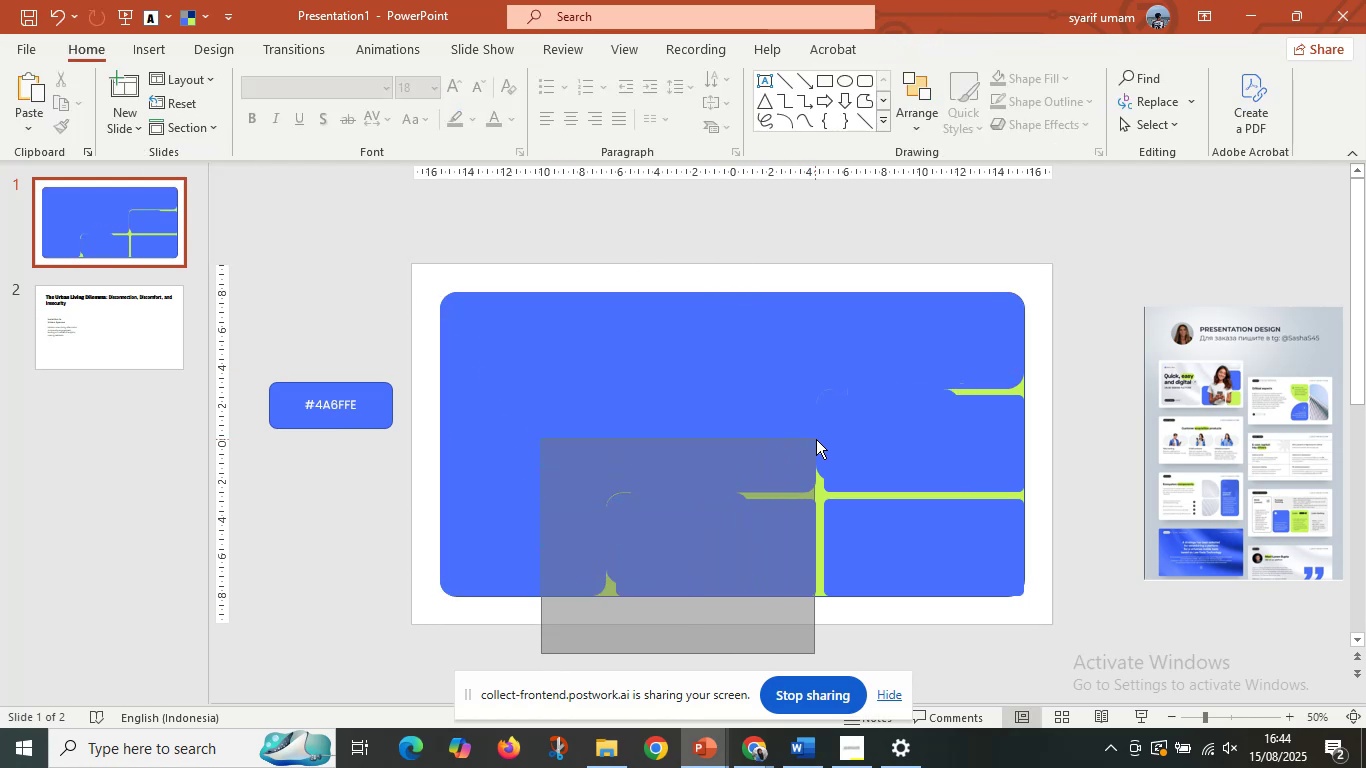 
hold_key(key=ShiftLeft, duration=1.11)
left_click([690, 551])
 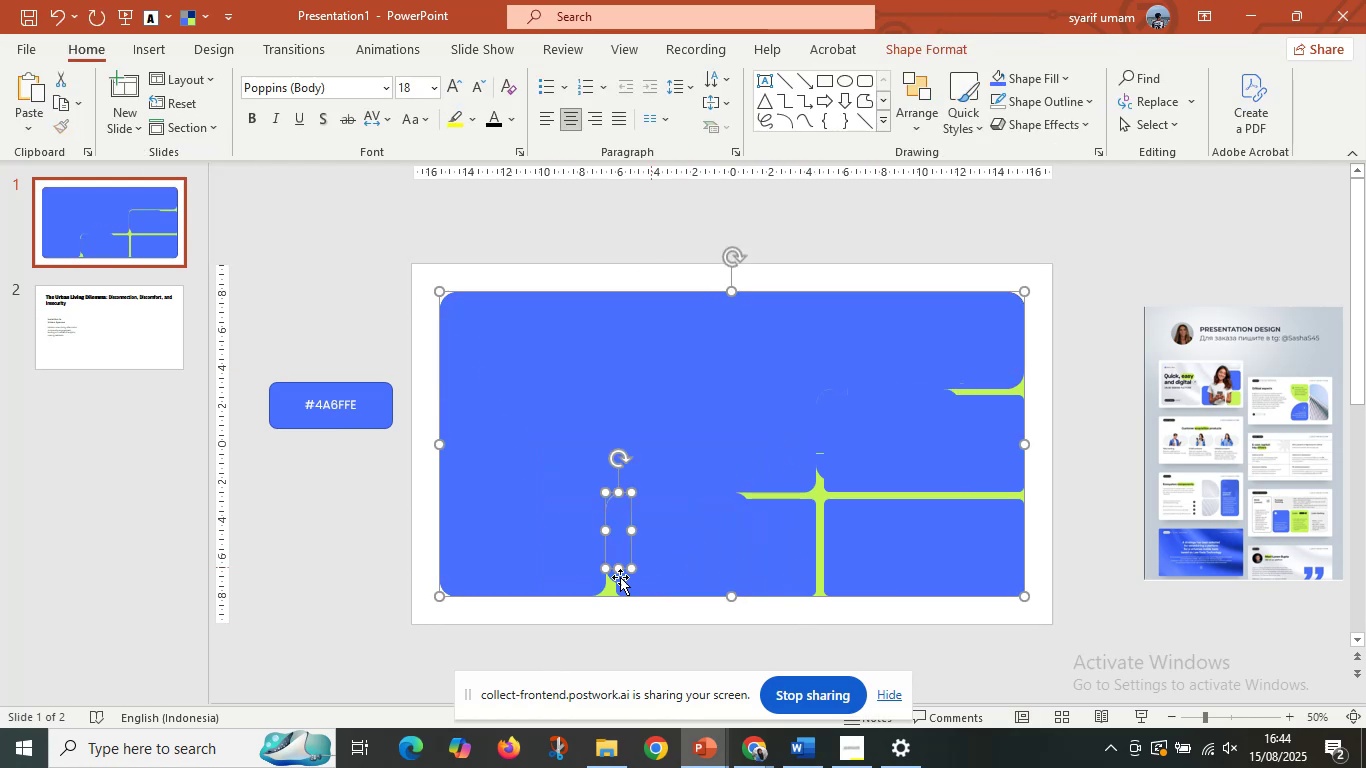 
key(Control+Z)
 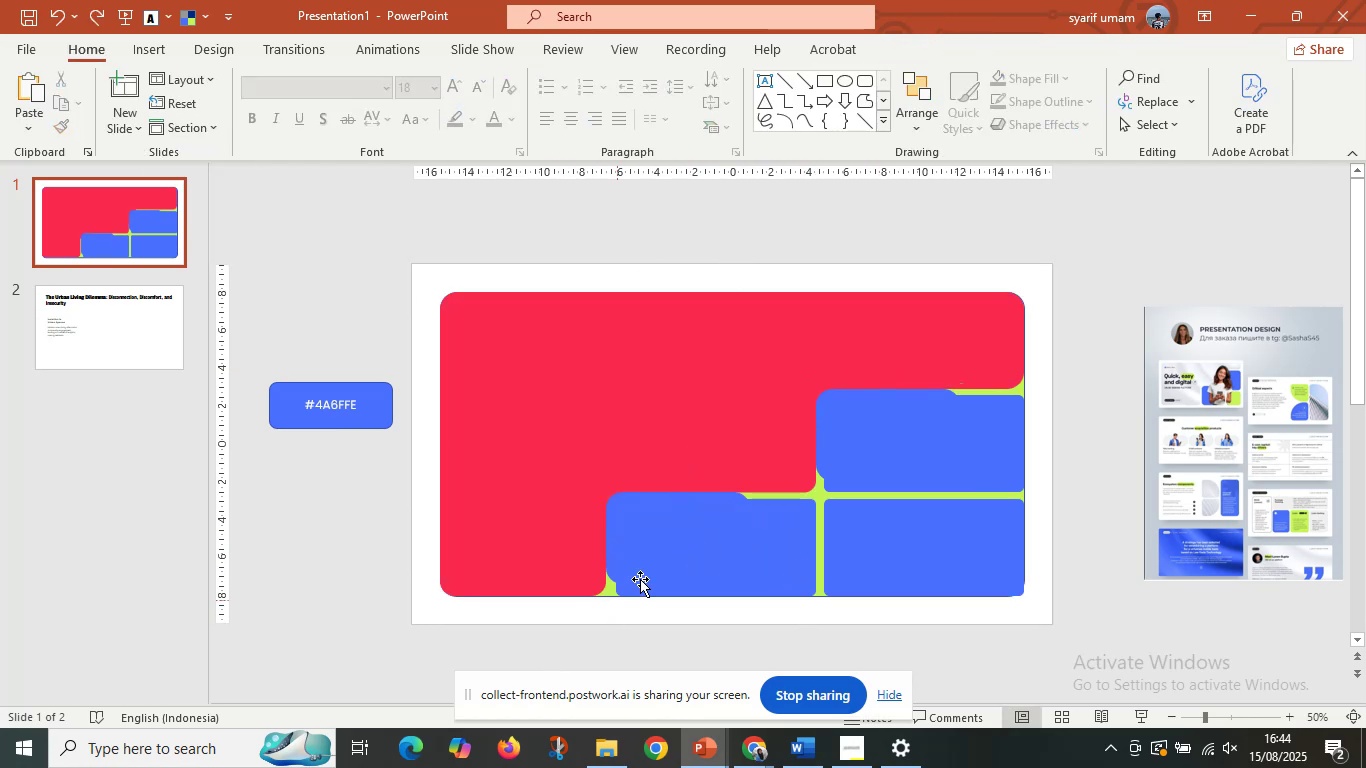 
double_click([682, 540])
 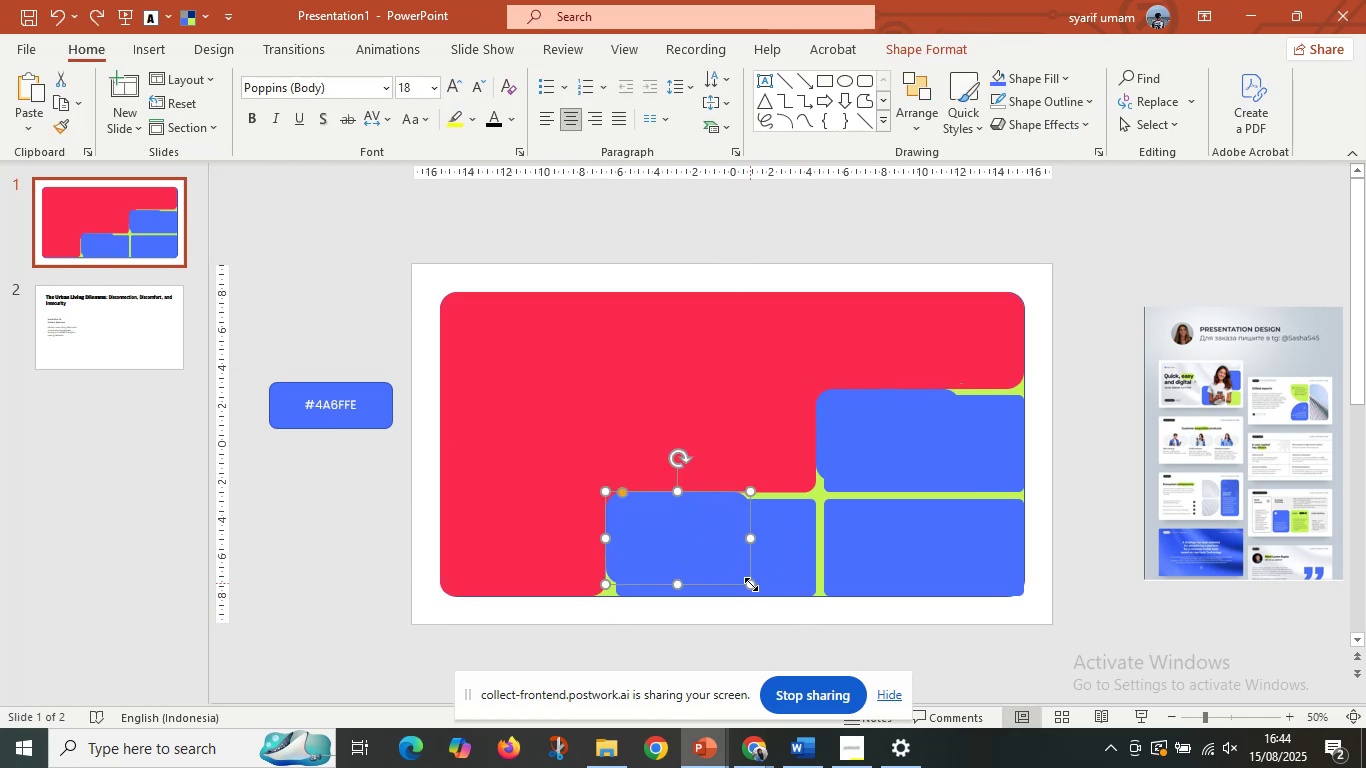 
hold_key(key=ShiftLeft, duration=0.44)
left_click([914, 443])
 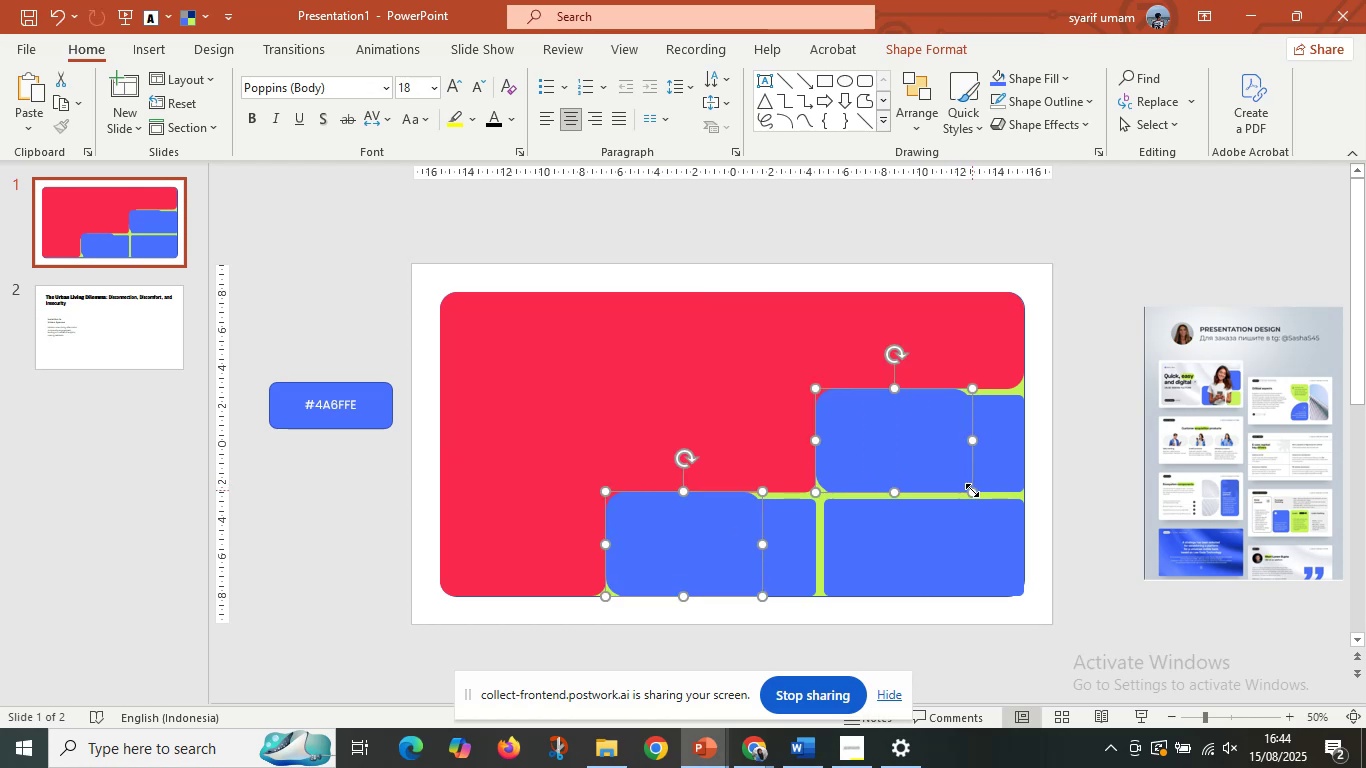 
left_click([544, 538])
 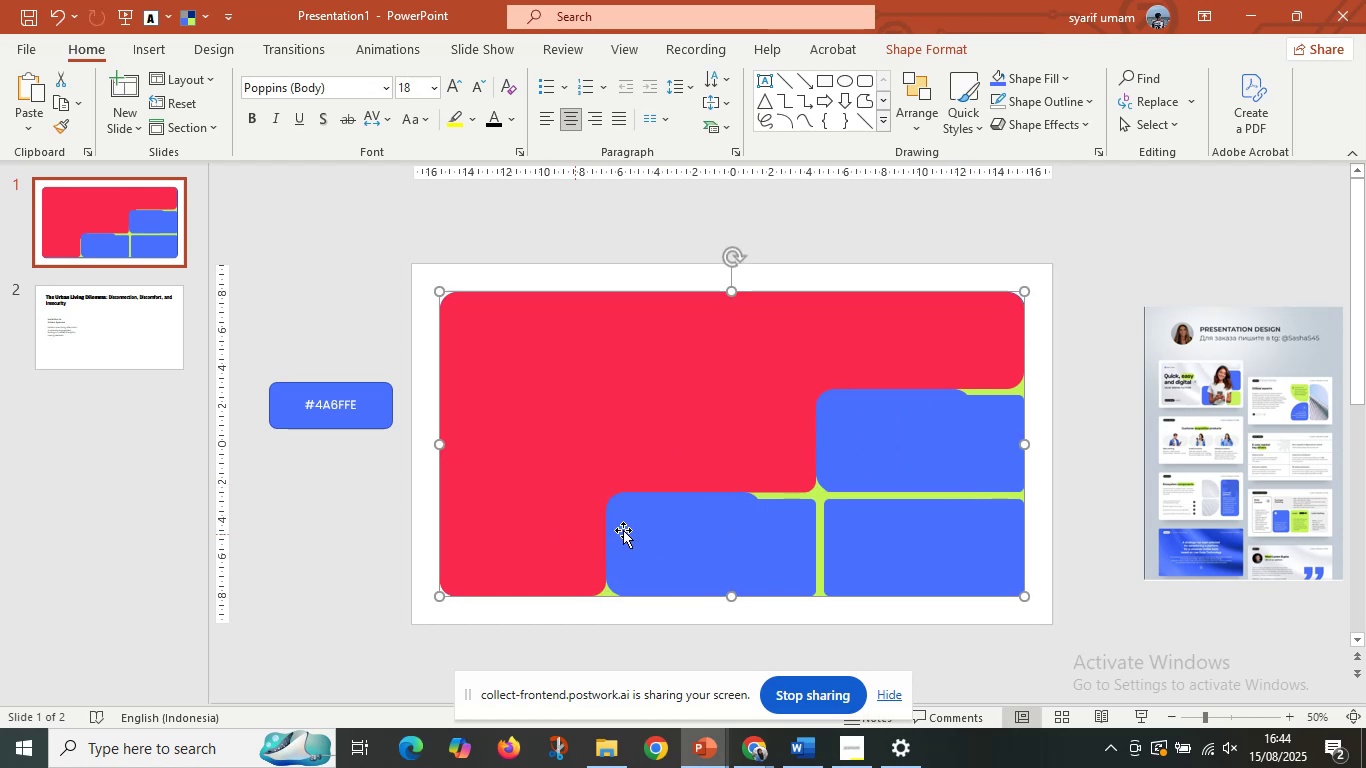 
hold_key(key=ShiftLeft, duration=1.46)
double_click([708, 531])
 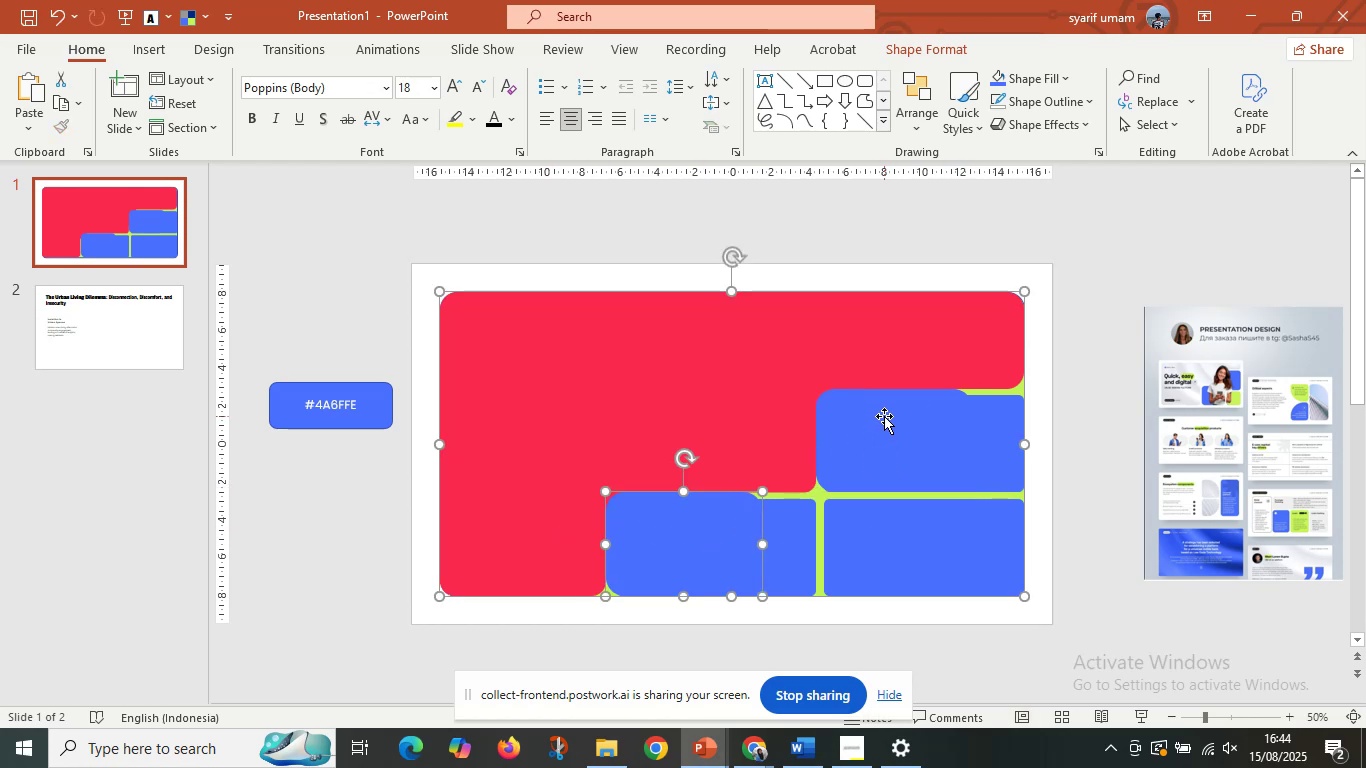 
left_click([884, 416])
 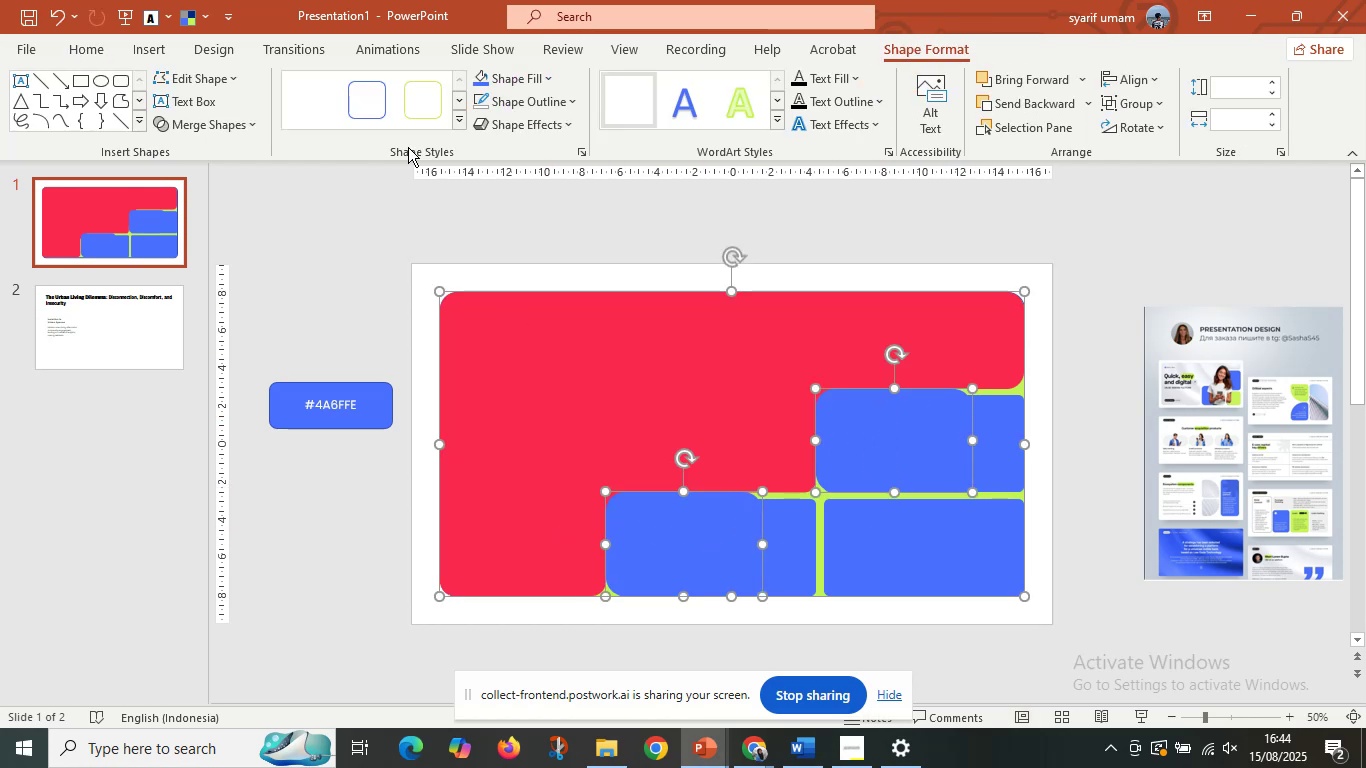 
left_click([174, 130])
 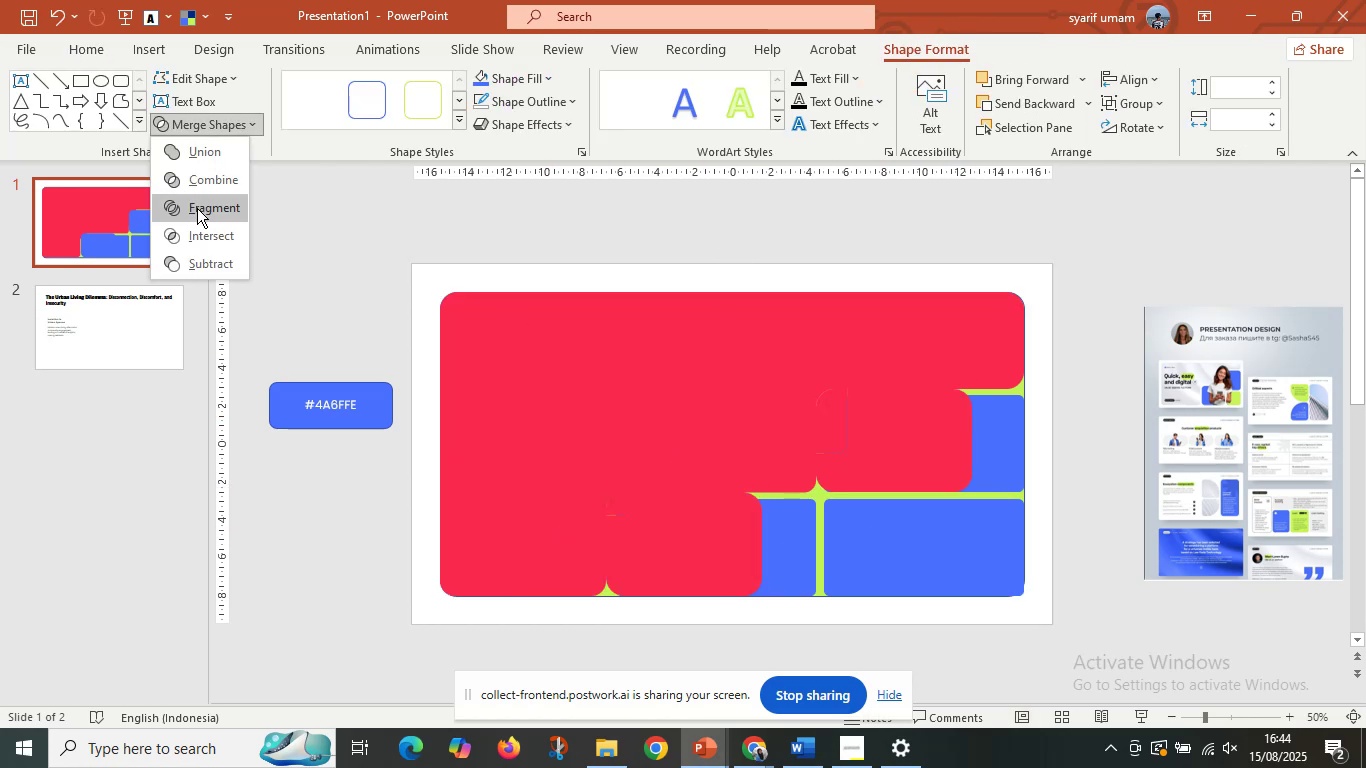 
left_click([199, 208])
 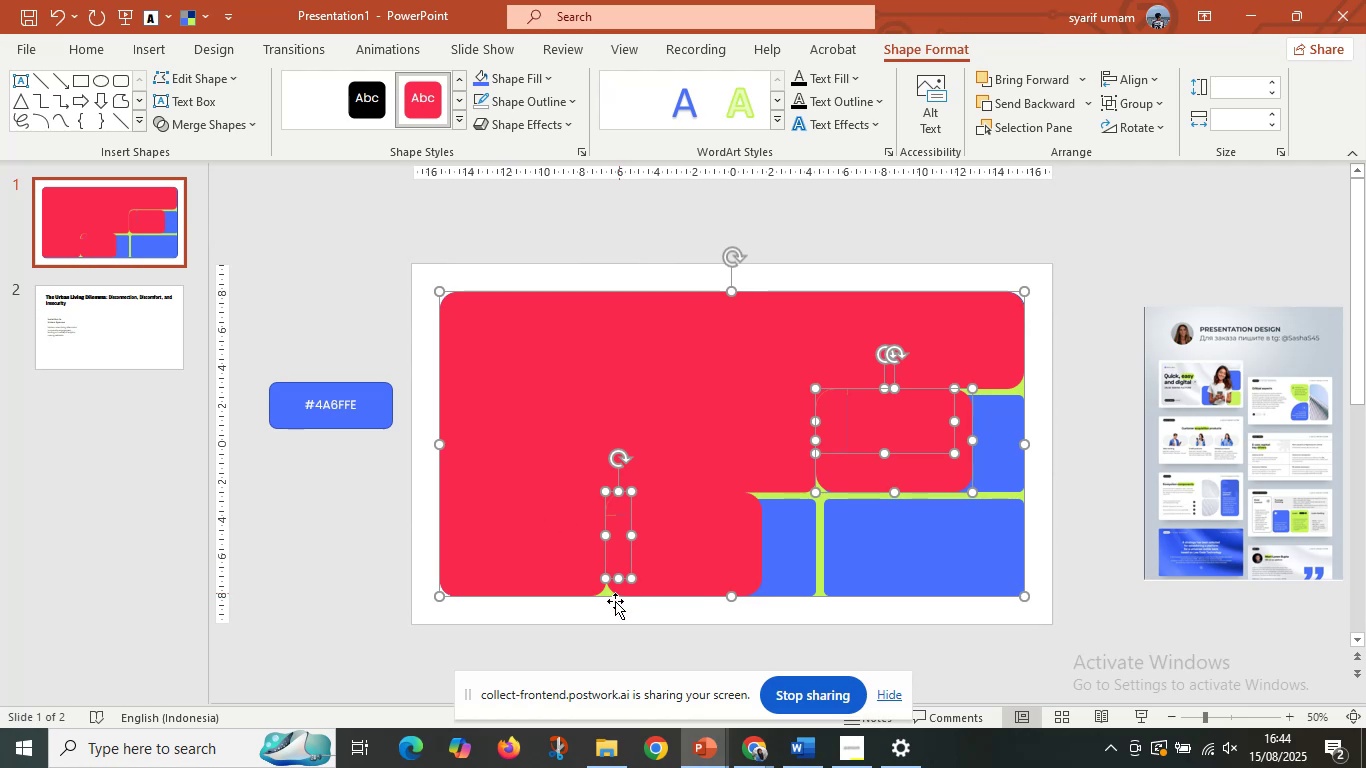 
left_click([613, 605])
 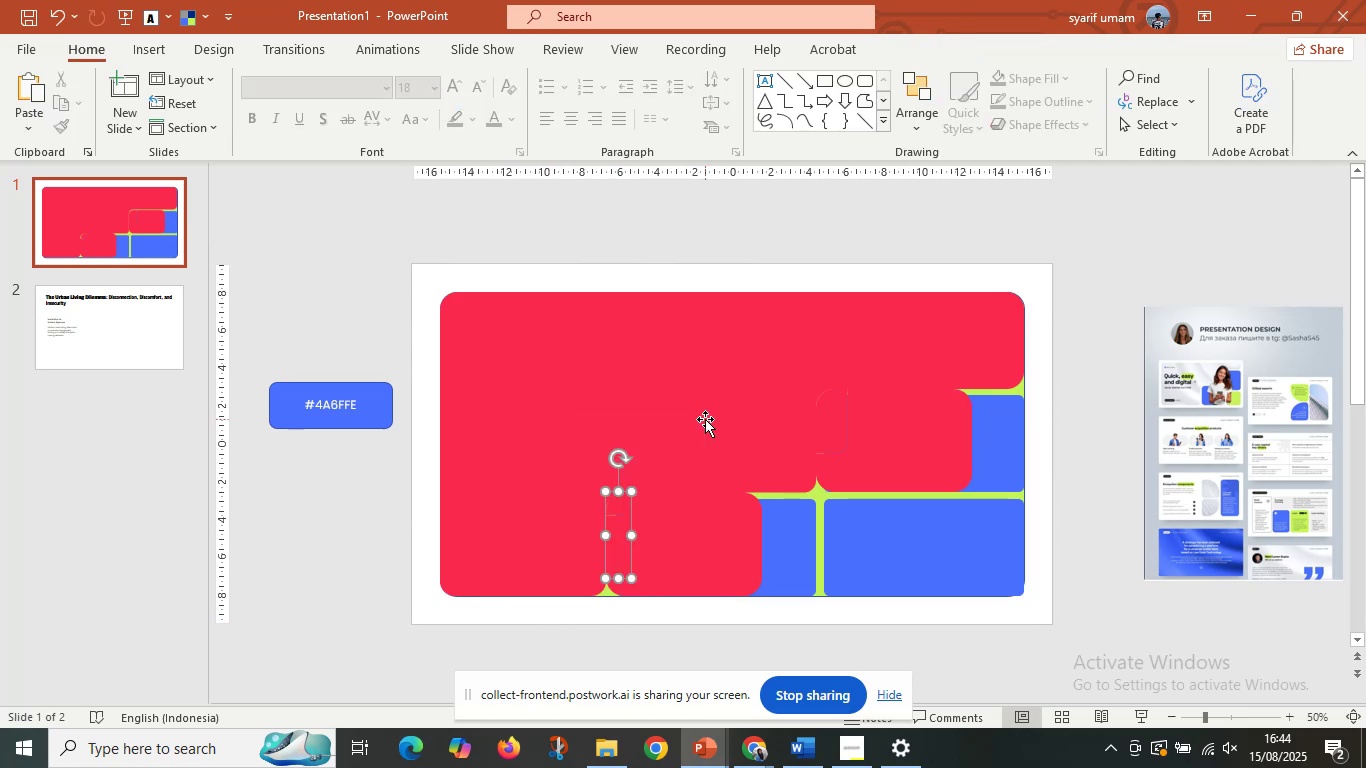 
hold_key(key=ShiftLeft, duration=0.71)
left_click([836, 423])
 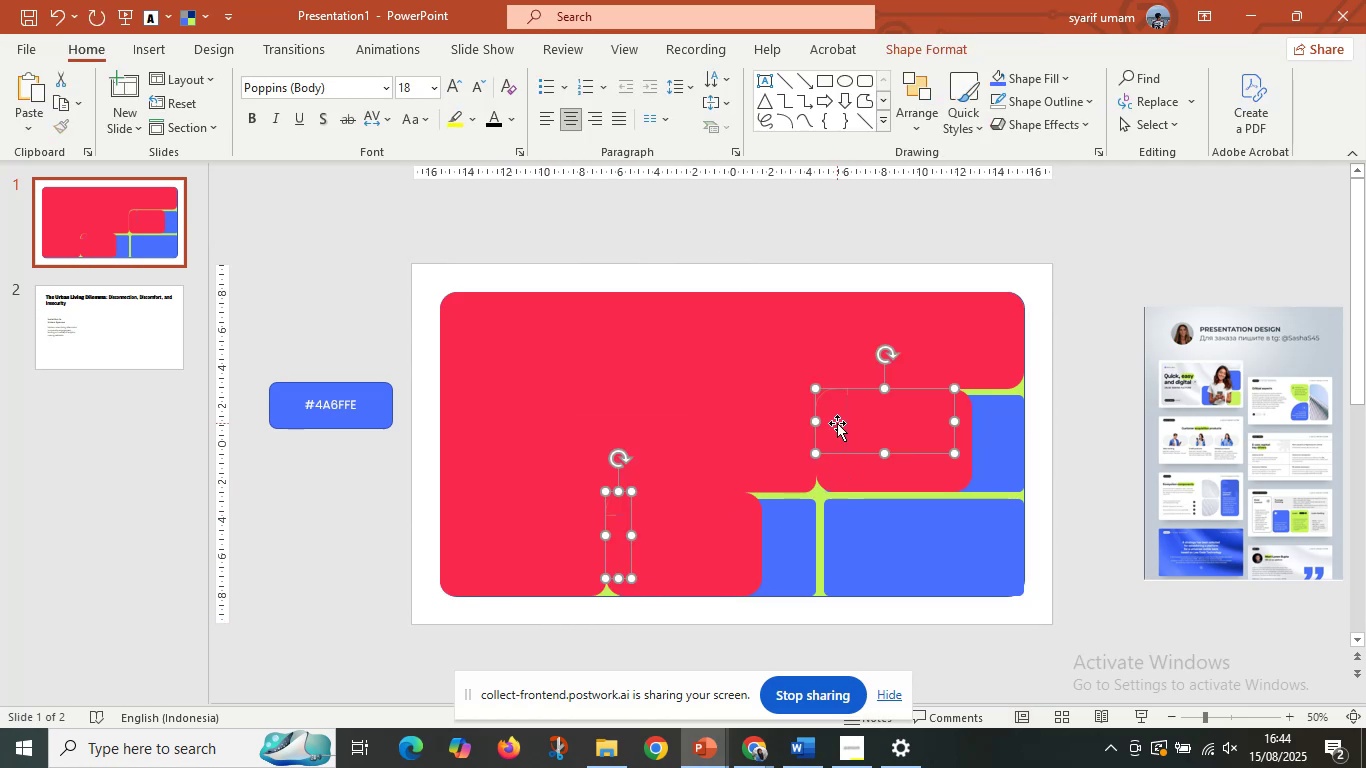 
key(Delete)
 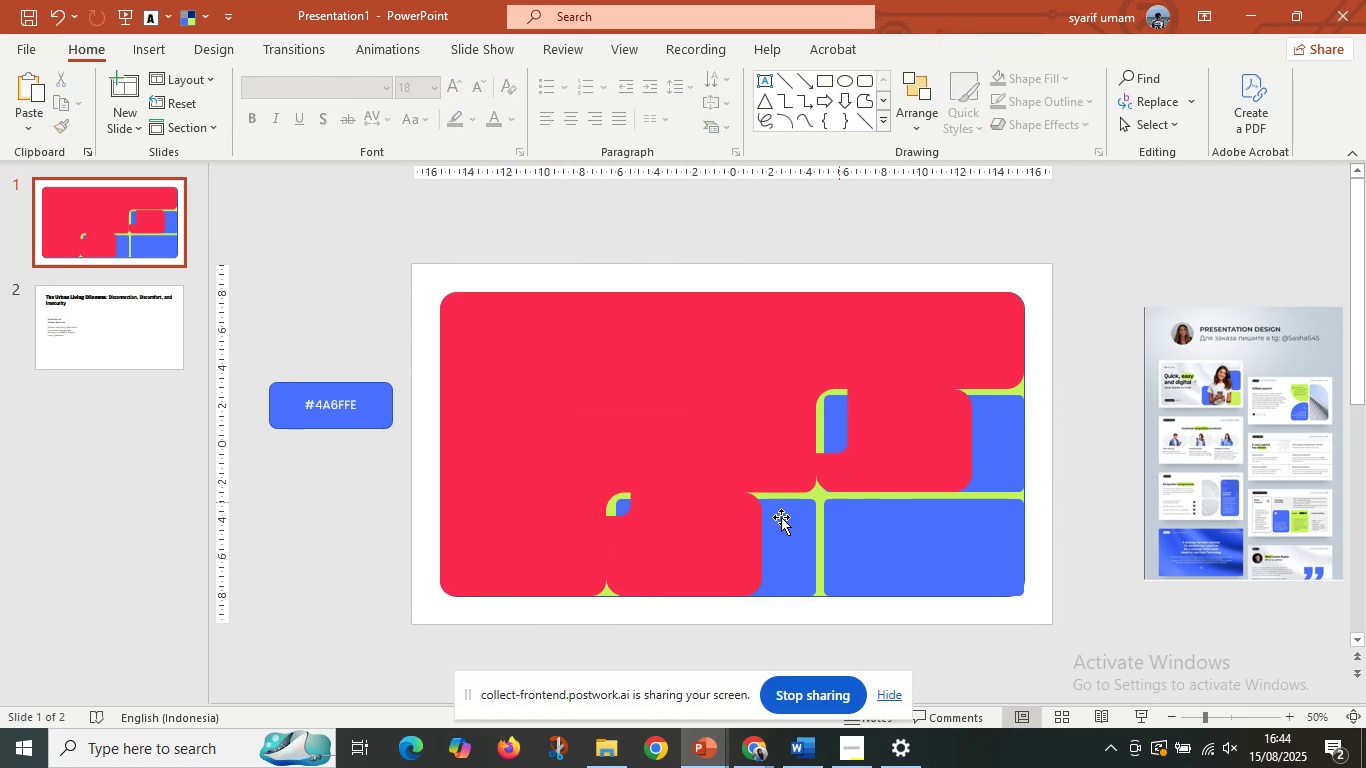 
left_click([678, 532])
 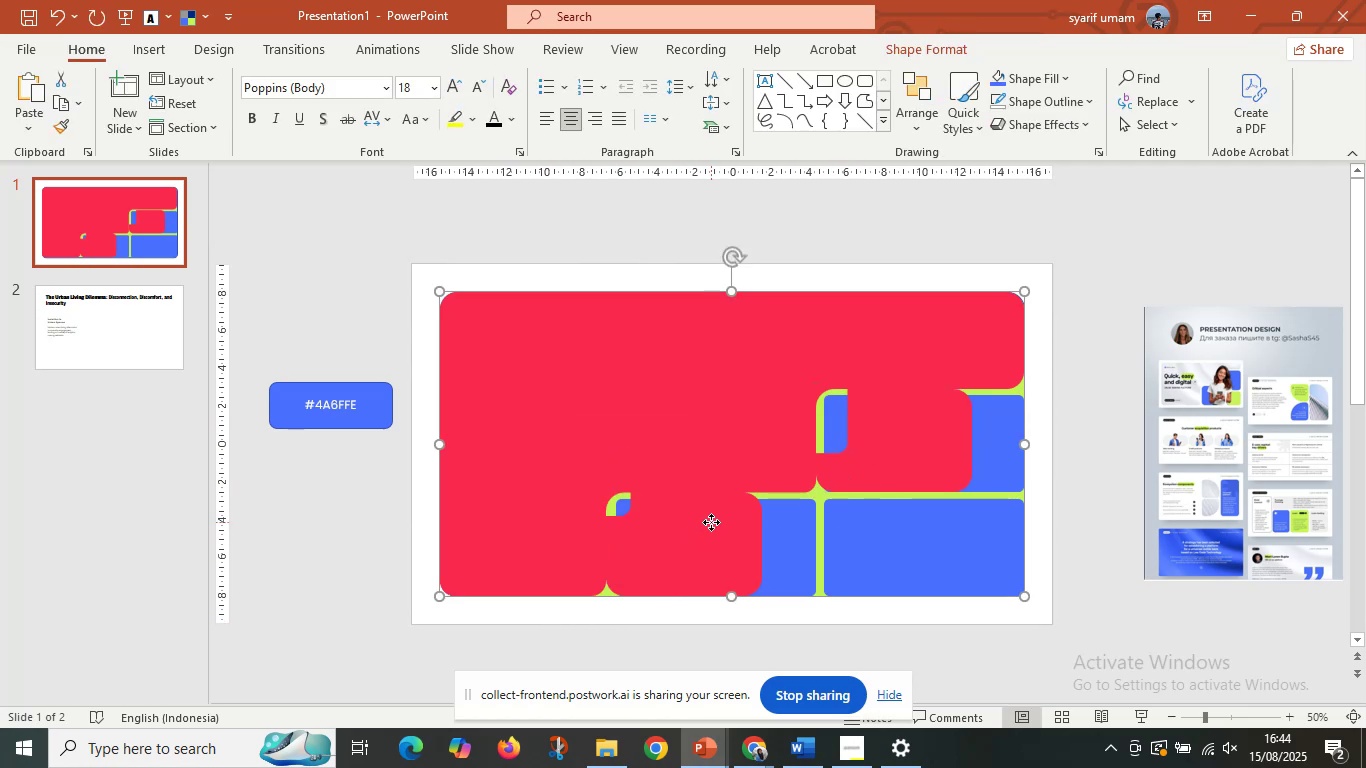 
hold_key(key=ShiftLeft, duration=0.6)
 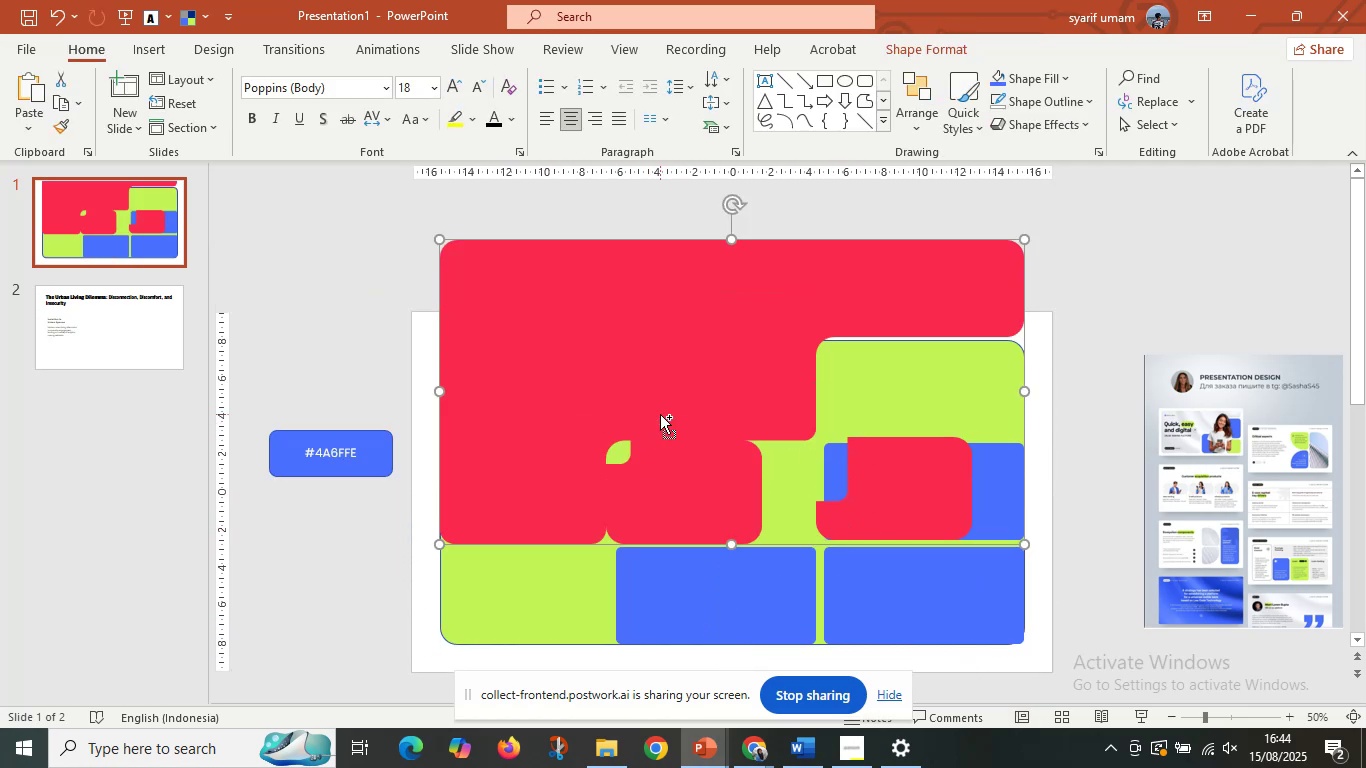 
key(Control+Z)
 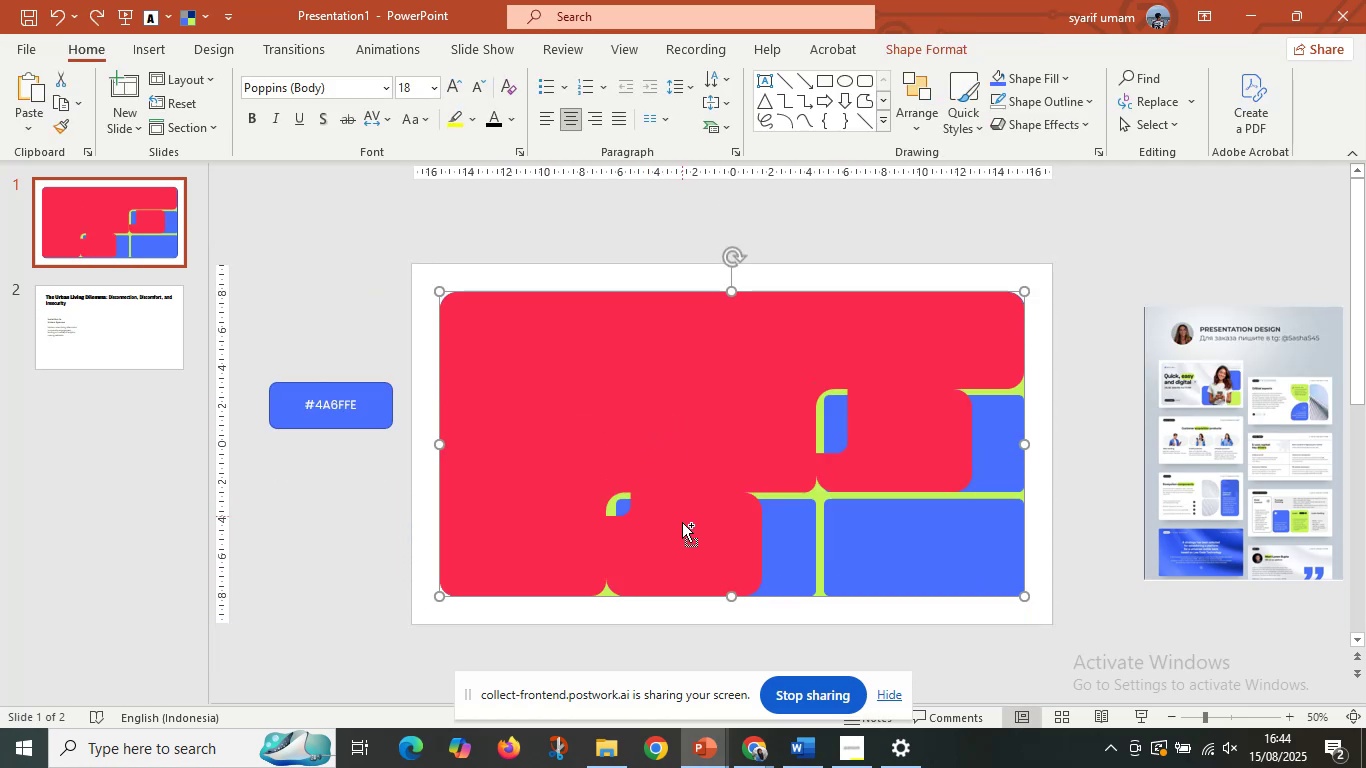 
key(Control+Z)
 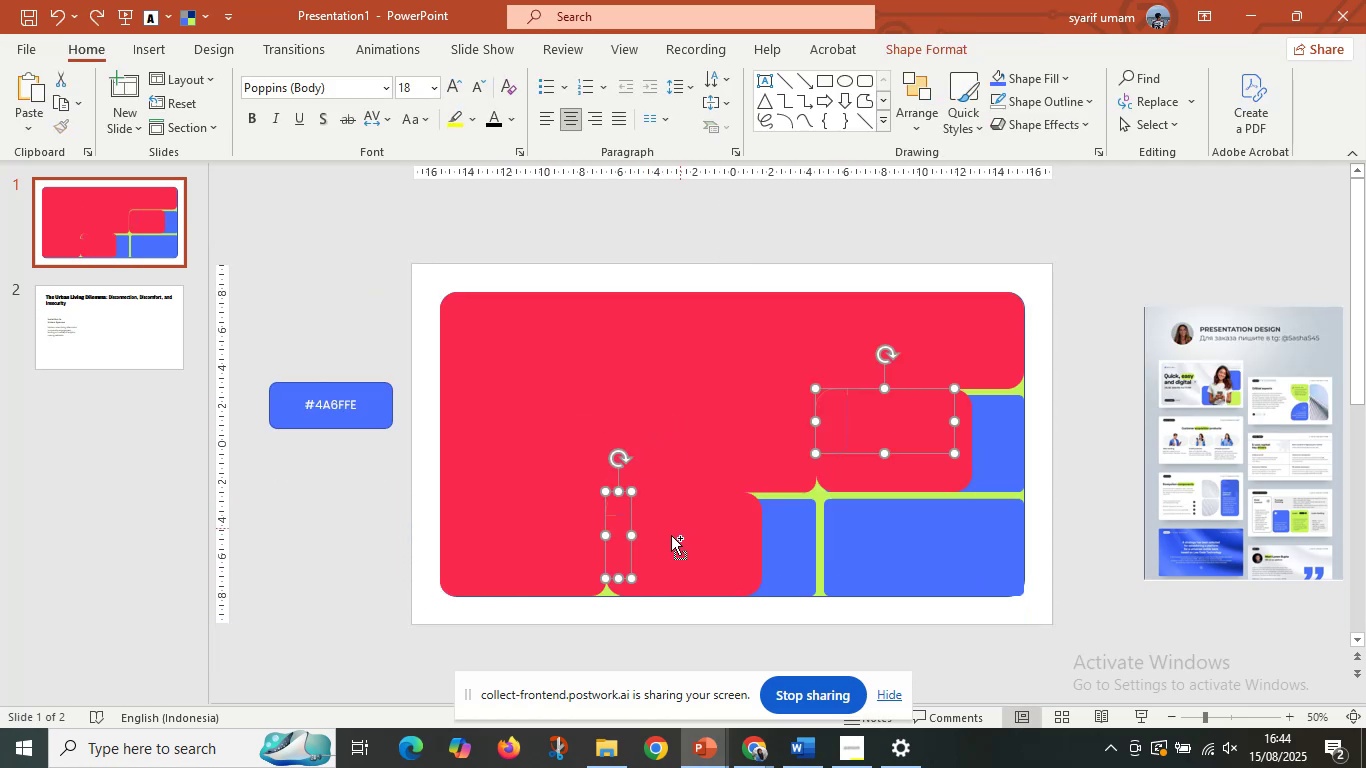 
key(Control+Z)
 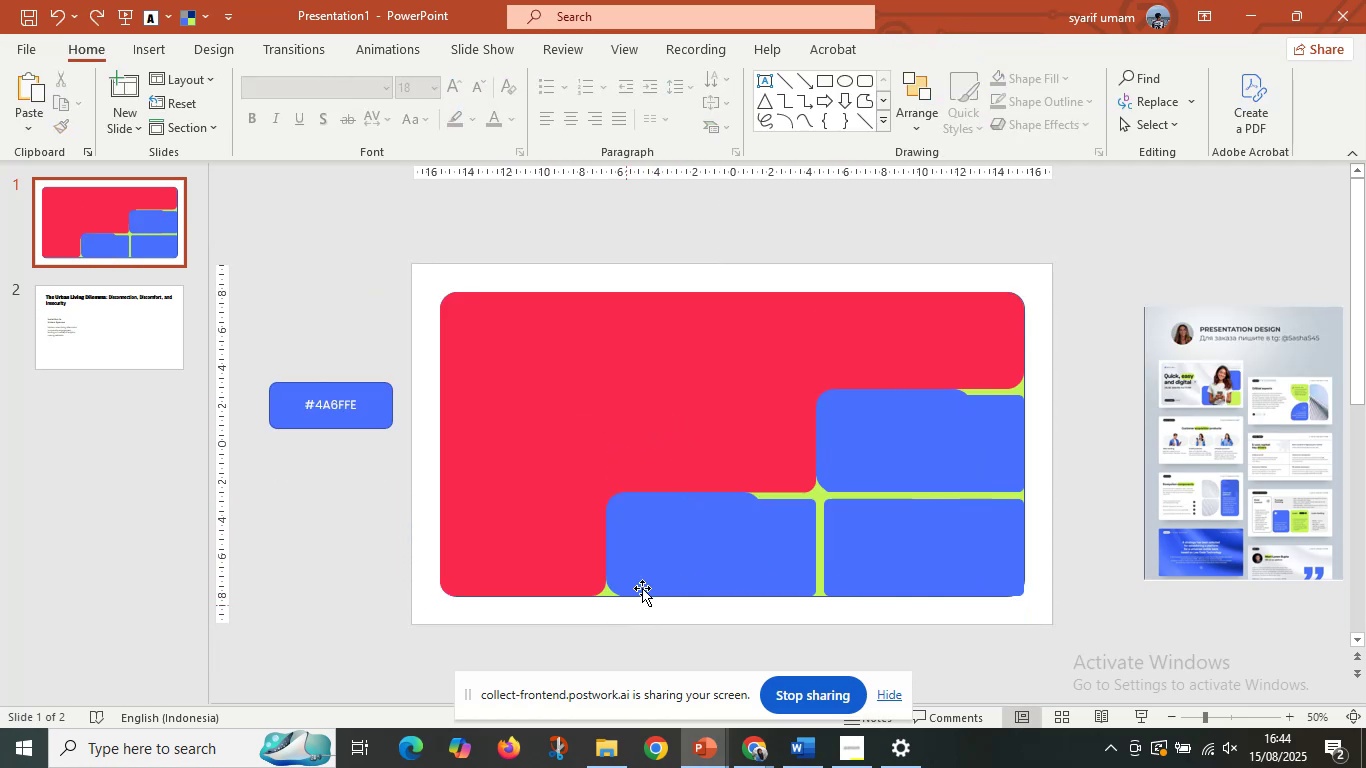 
double_click([664, 565])
 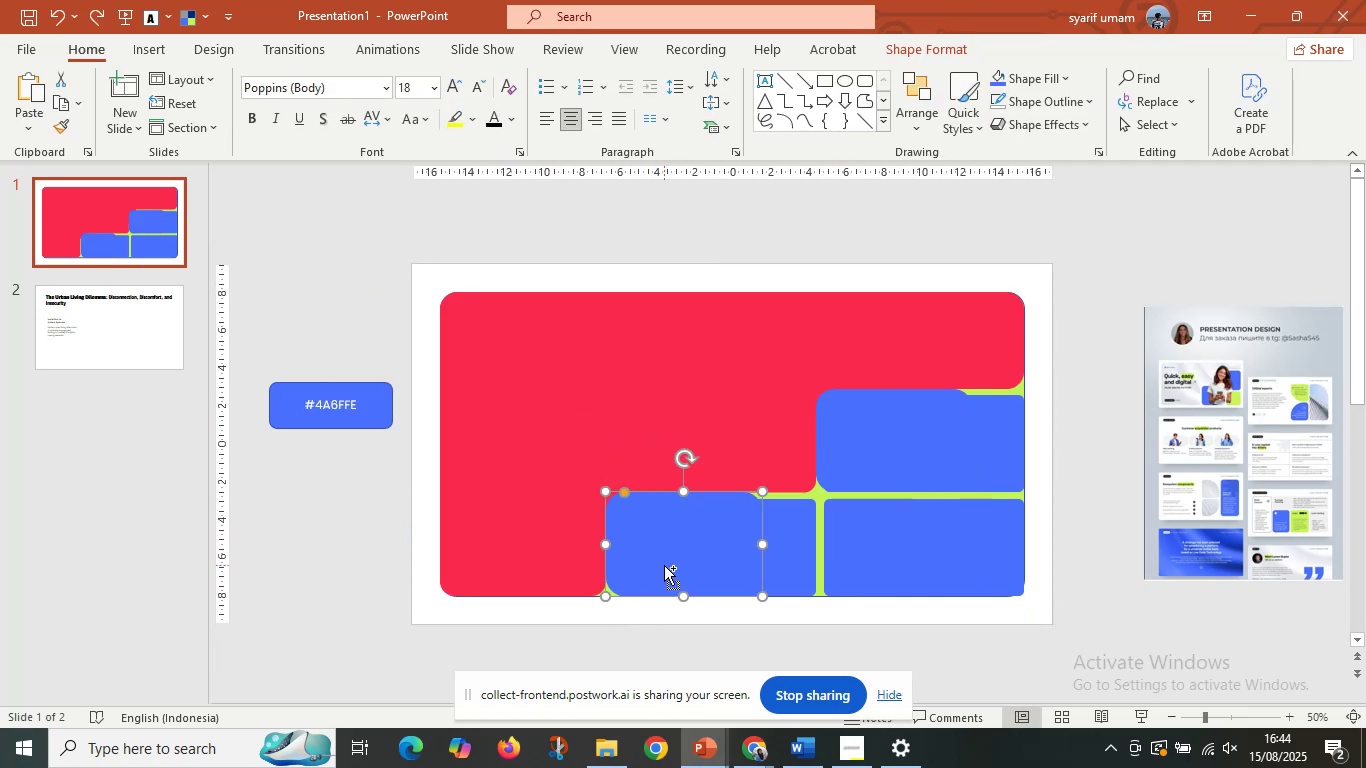 
hold_key(key=ControlLeft, duration=0.56)
scroll: coordinate [664, 565], scroll_direction: up, amount: 2.0
 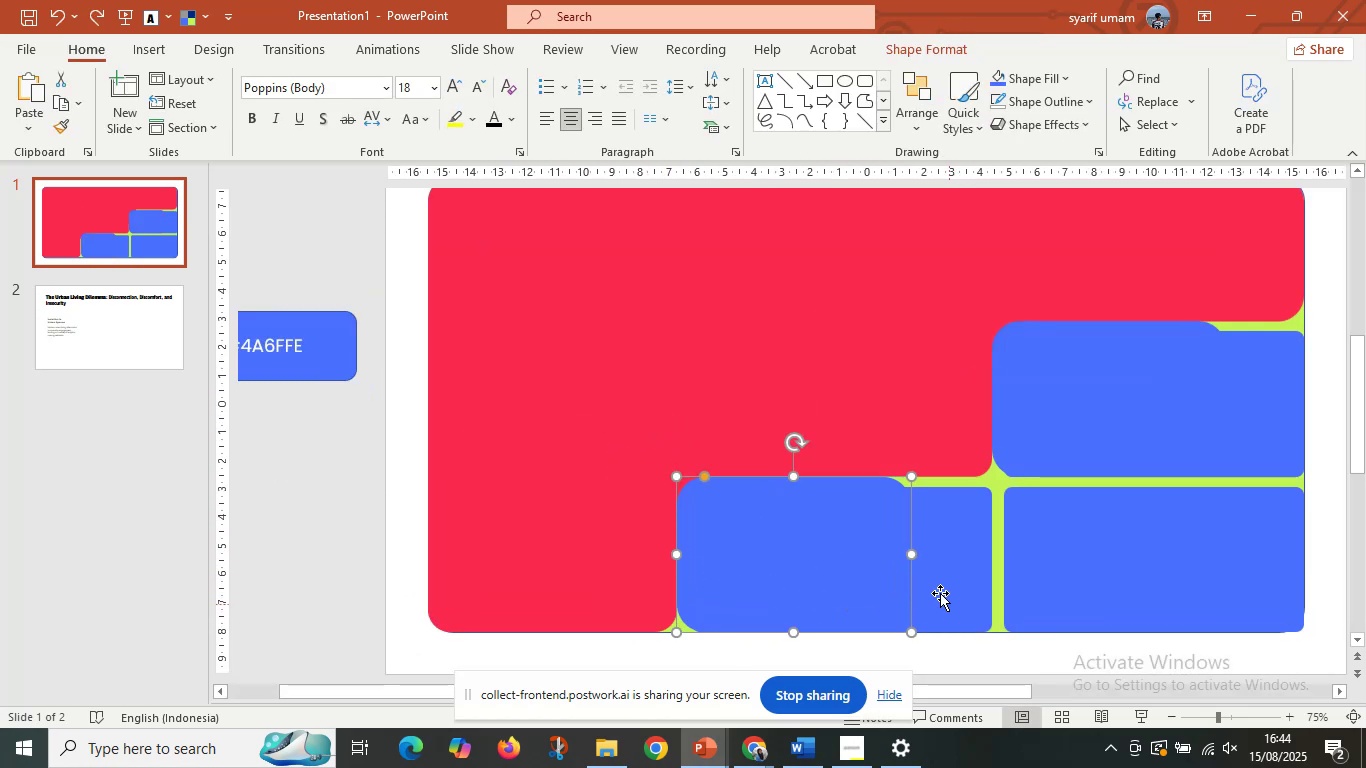 
hold_key(key=ShiftLeft, duration=0.45)
left_click([697, 419])
 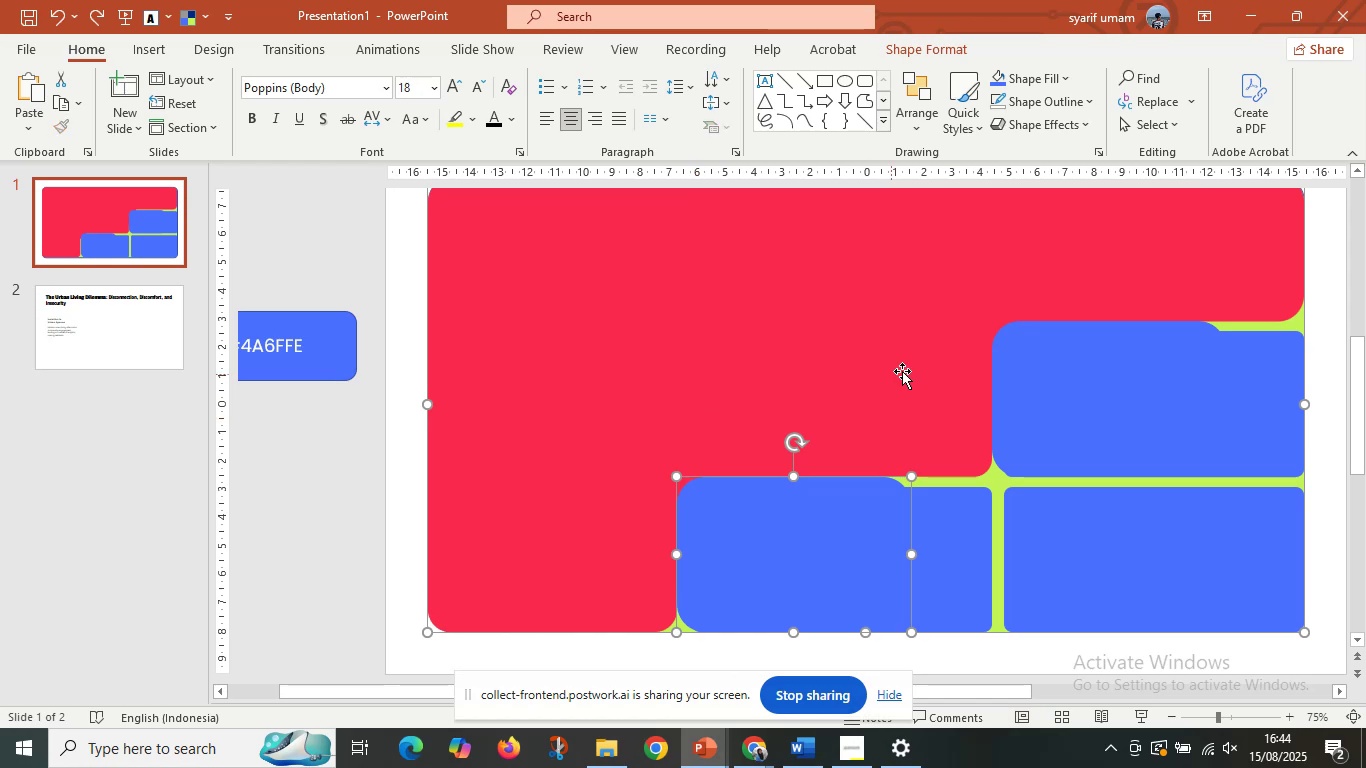 
hold_key(key=ControlLeft, duration=0.5)
scroll: coordinate [904, 370], scroll_direction: down, amount: 3.0
 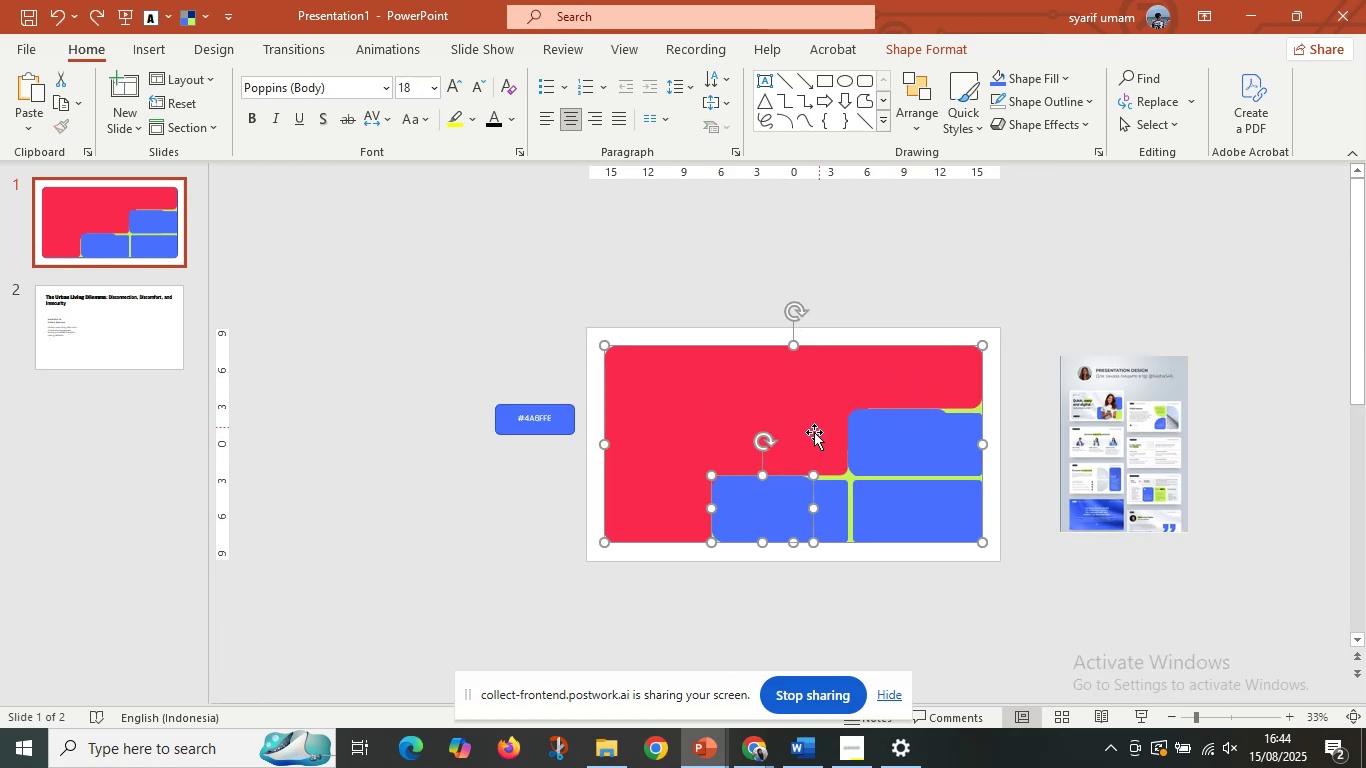 
key(Shift+ShiftLeft)
 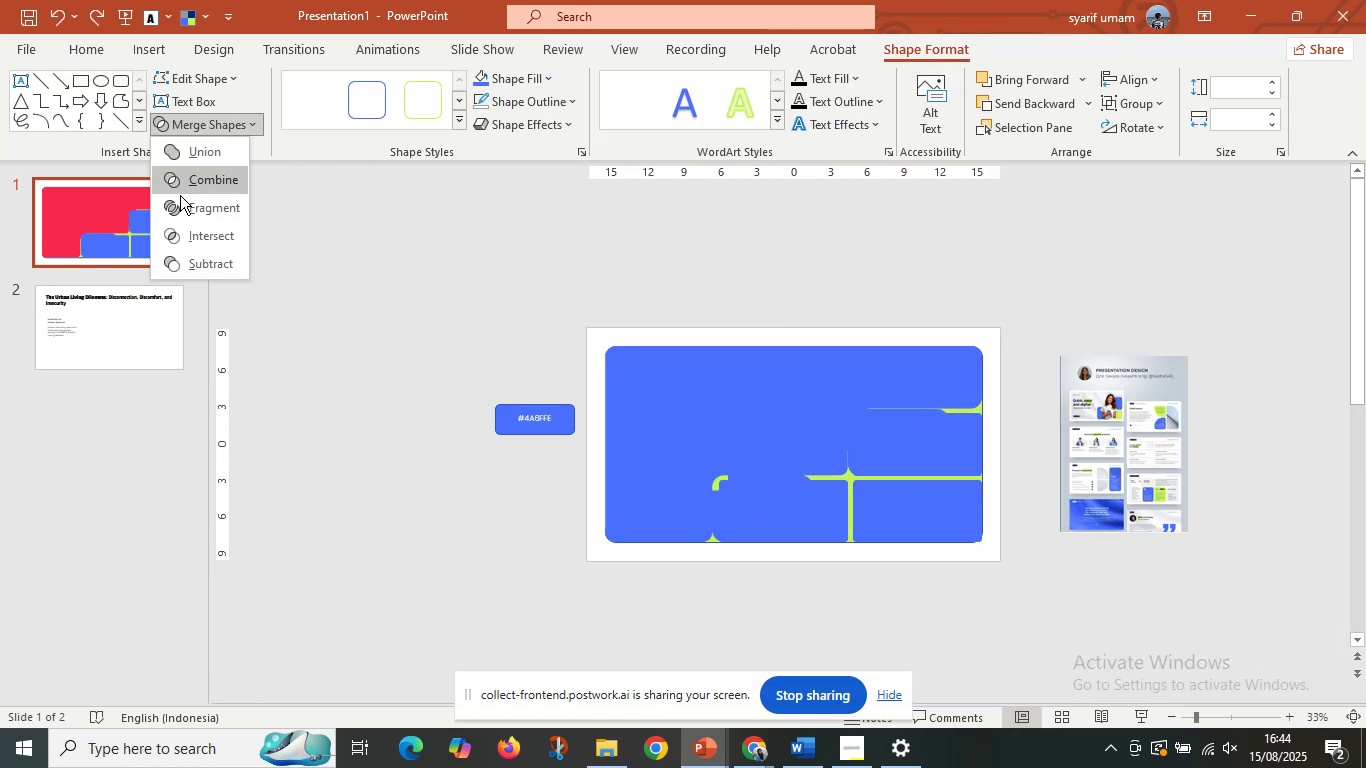 
double_click([585, 170])
 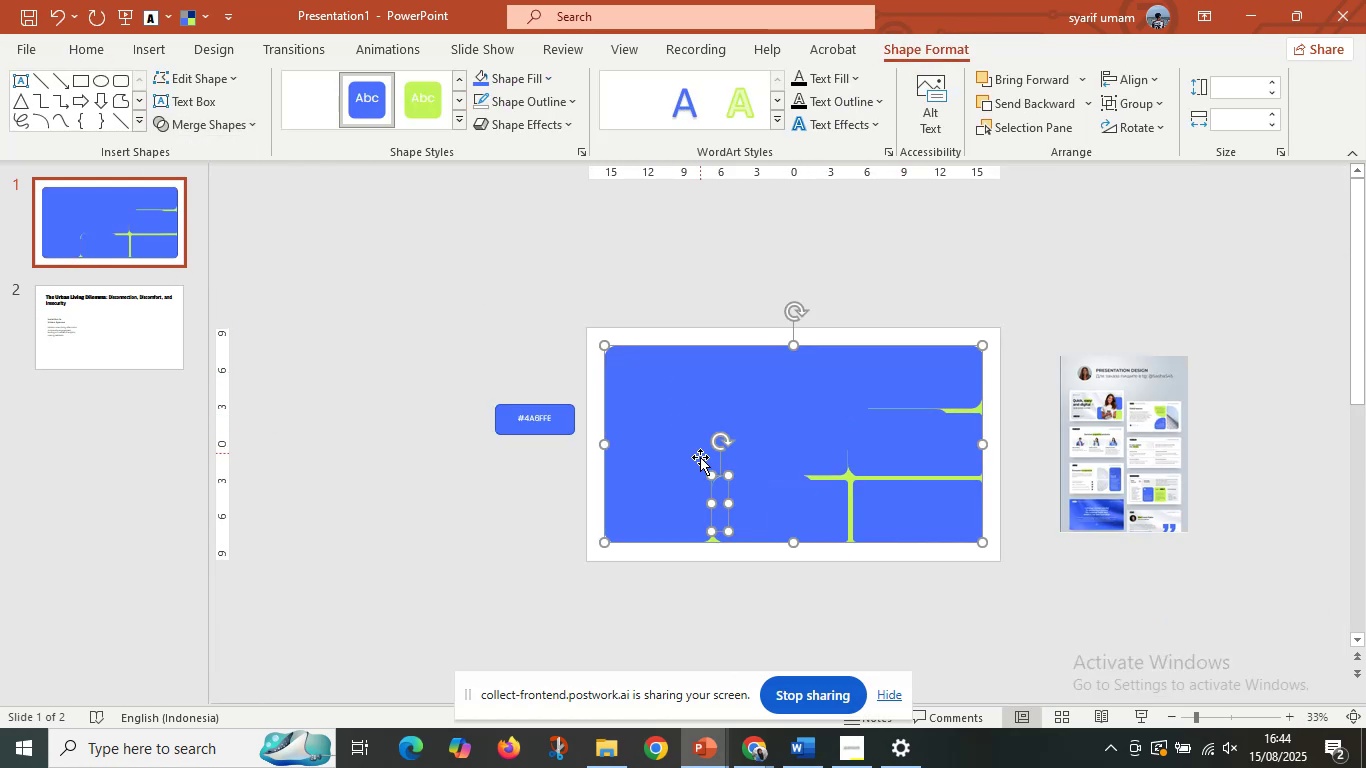 
key(Control+Z)
 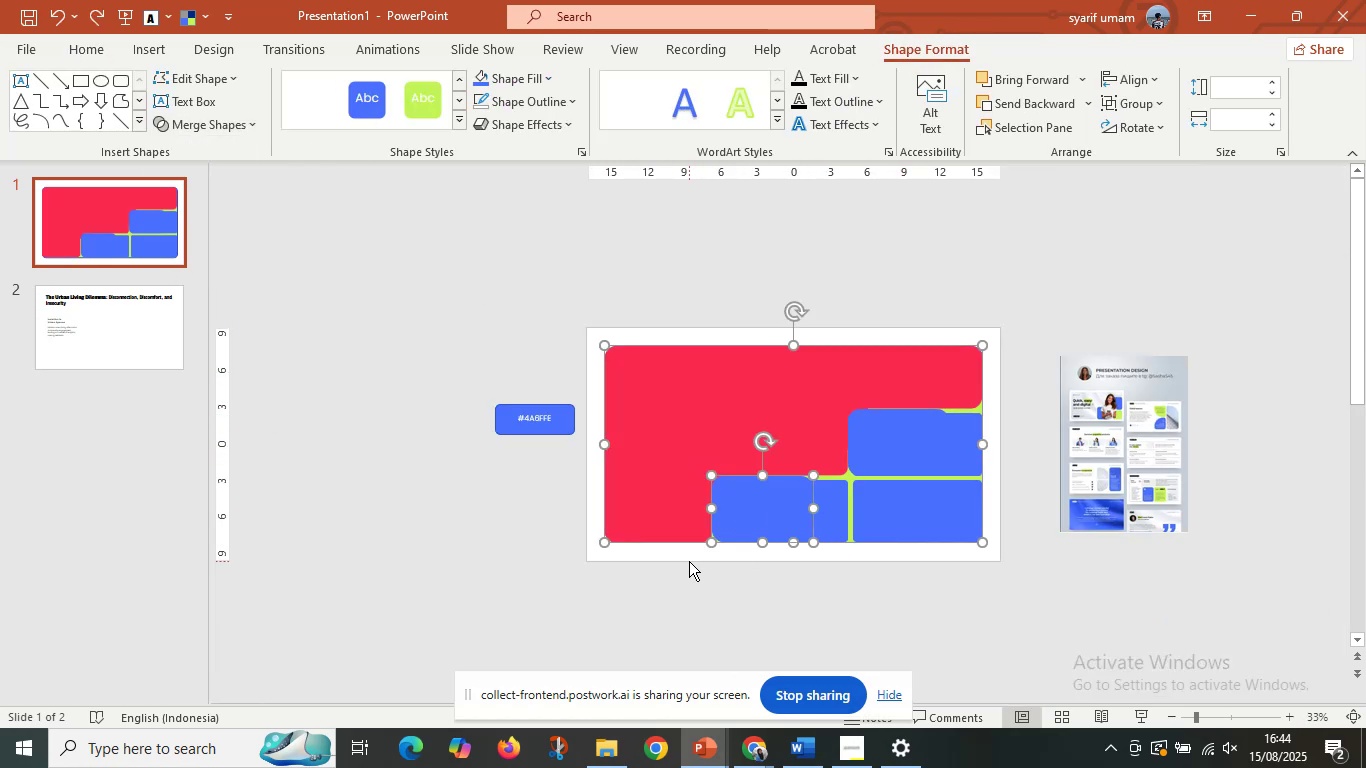 
left_click([689, 561])
 